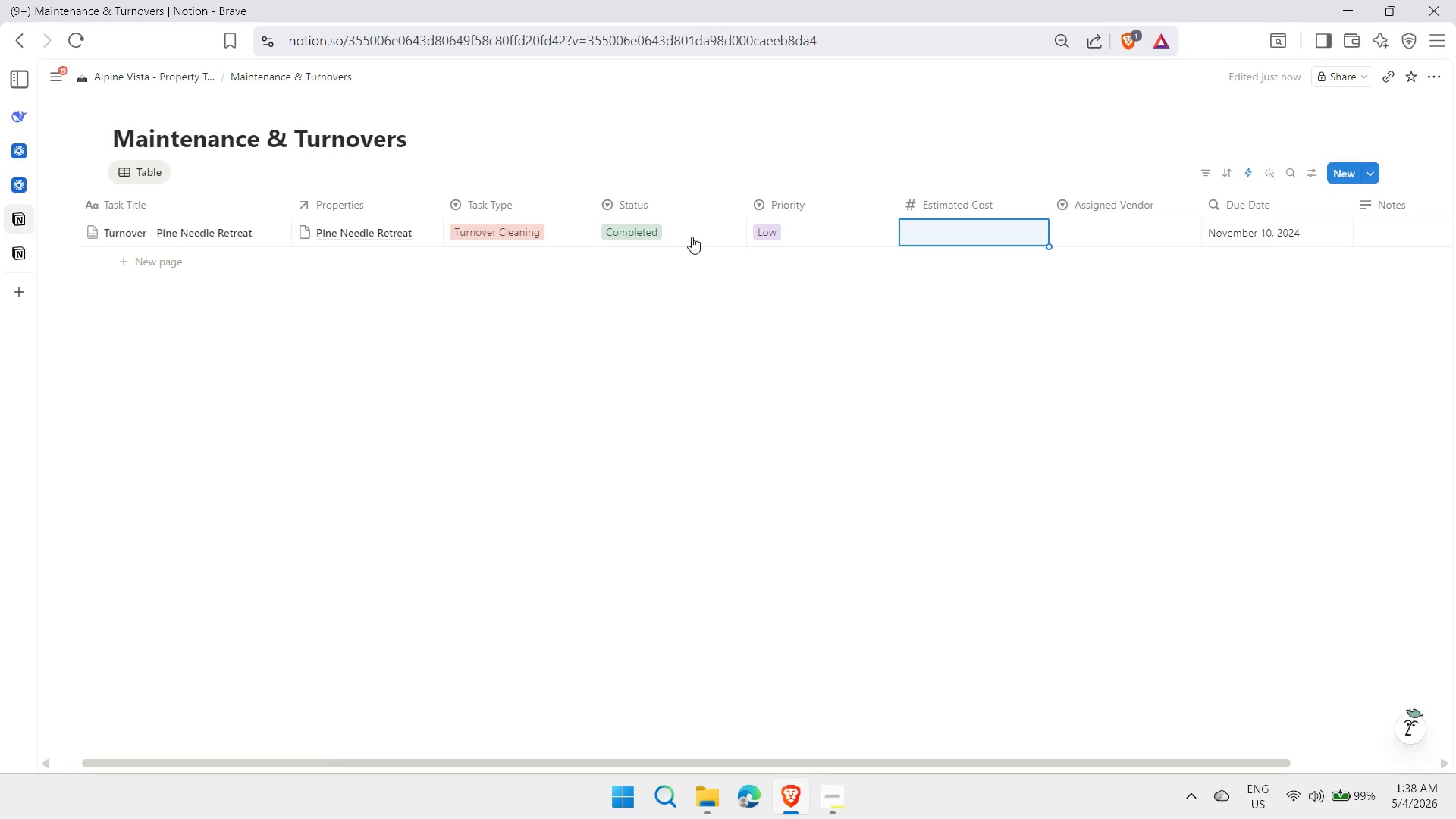 
type(150)
 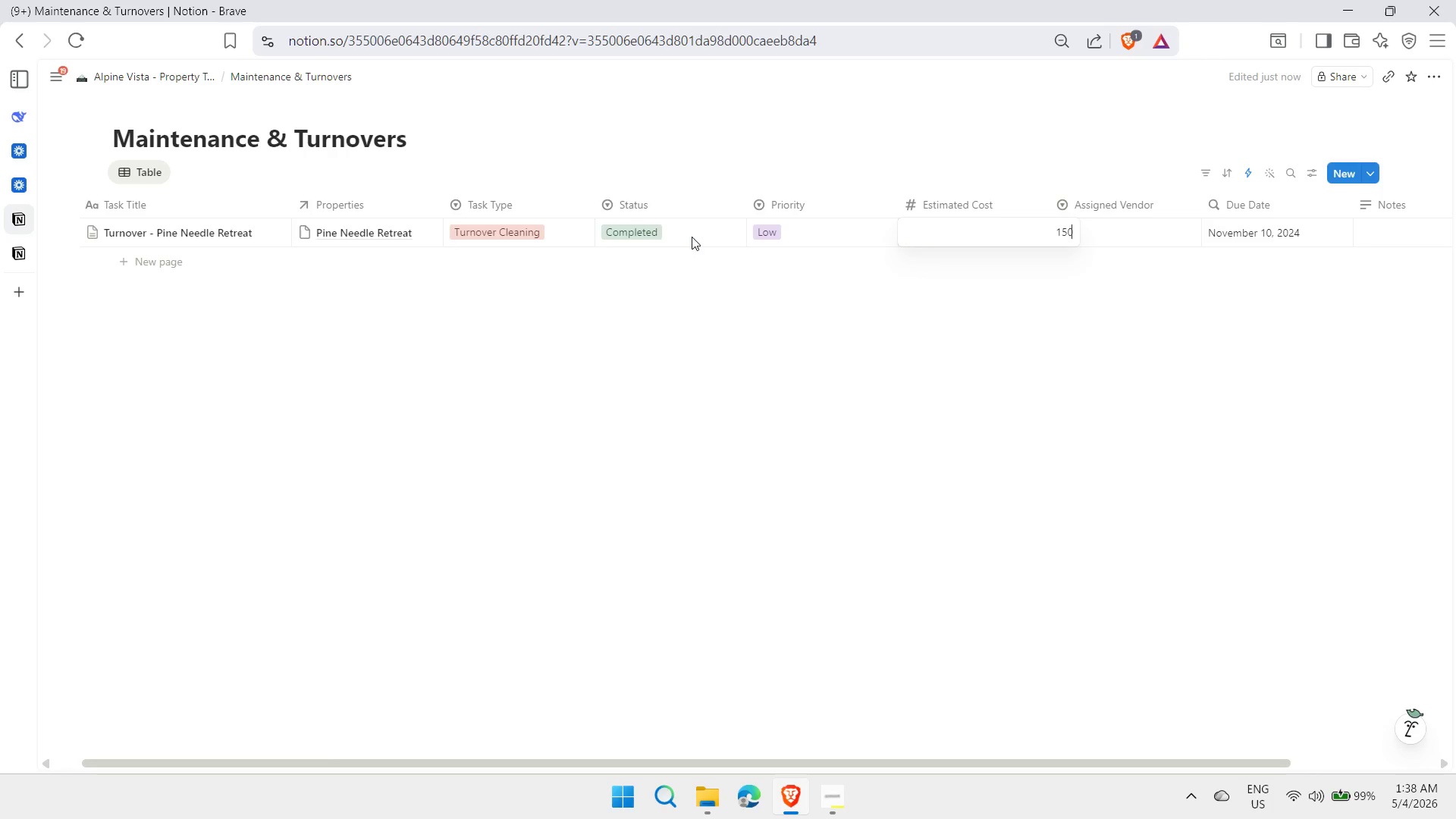 
key(Enter)
 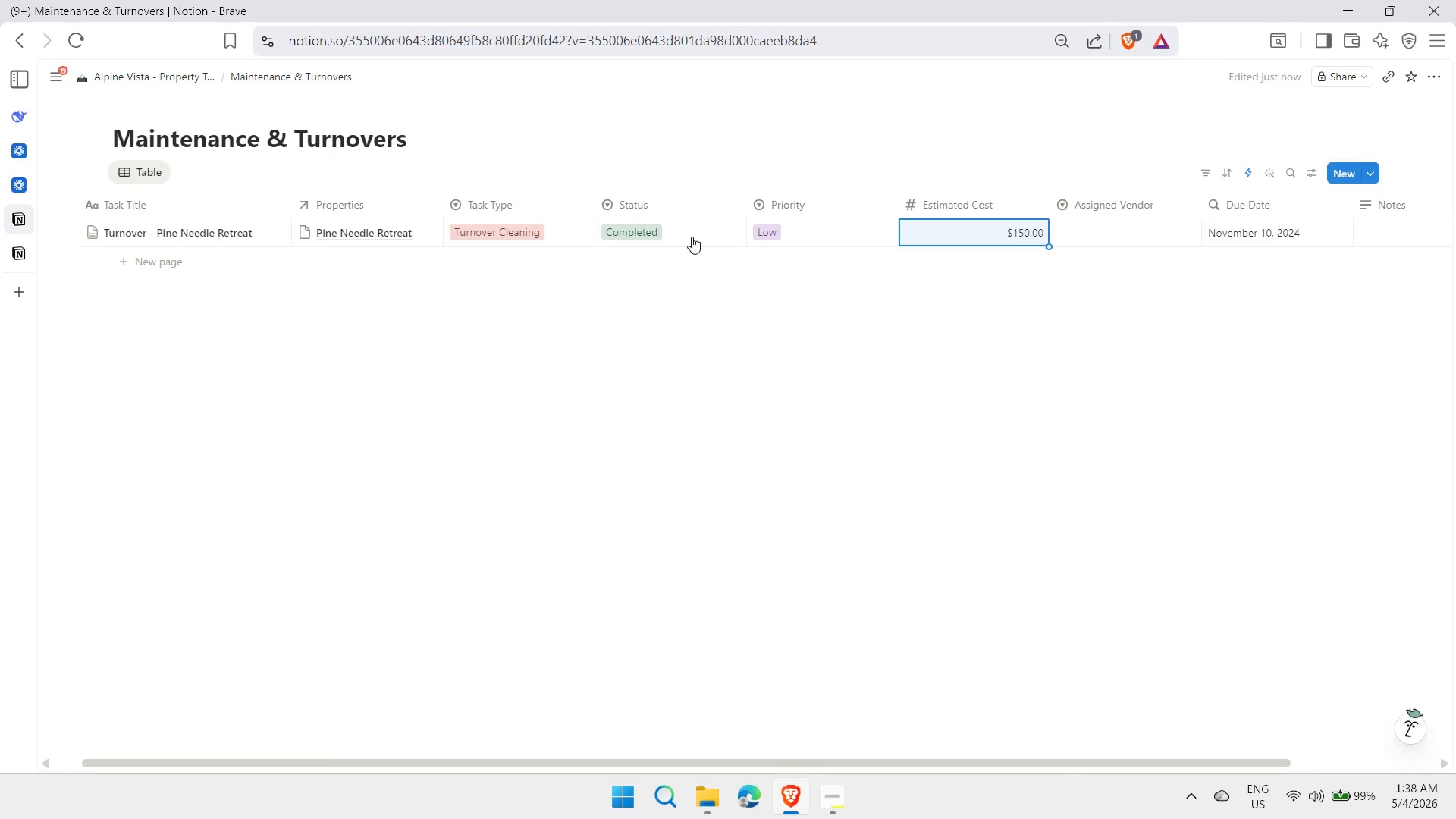 
key(ArrowRight)
 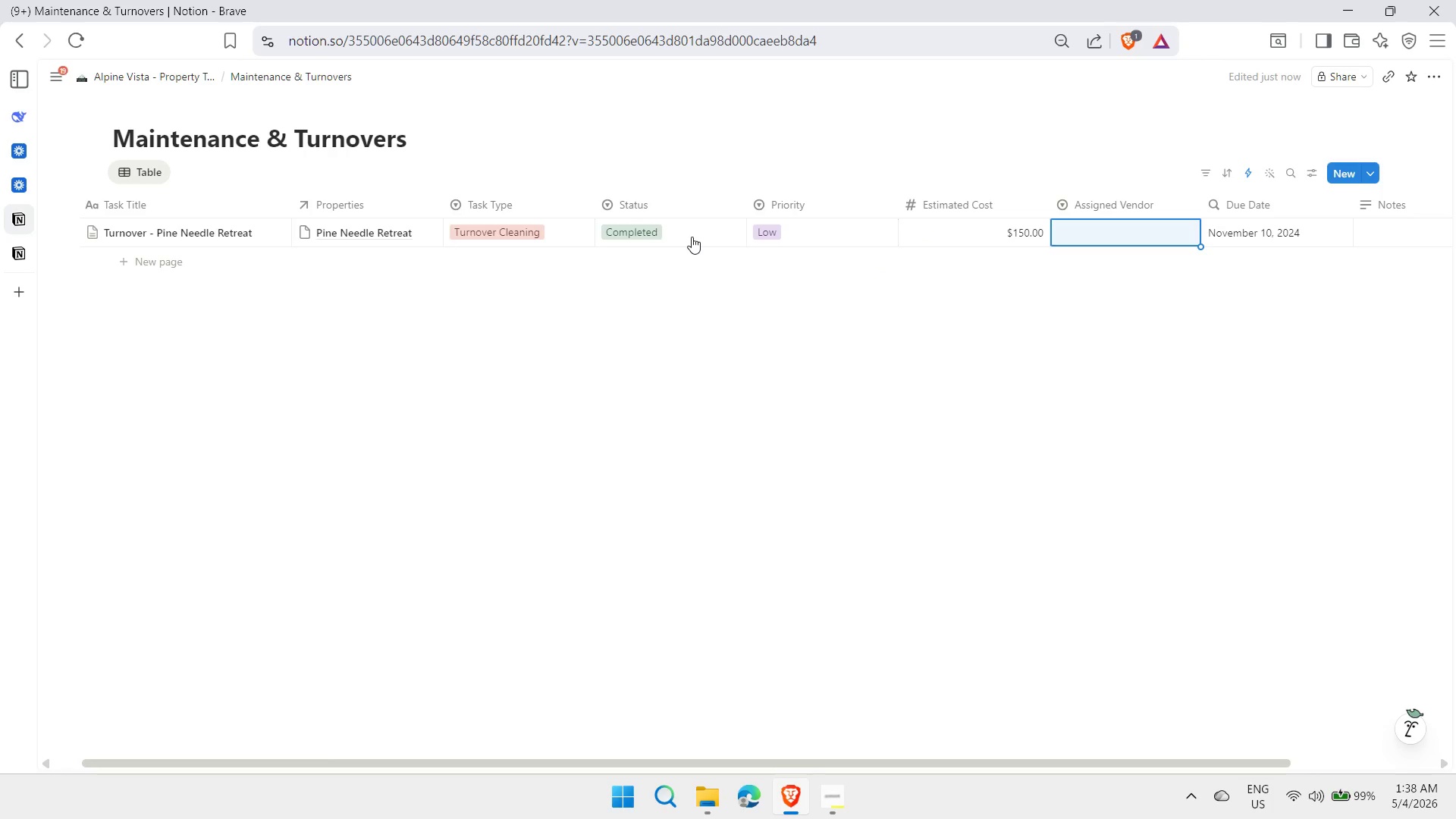 
type(no)
 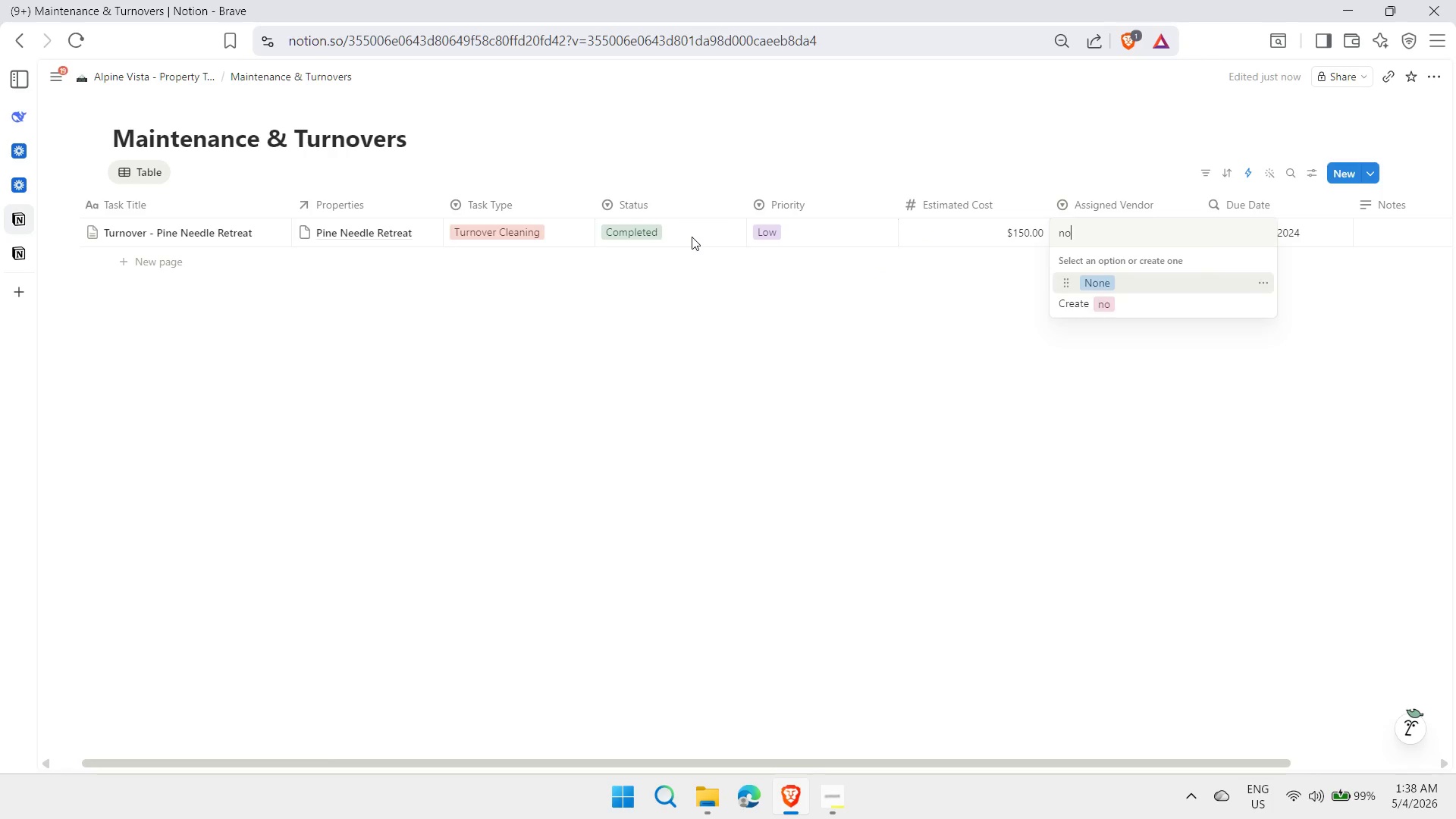 
key(Enter)
 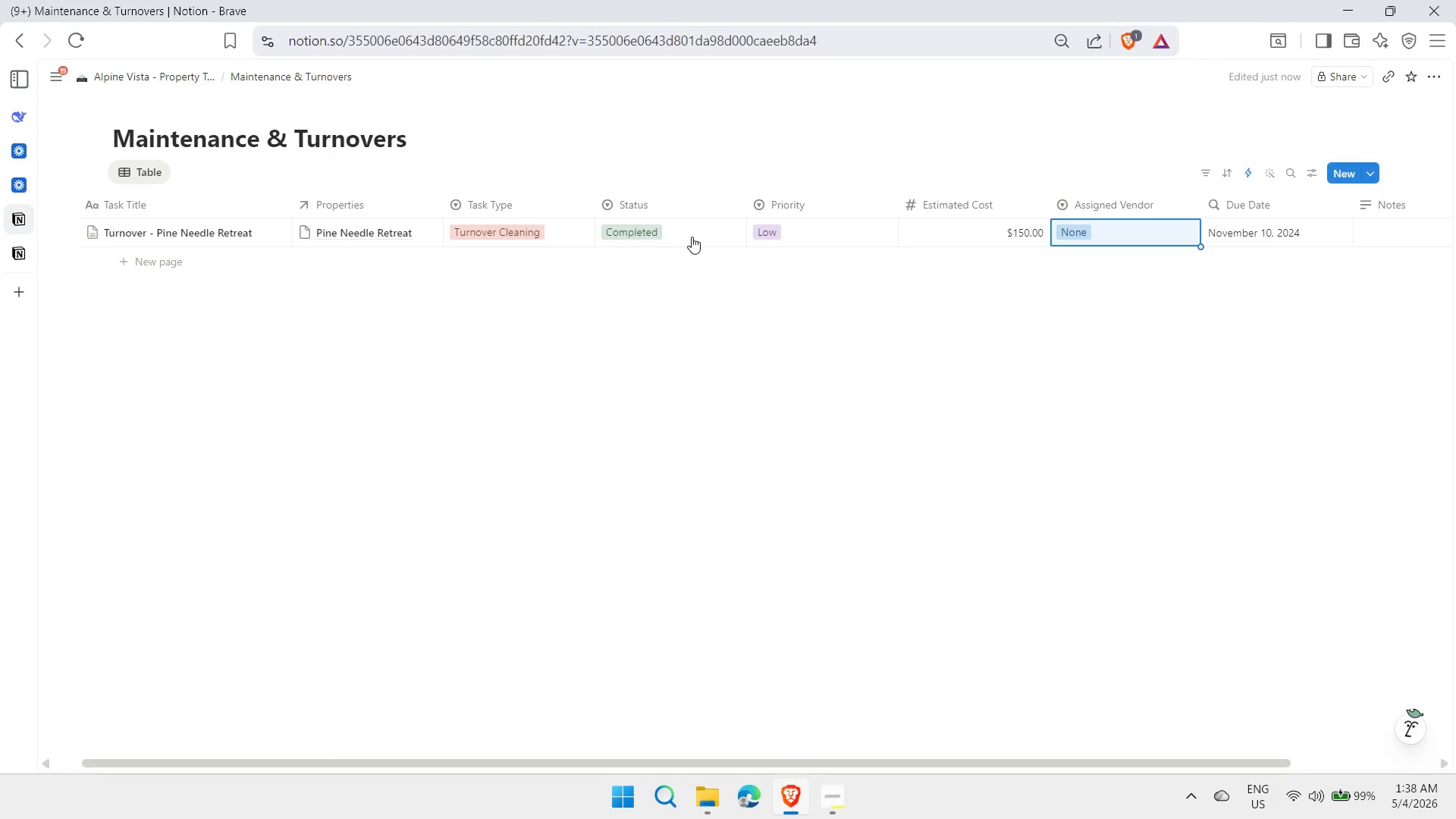 
key(ArrowRight)
 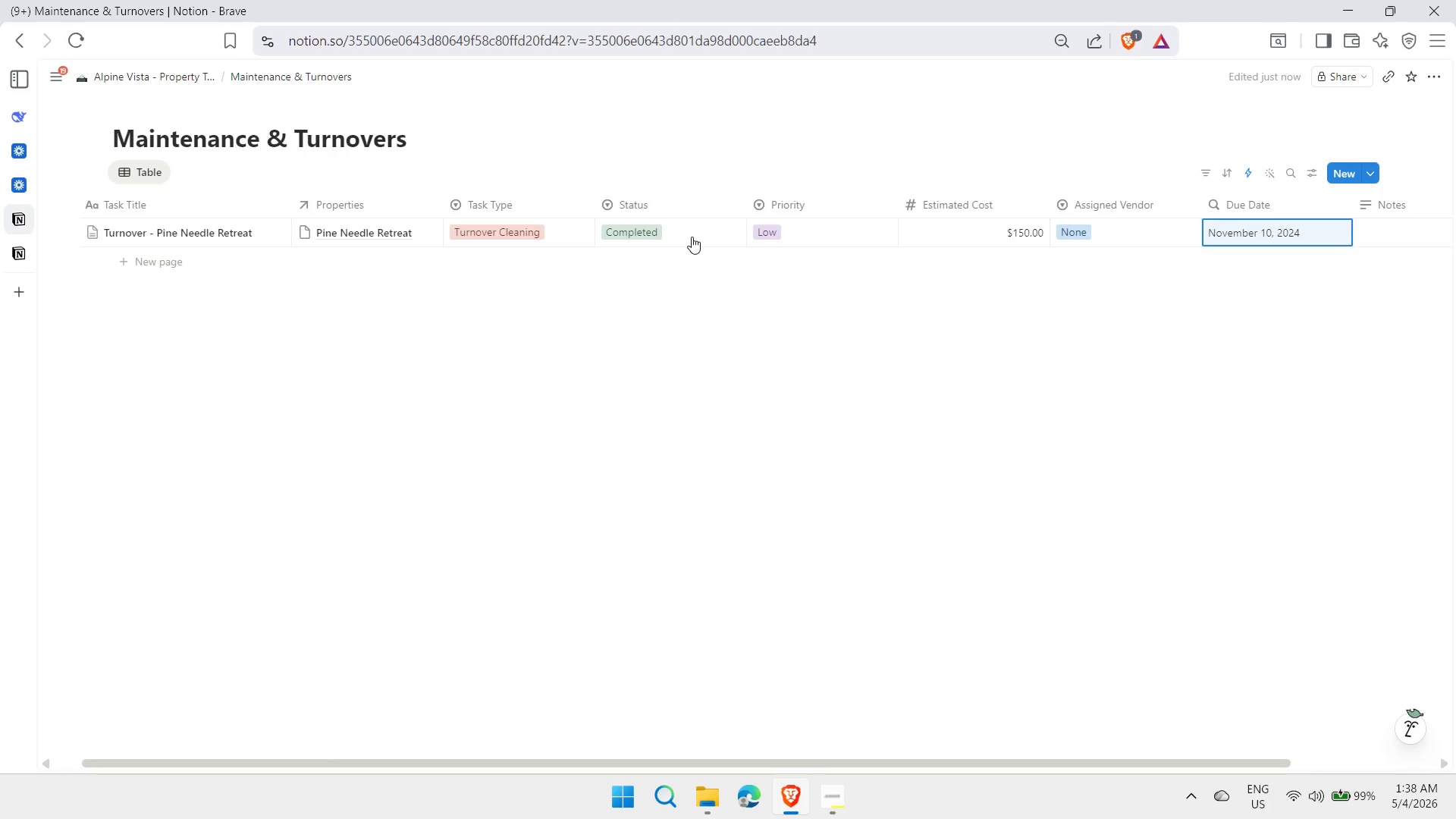 
key(ArrowRight)
 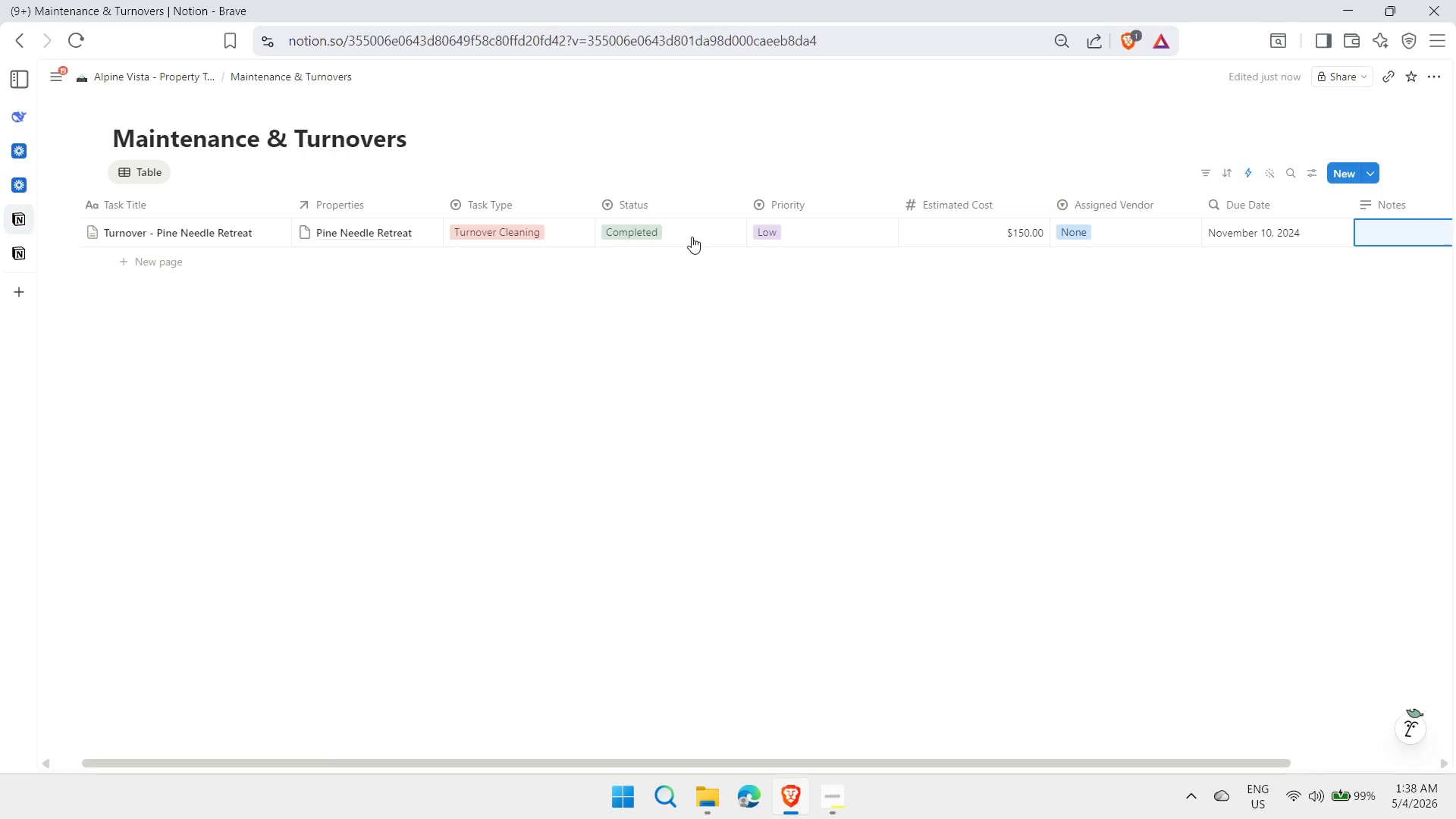 
wait(13.0)
 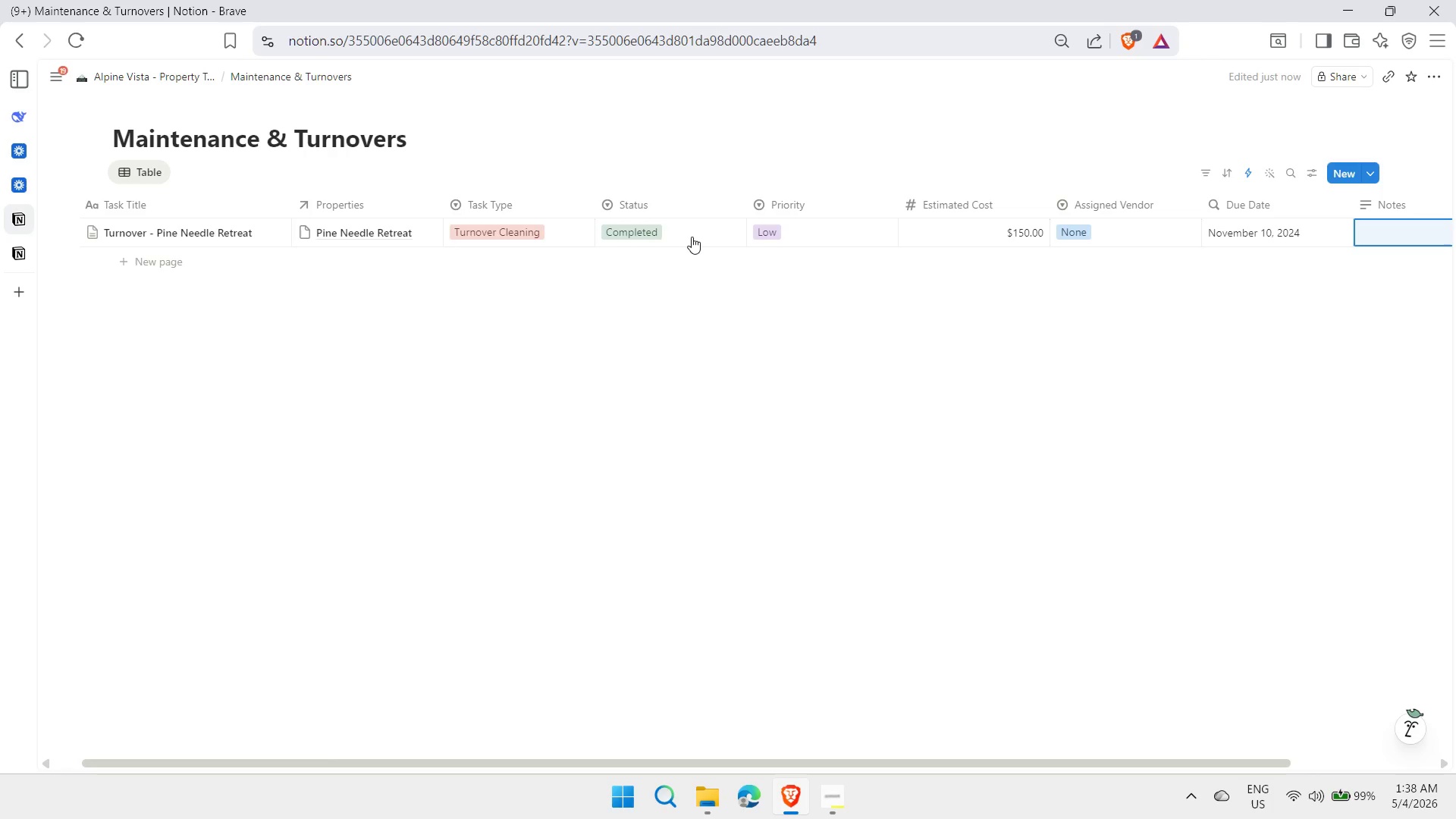 
right_click([1413, 206])
 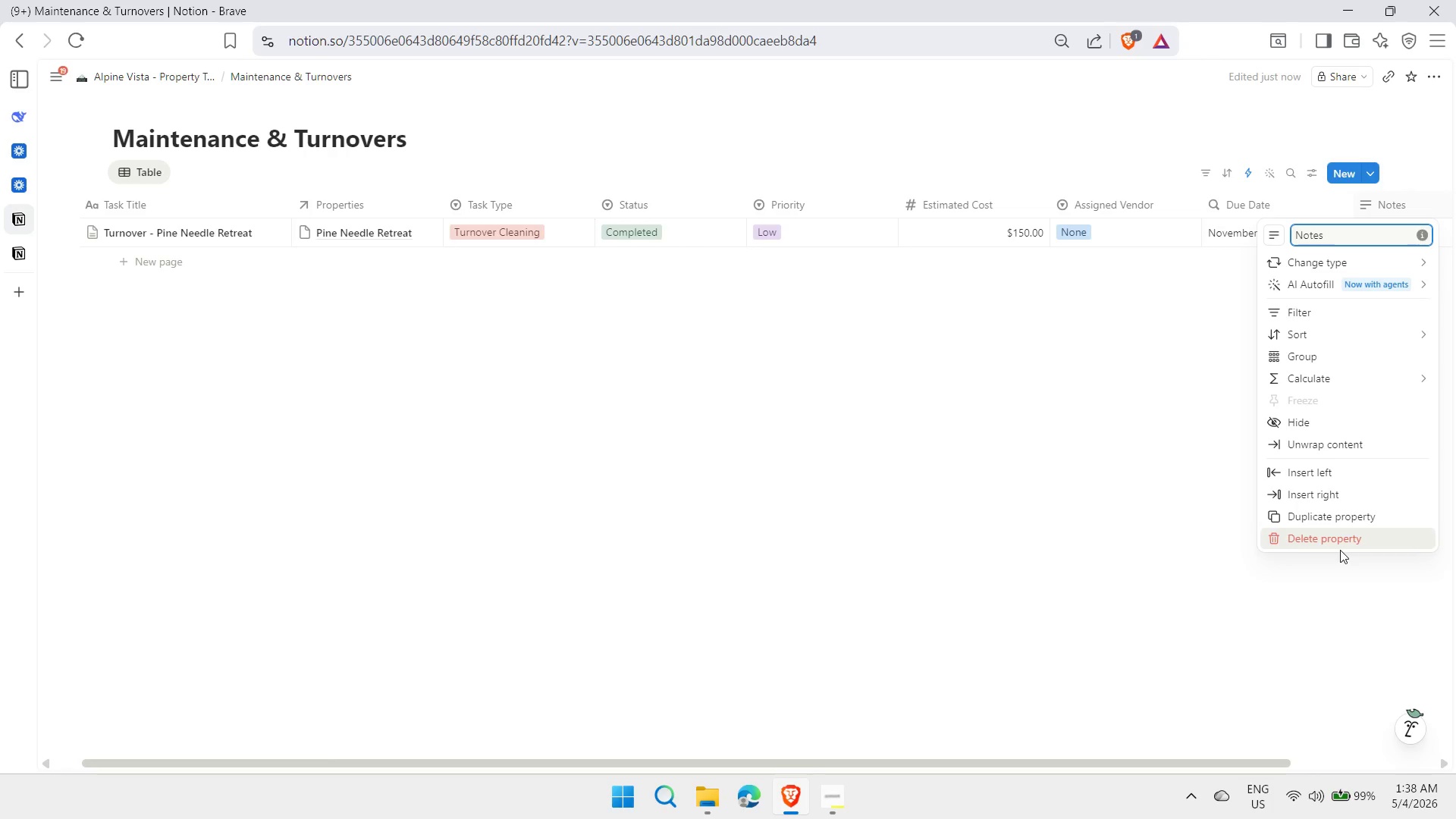 
left_click([1084, 322])
 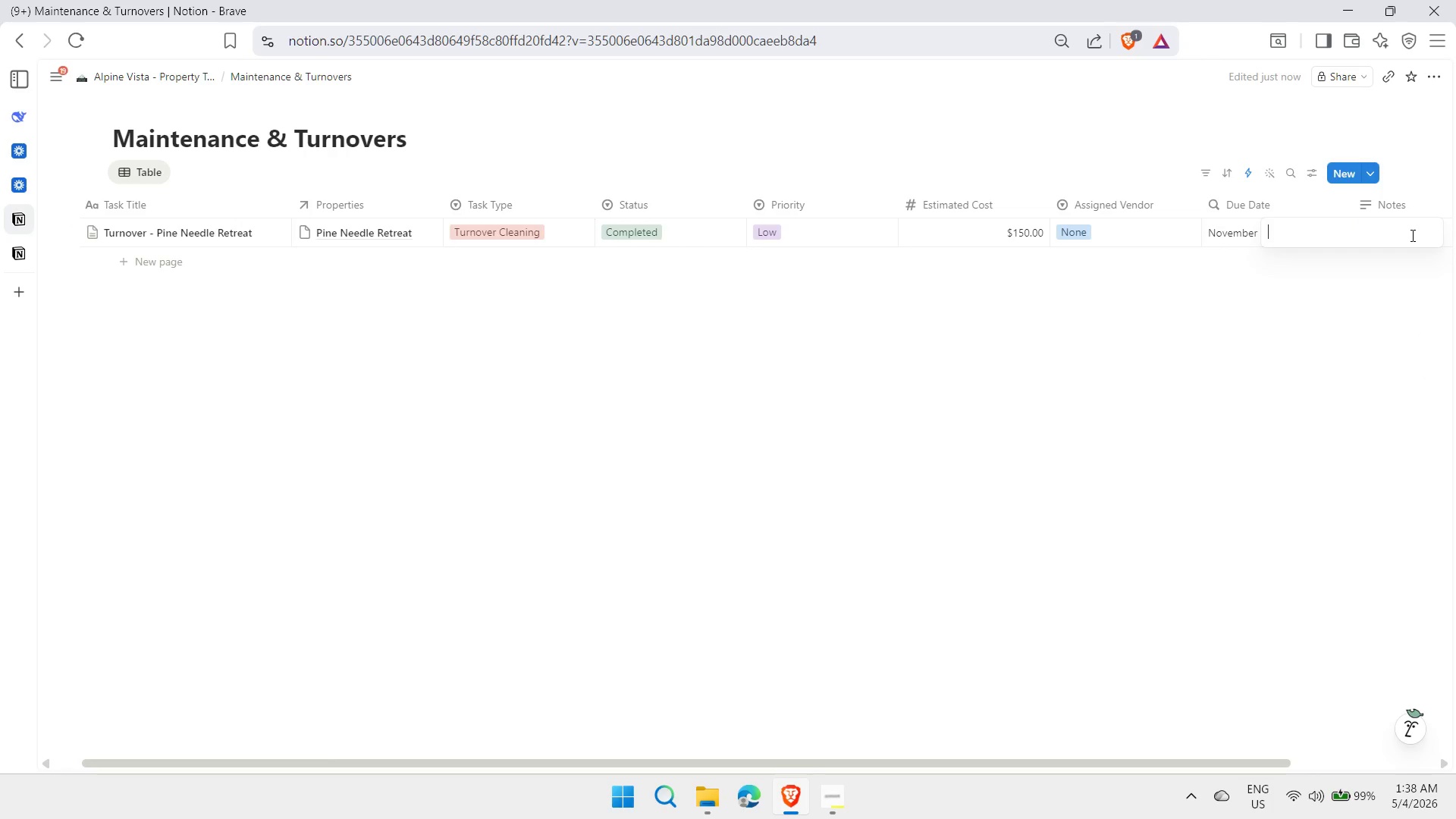 
double_click([1411, 235])
 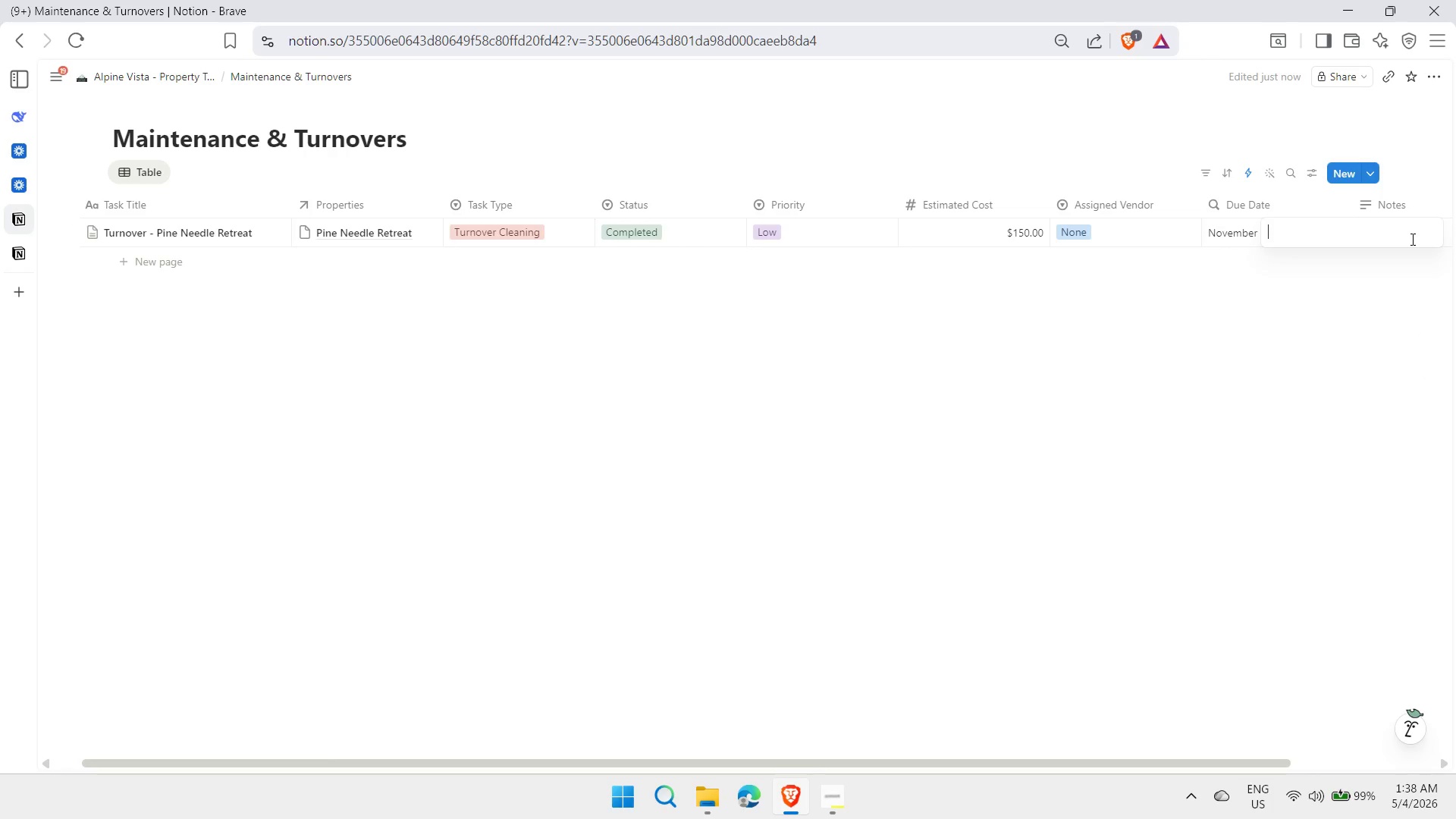 
key(Enter)
 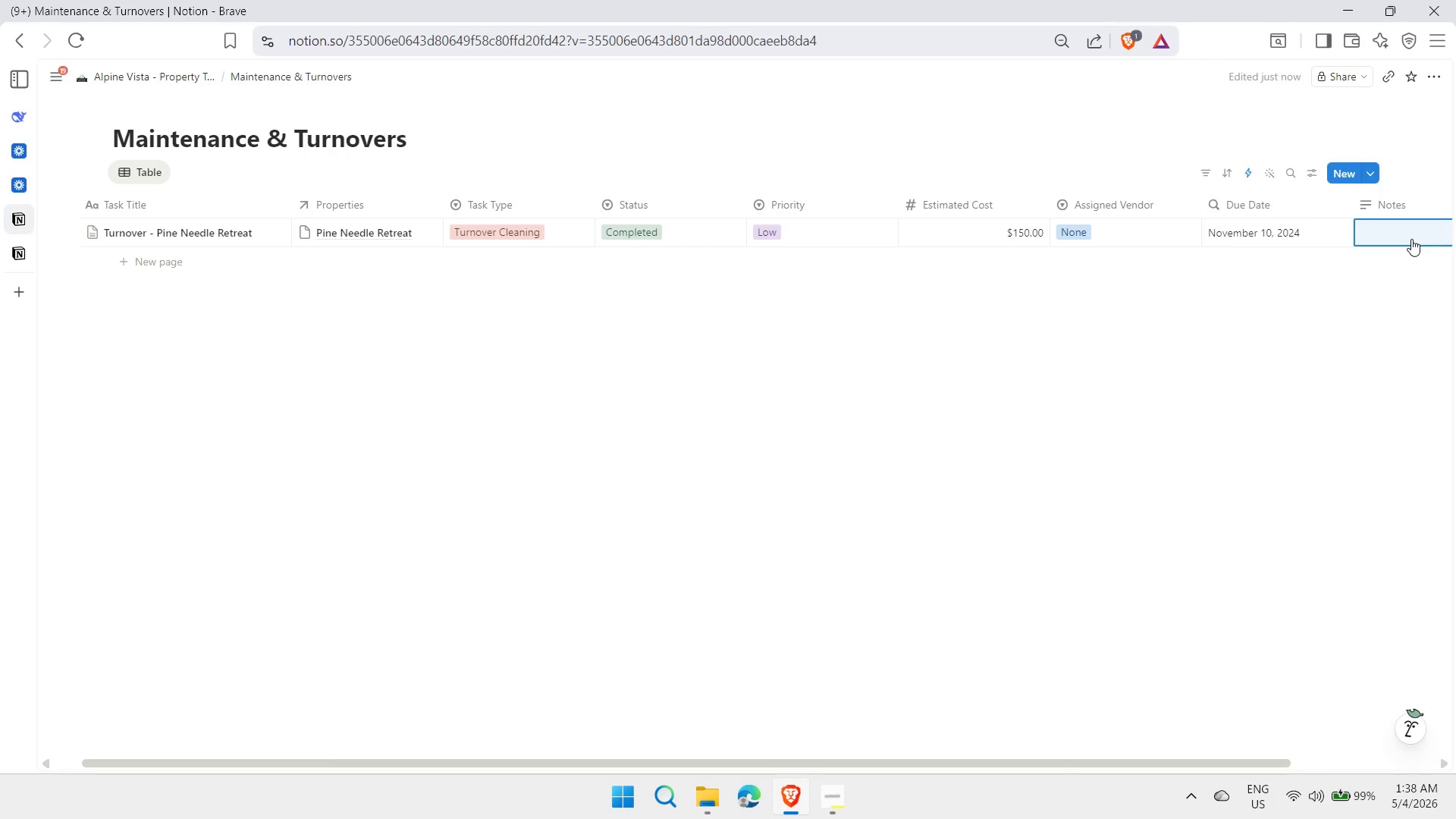 
key(Shift+ShiftLeft)
 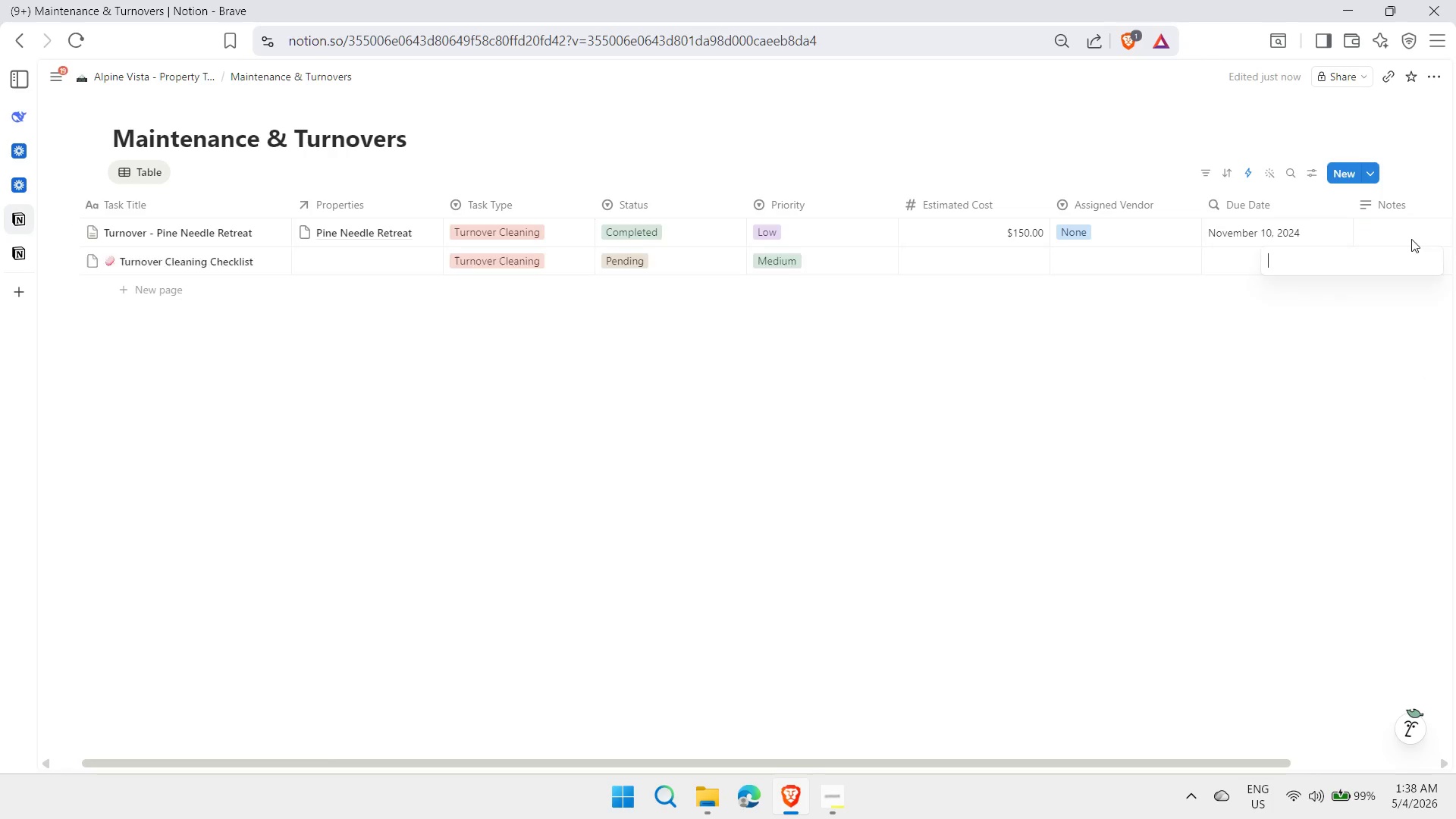 
key(Shift+Enter)
 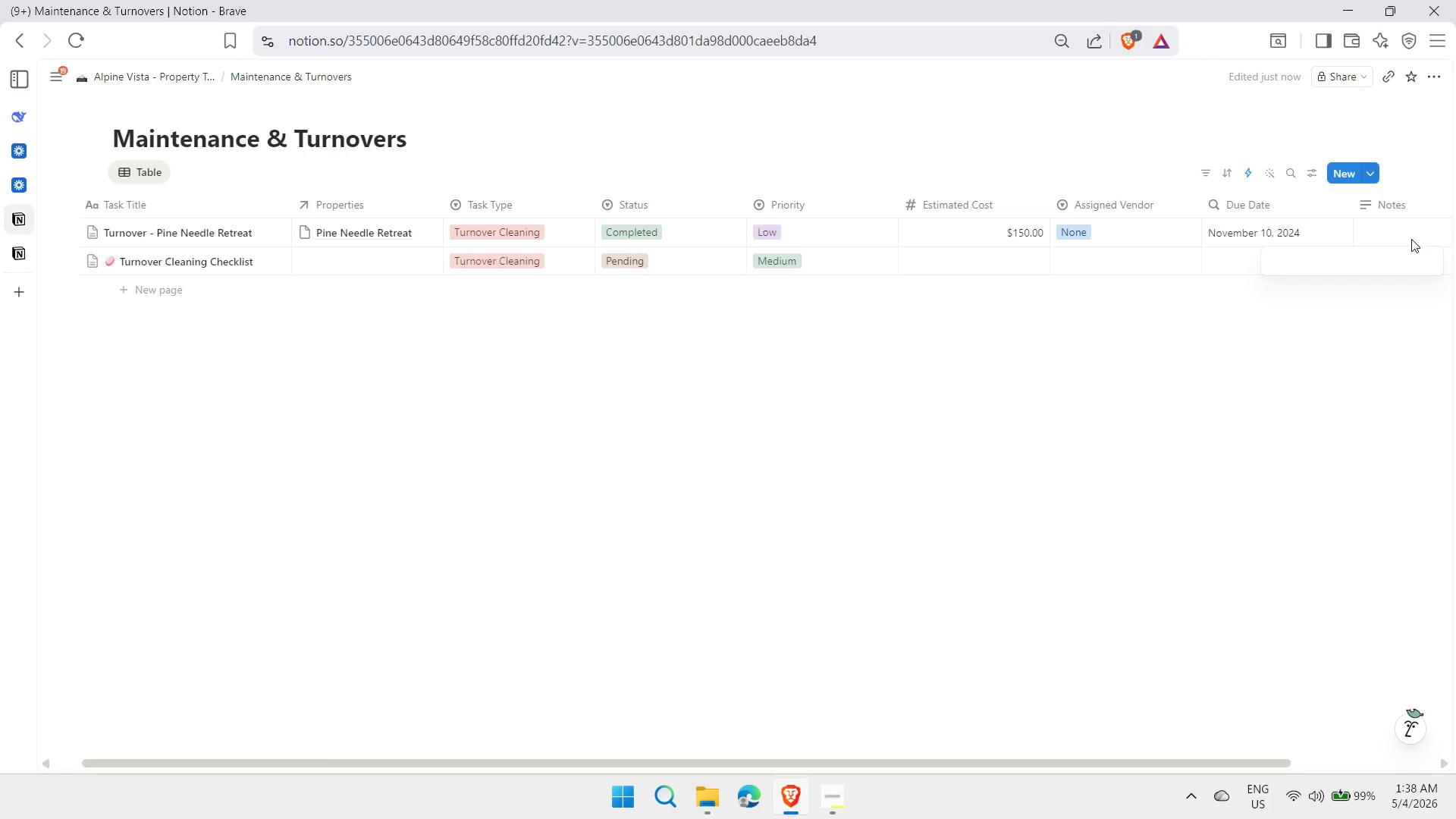 
key(ArrowLeft)
 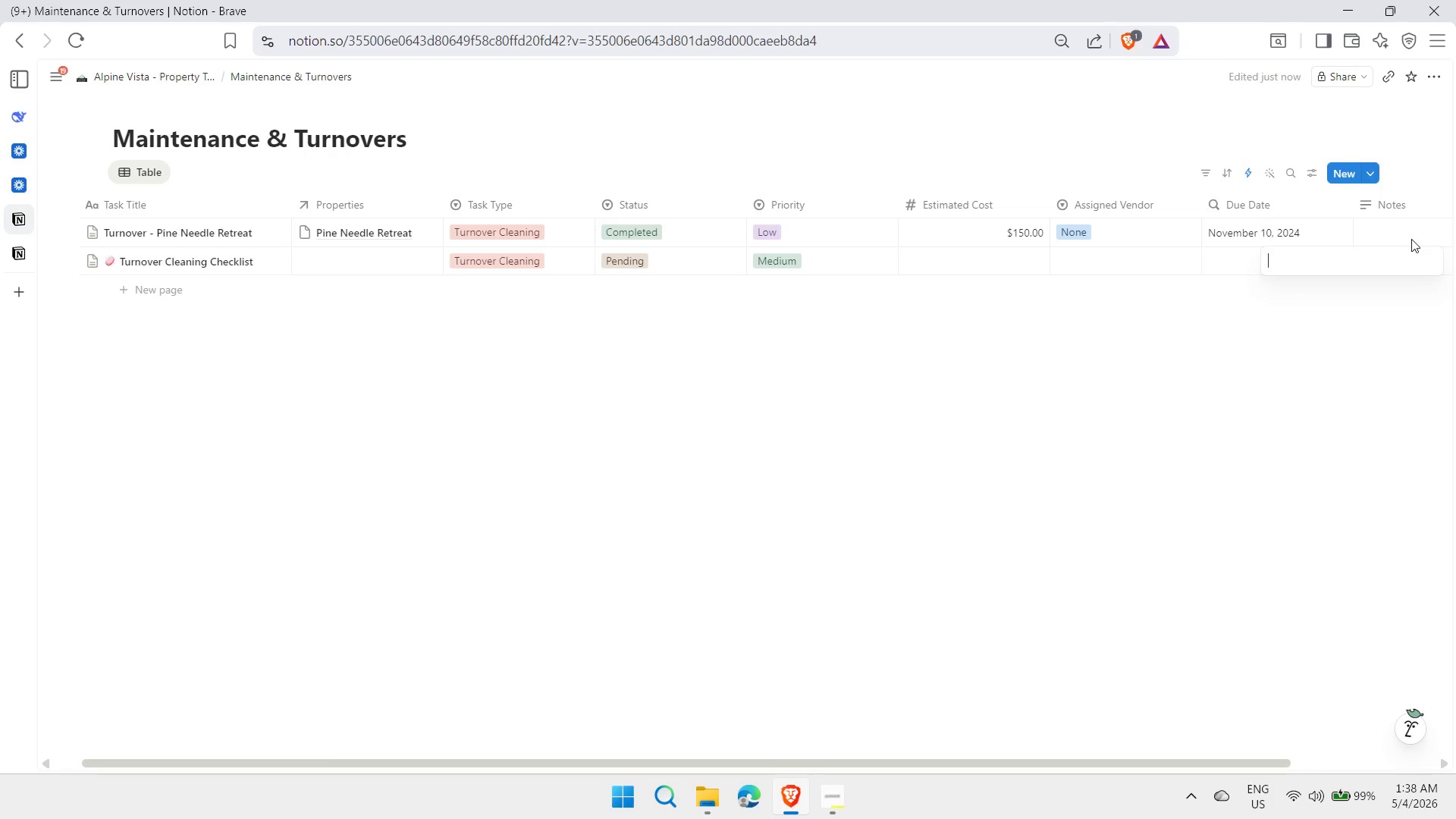 
key(Enter)
 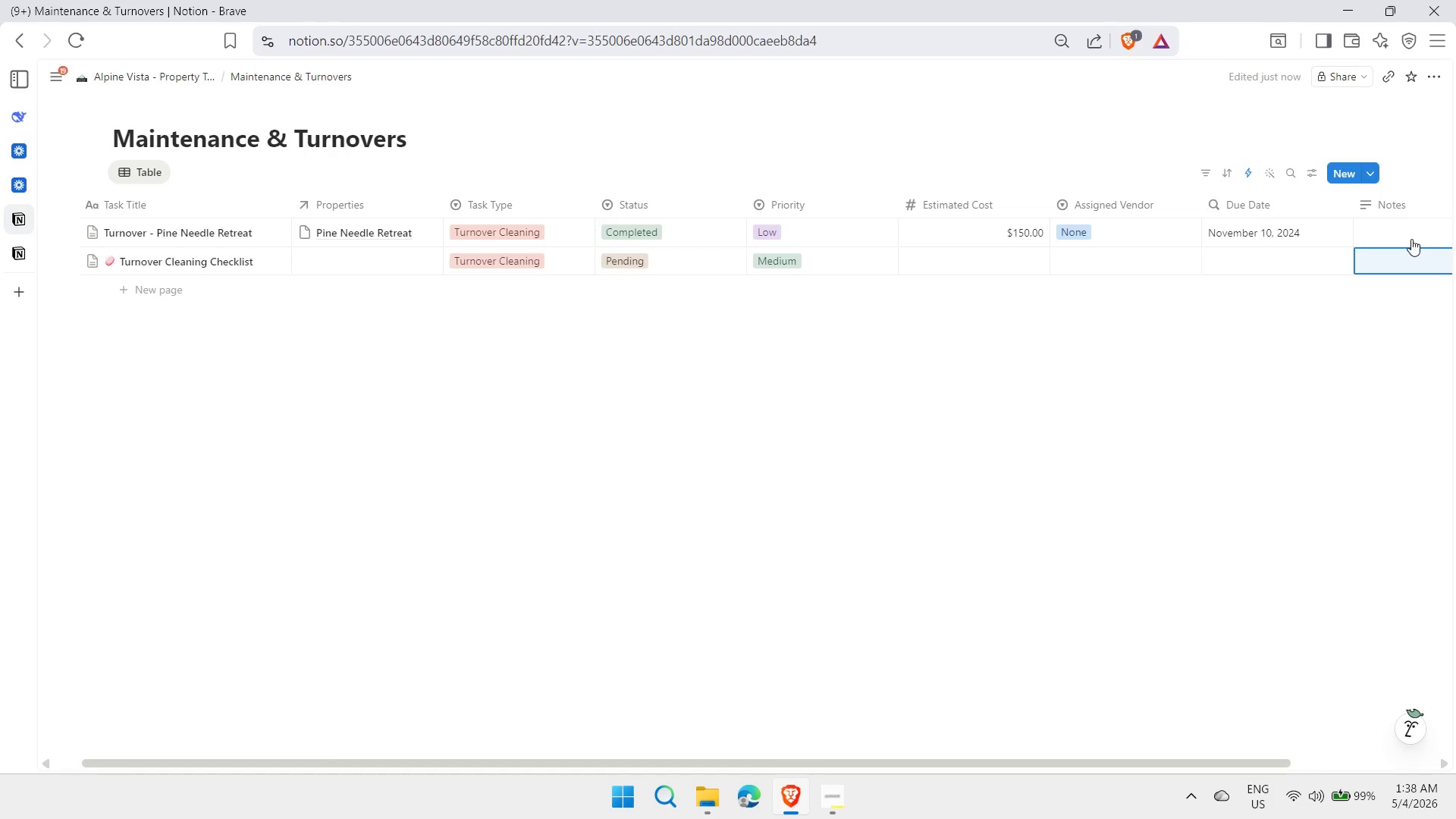 
key(ArrowLeft)
 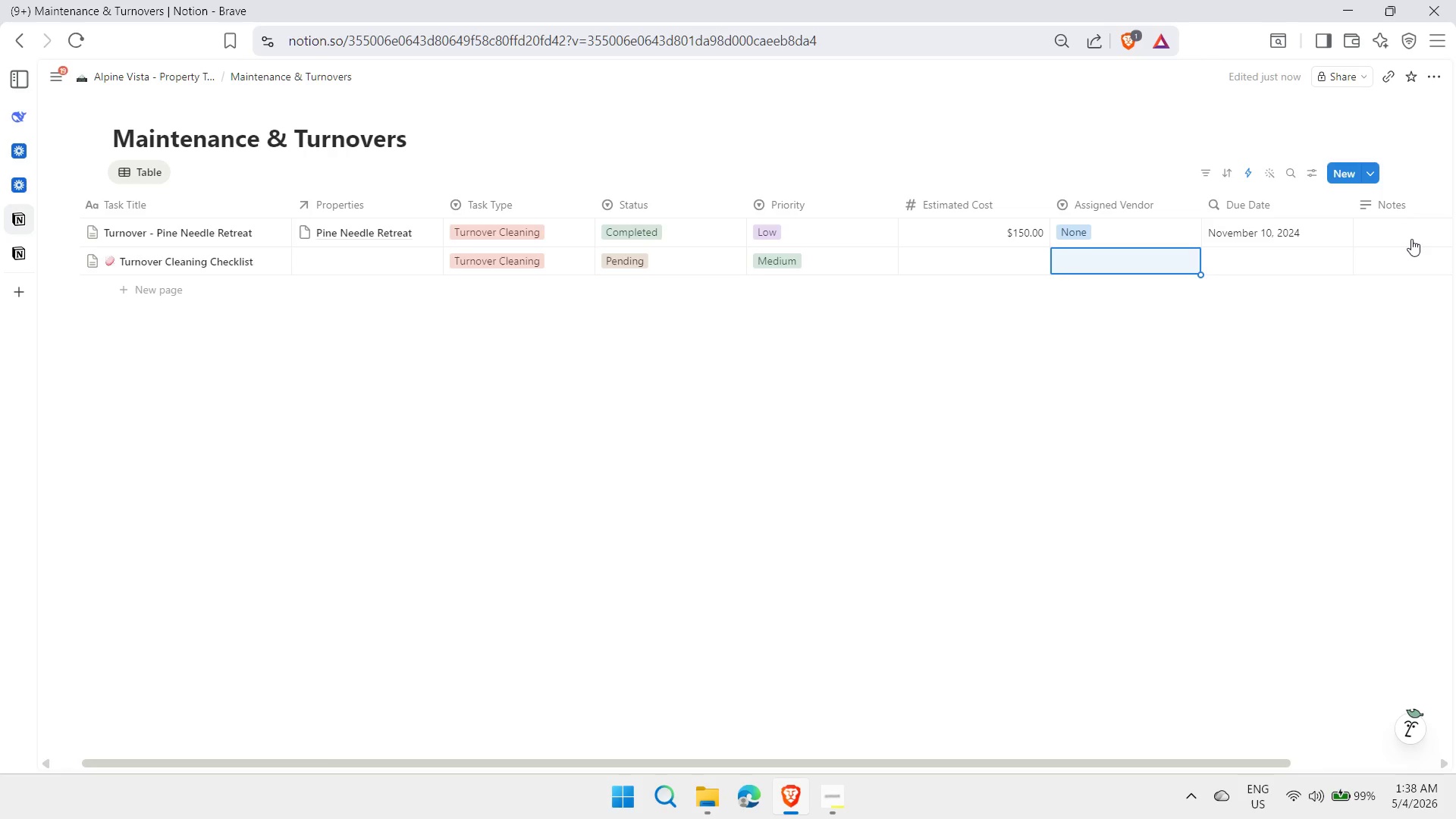 
key(ArrowLeft)
 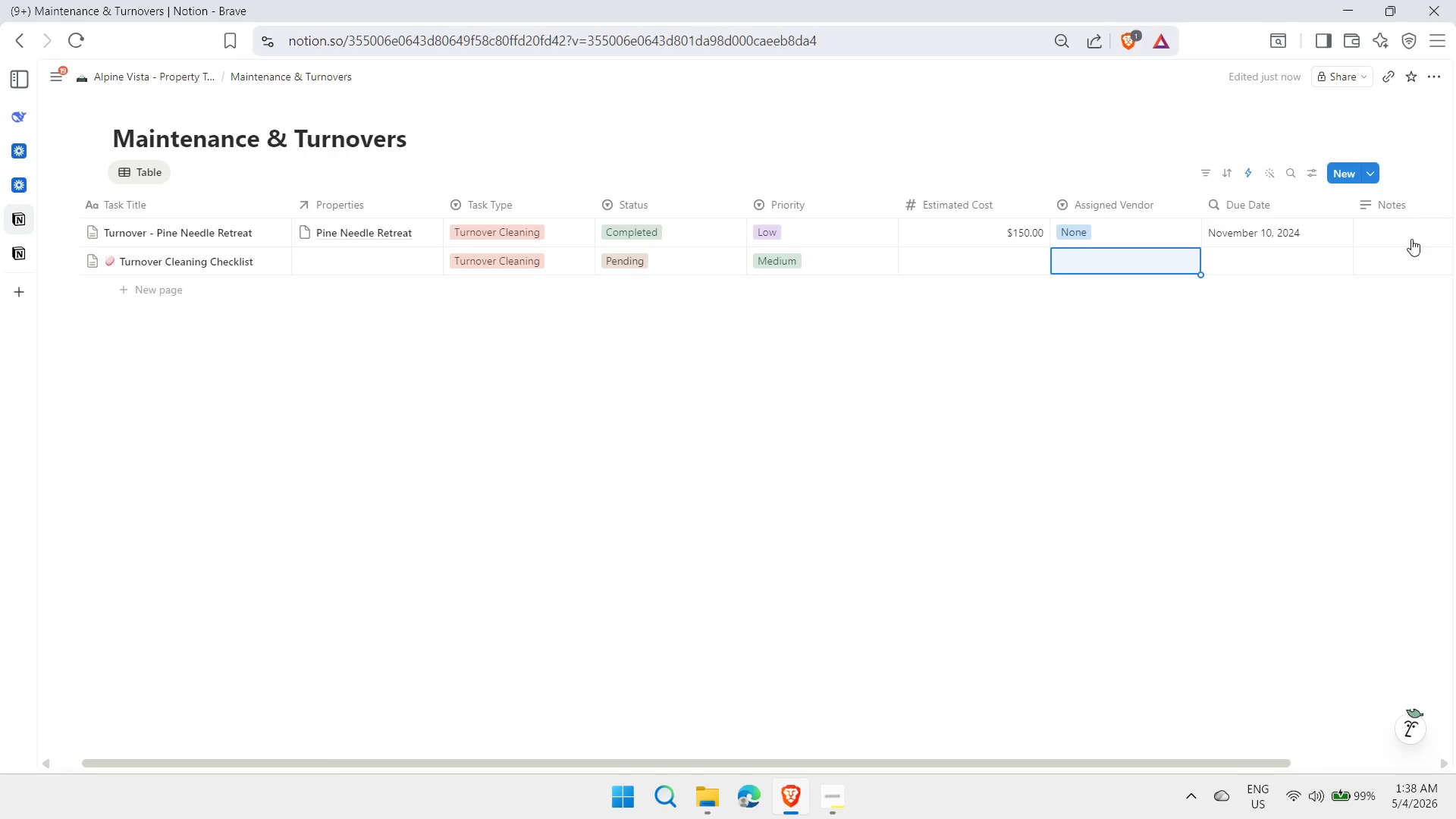 
key(ArrowLeft)
 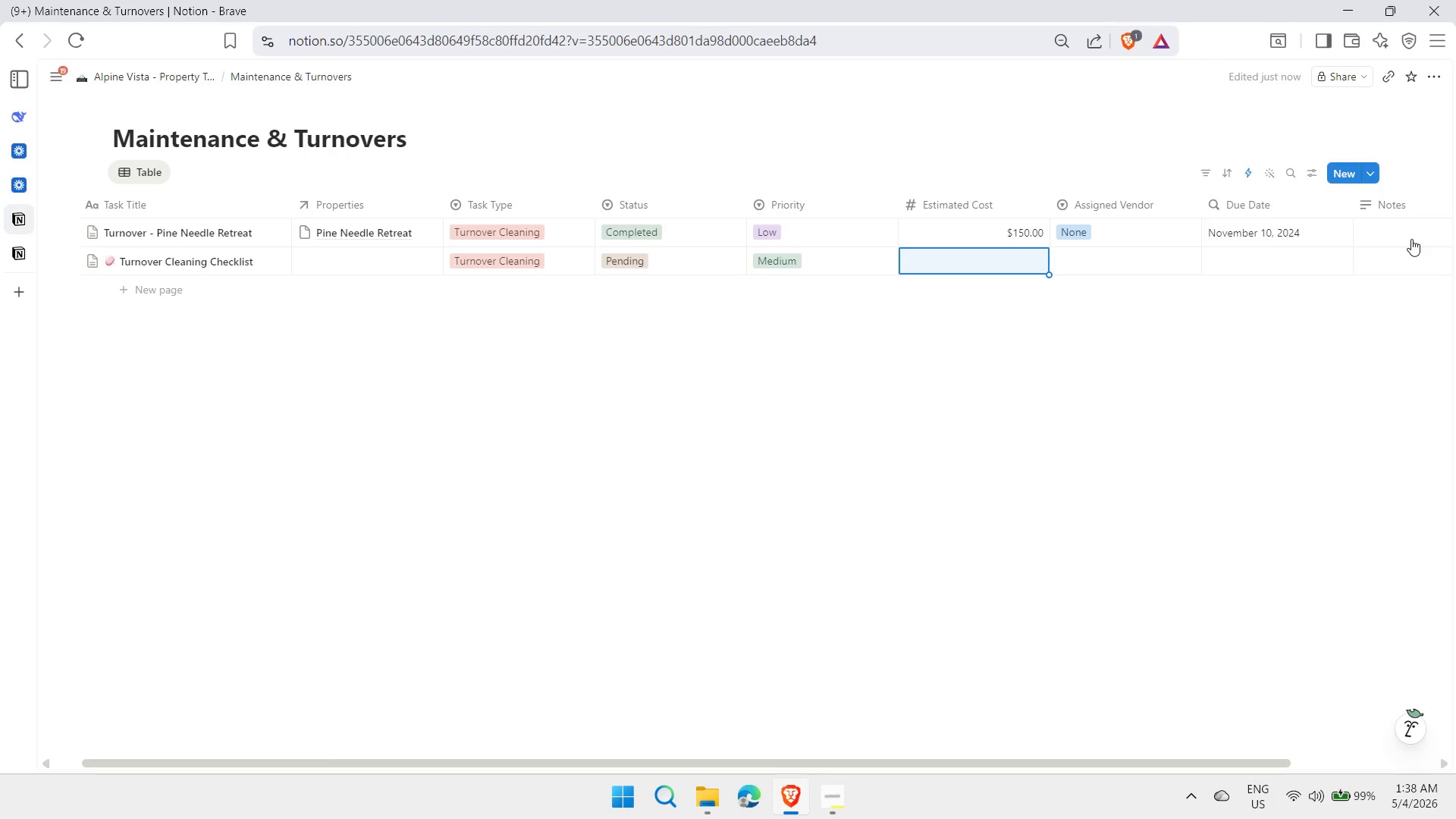 
key(ArrowLeft)
 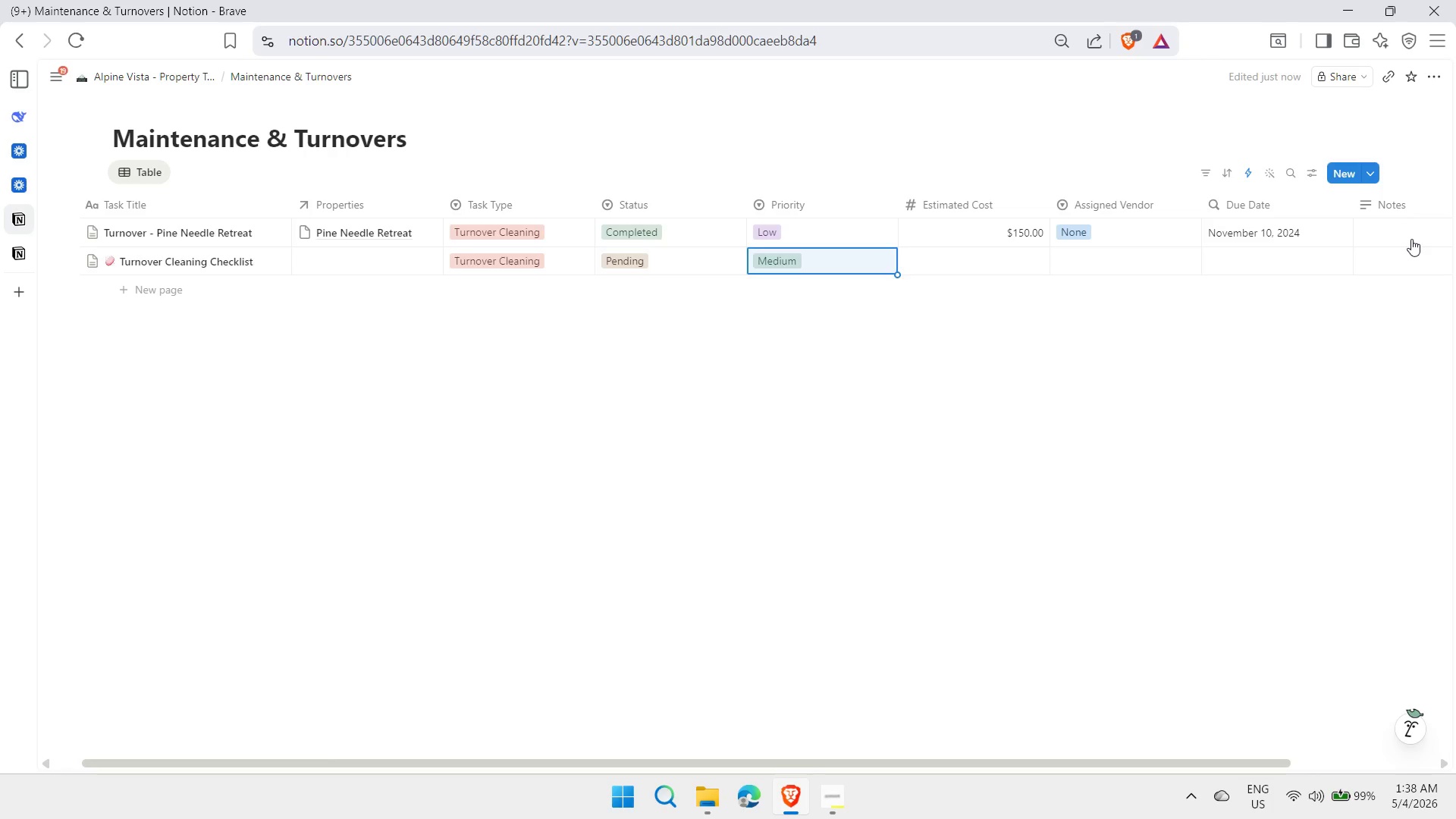 
key(ArrowLeft)
 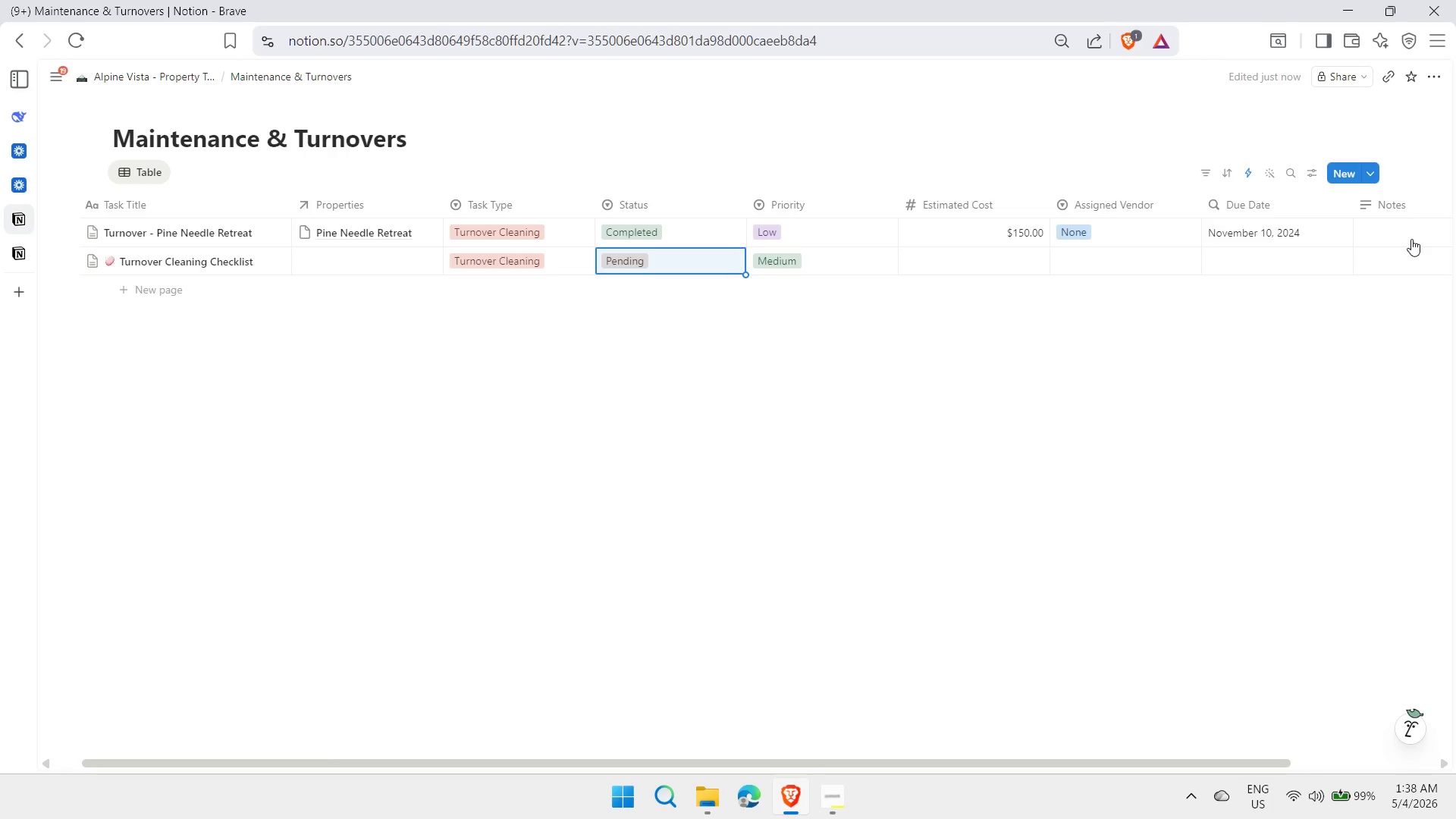 
key(ArrowLeft)
 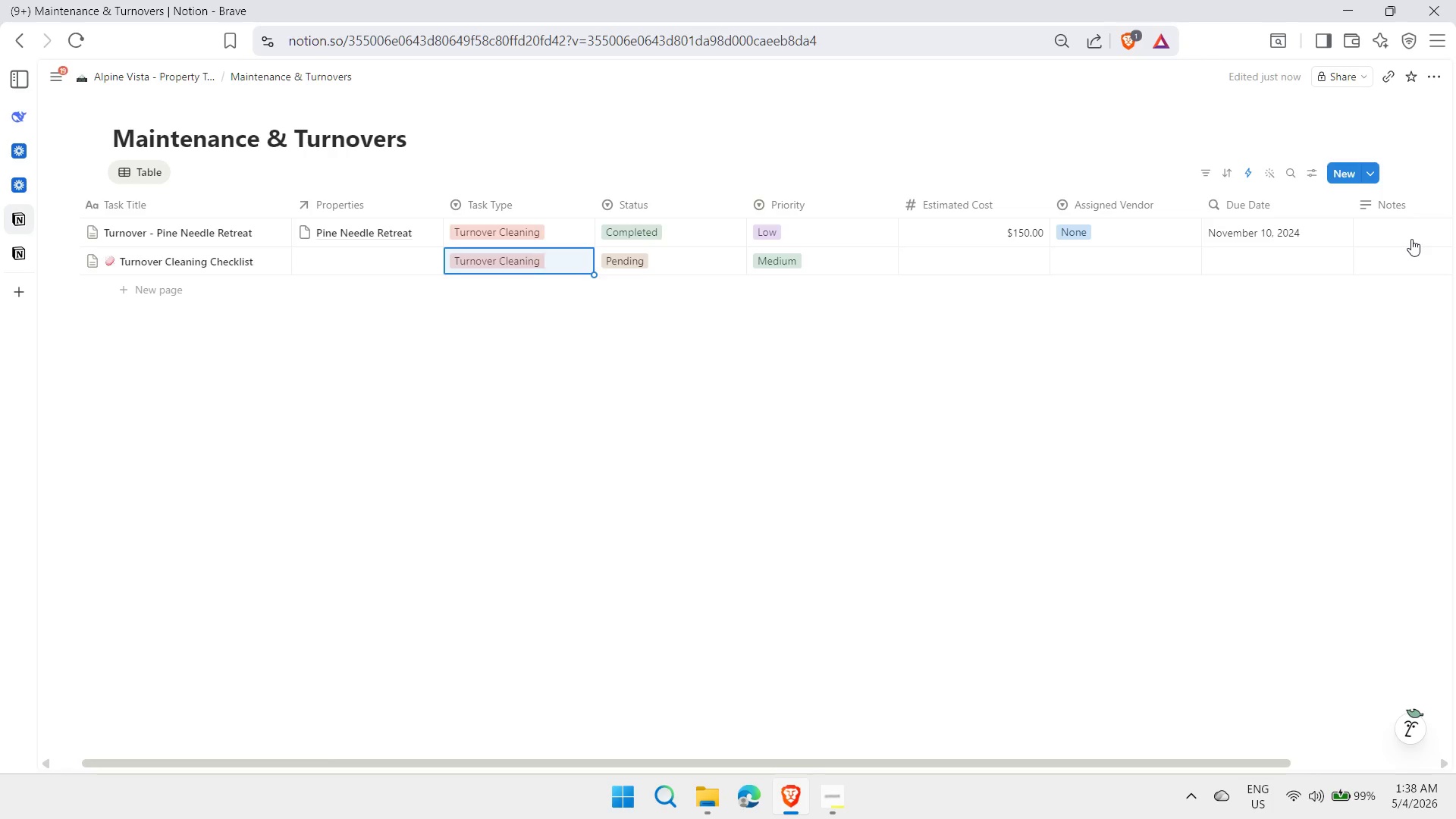 
key(ArrowLeft)
 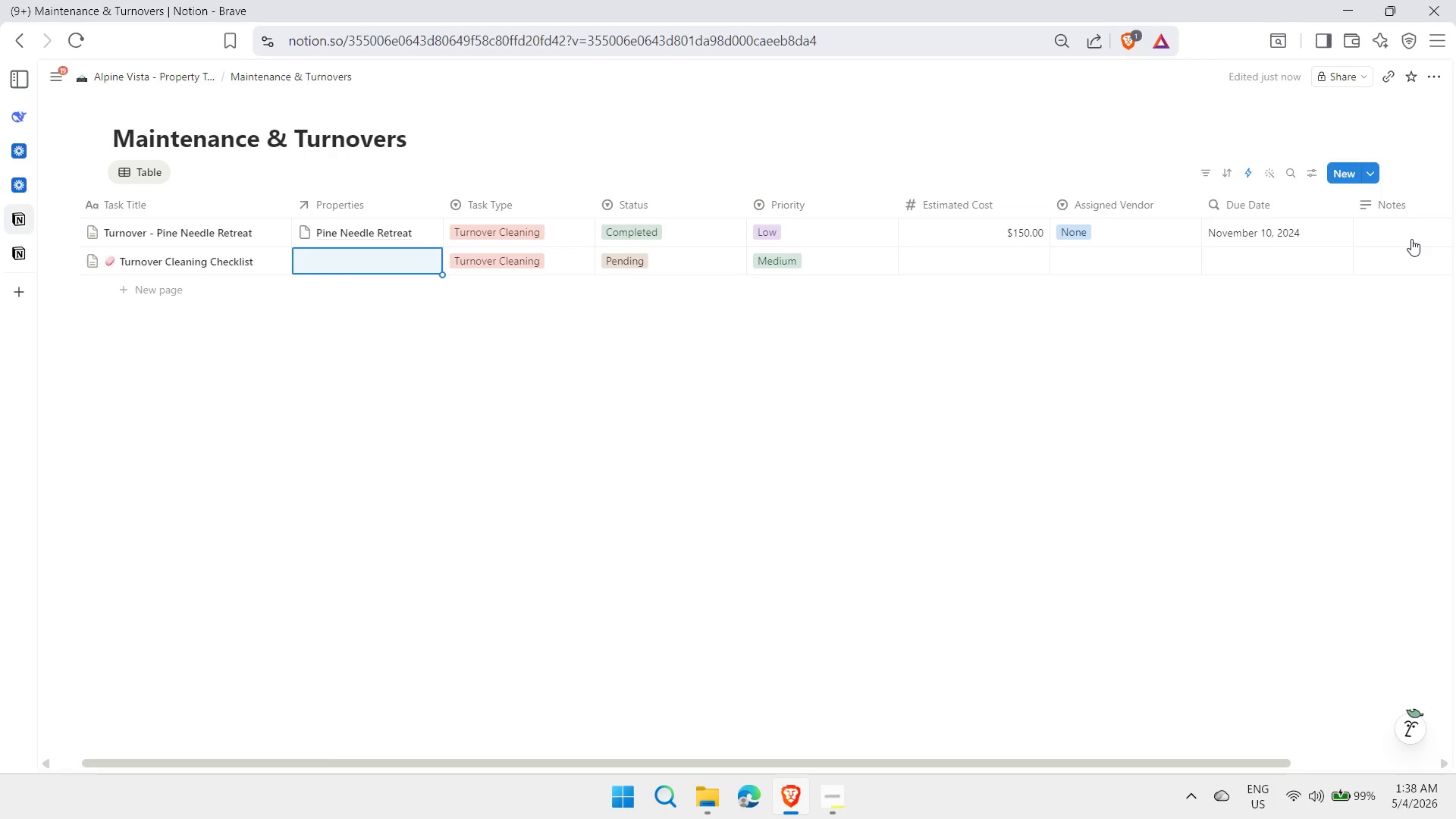 
key(ArrowLeft)
 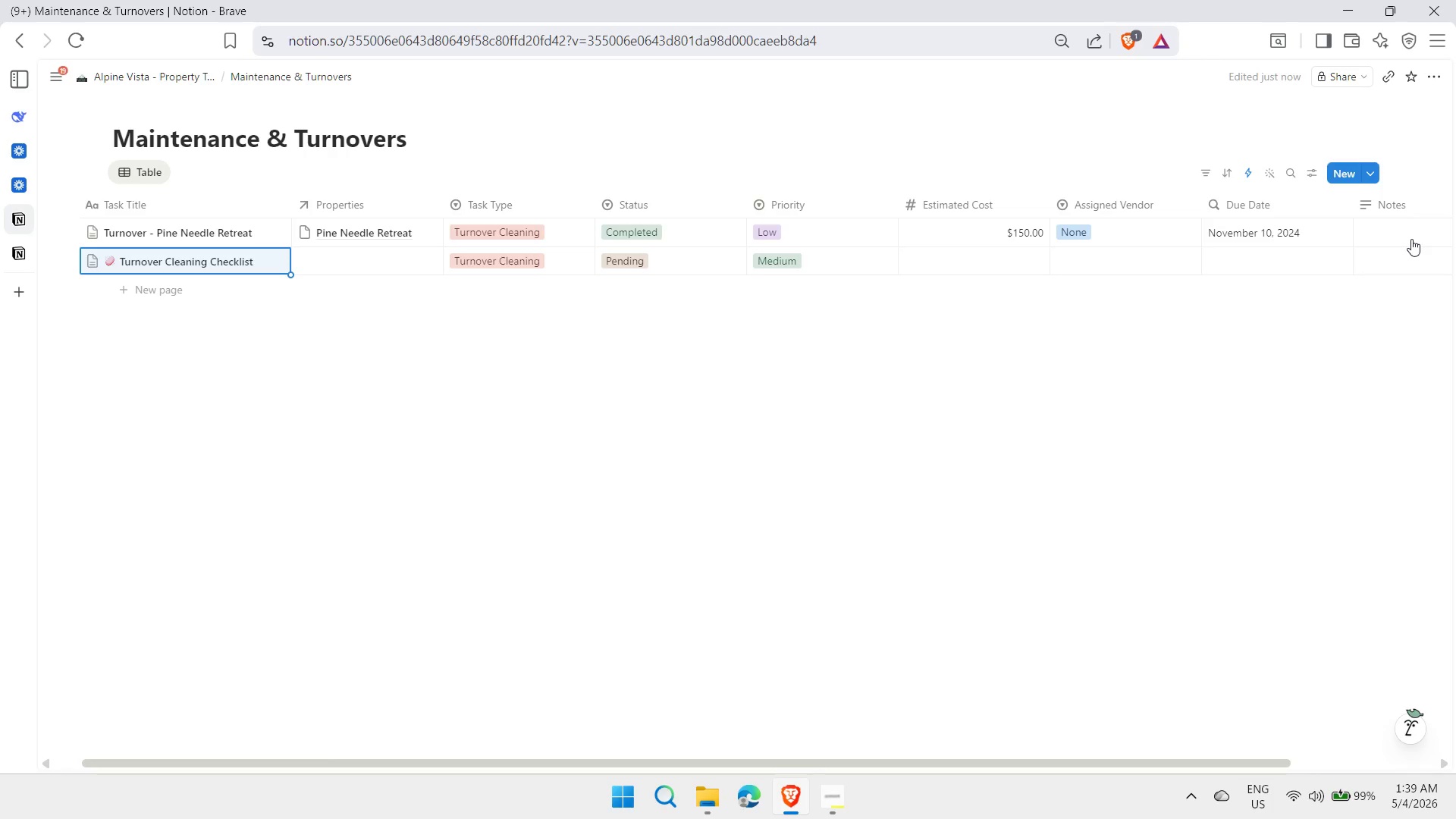 
key(Enter)
 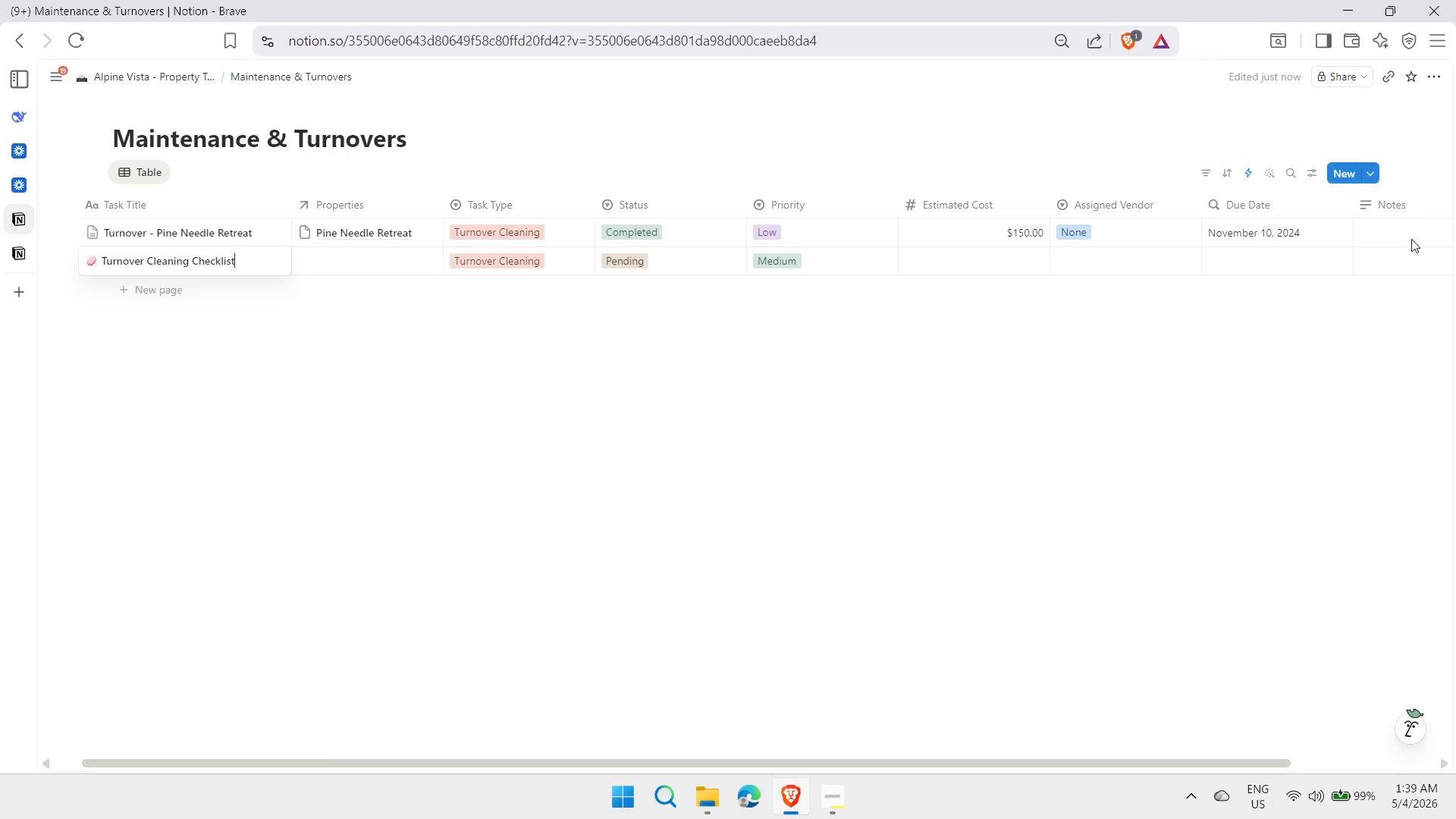 
hold_key(key=ArrowLeft, duration=1.5)
 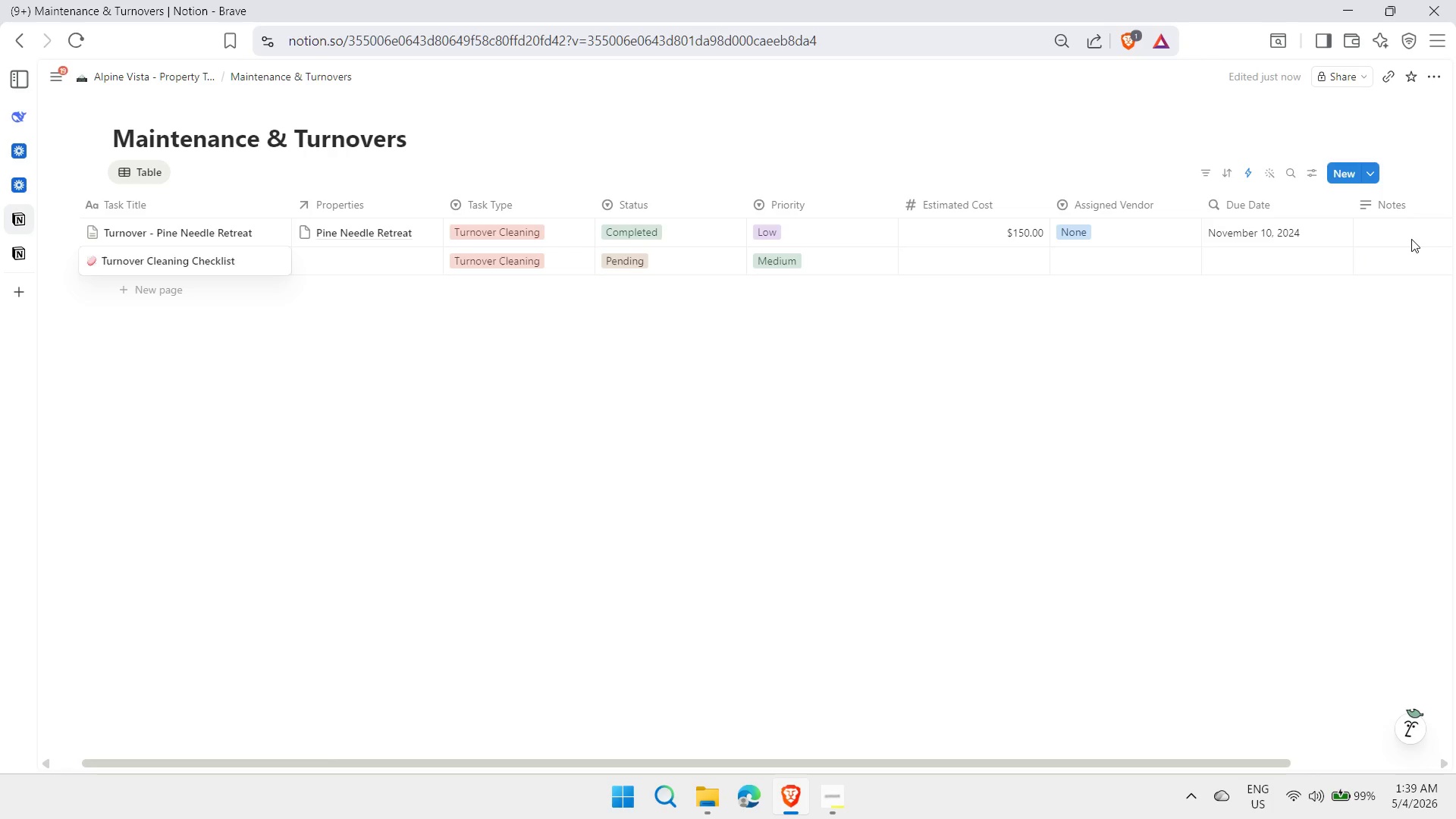 
key(Backspace)
 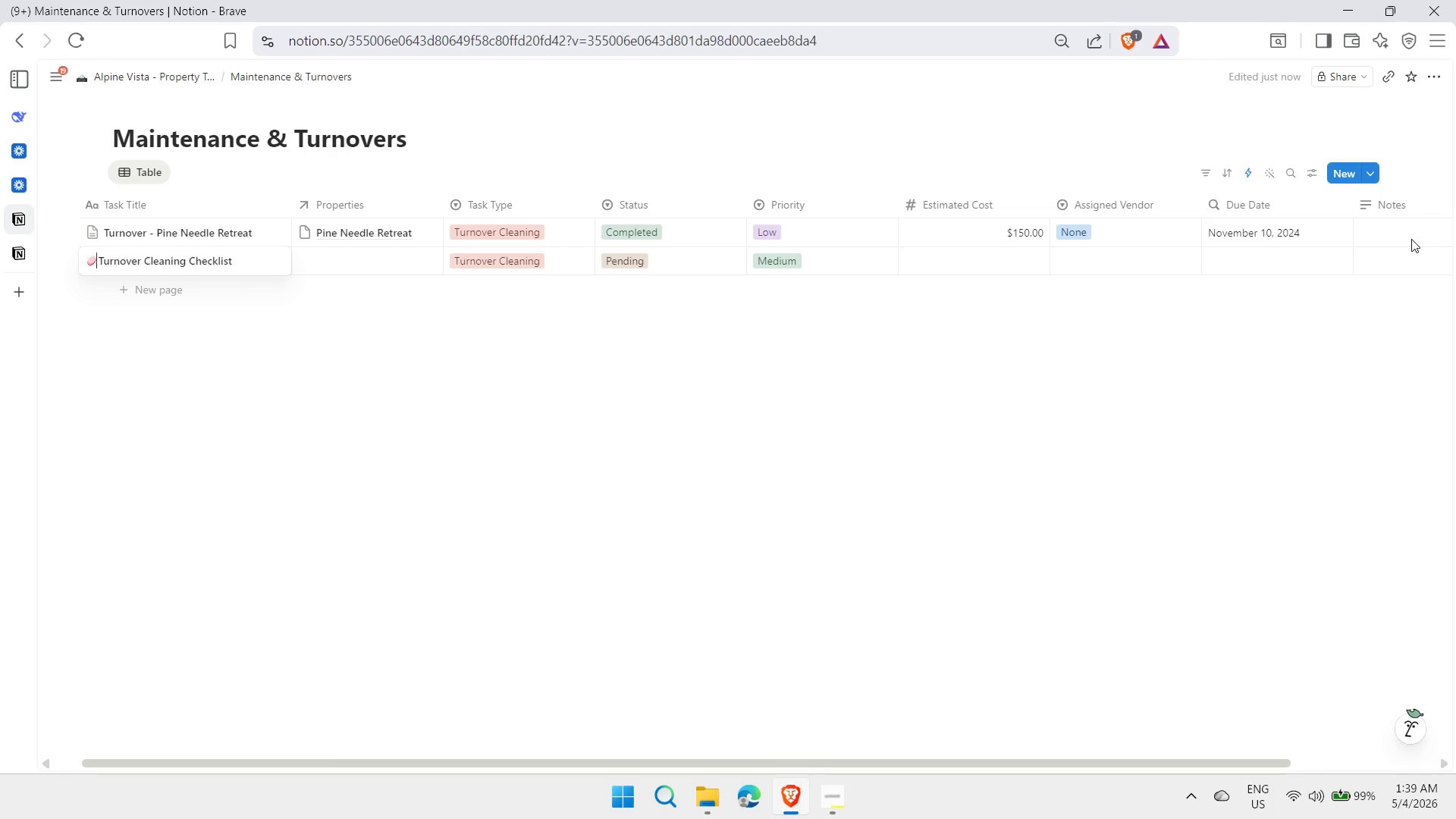 
key(Backspace)
 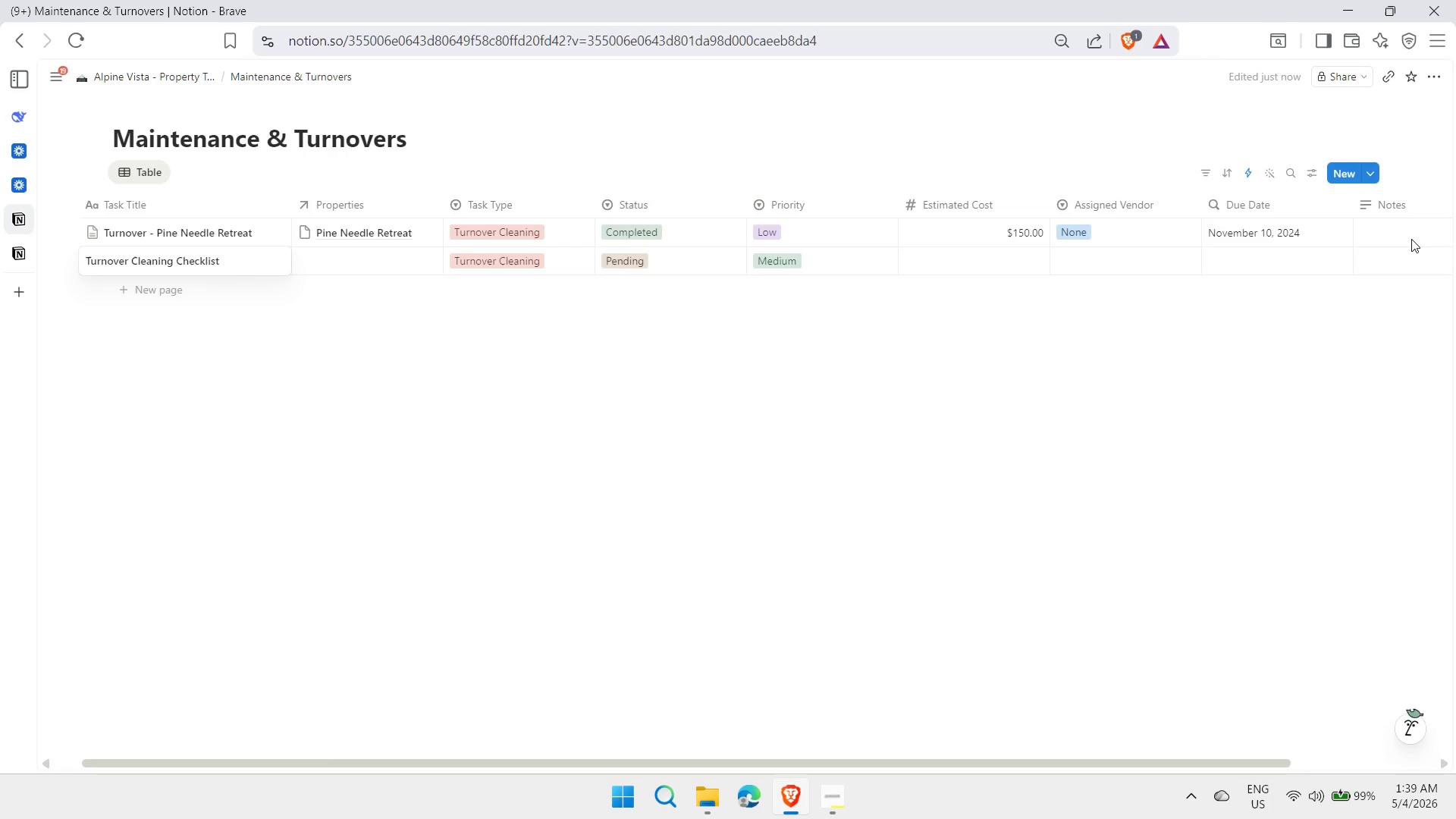 
hold_key(key=ArrowRight, duration=0.66)
 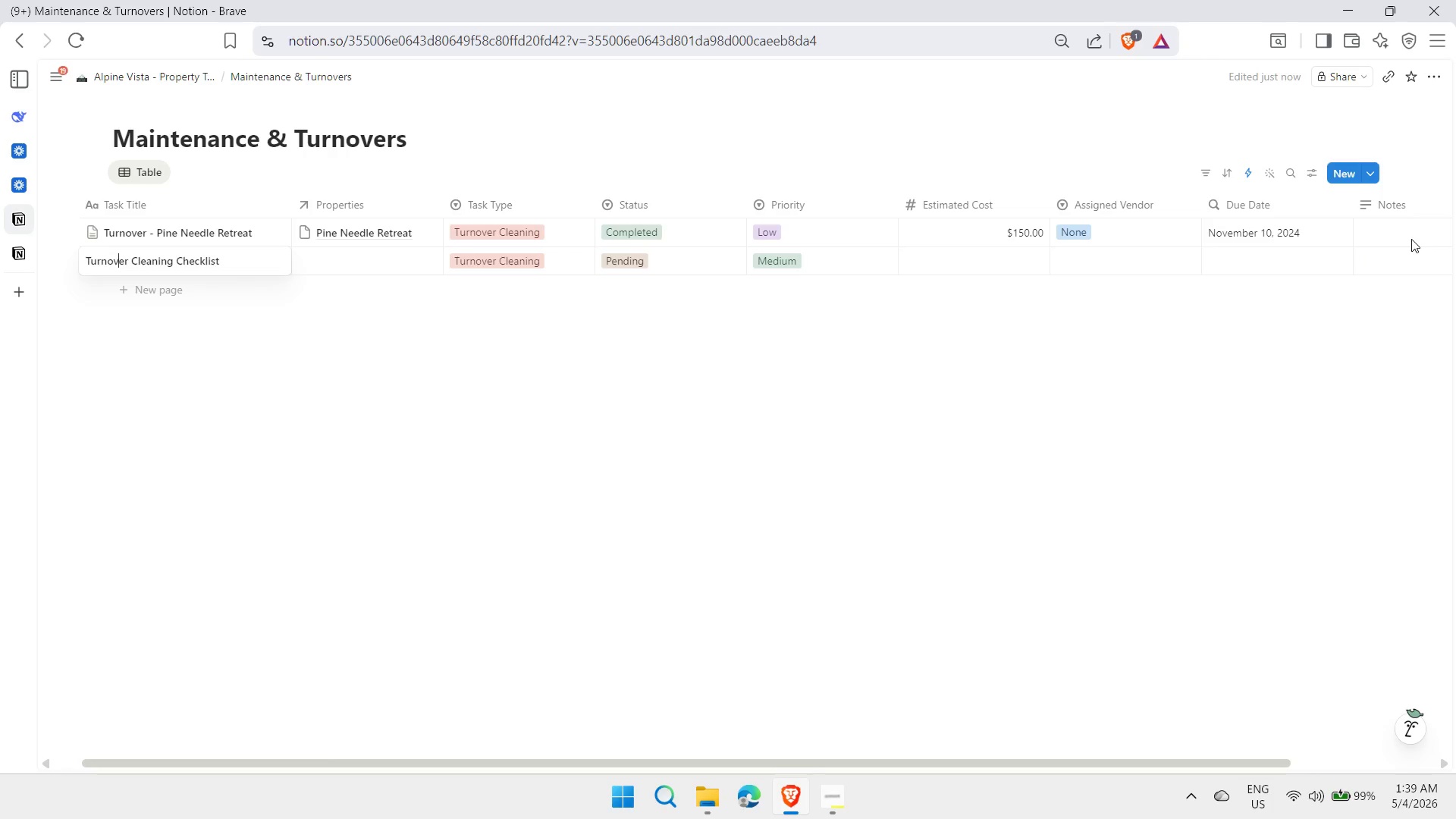 
key(ArrowRight)
 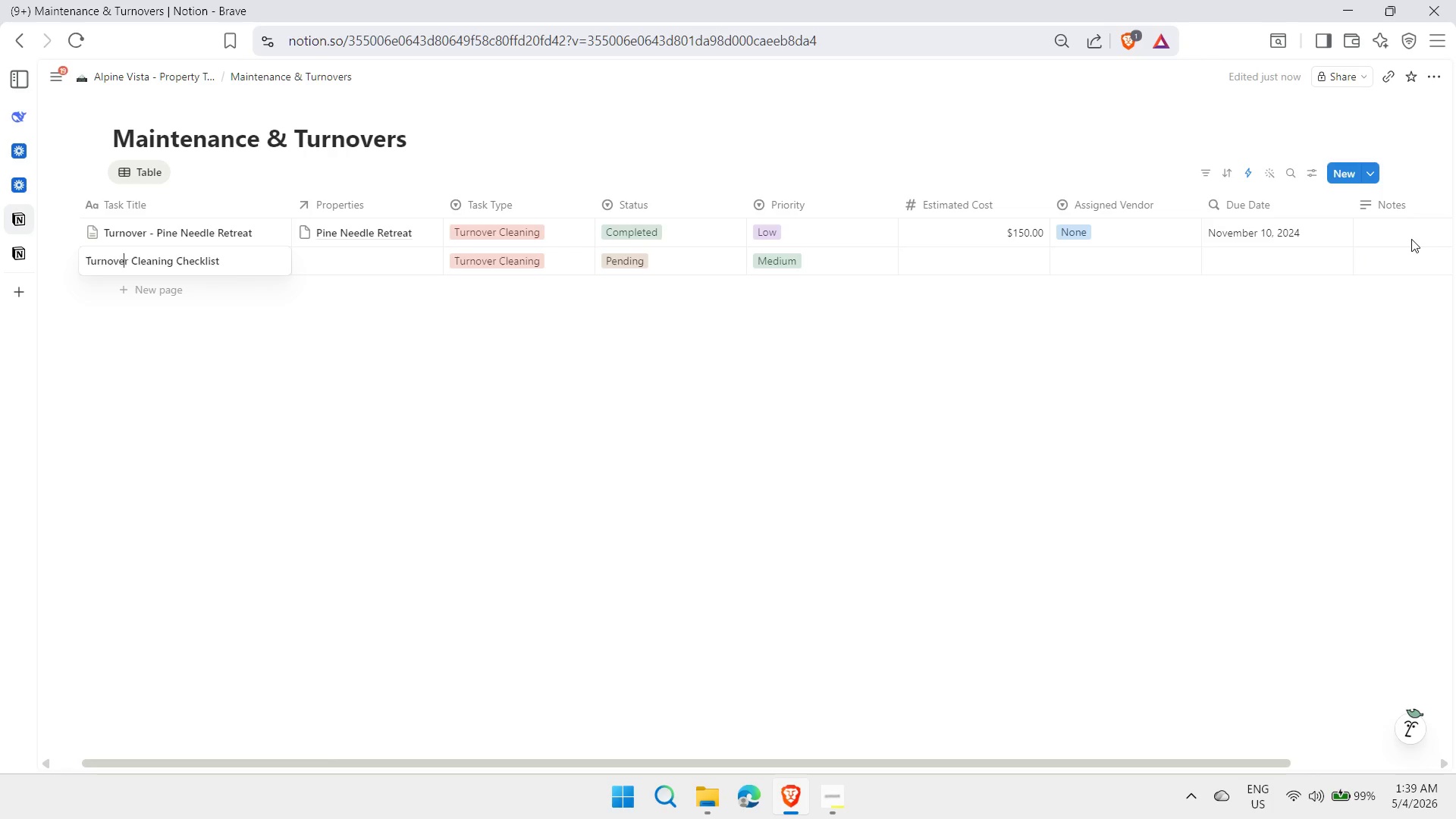 
key(ArrowRight)
 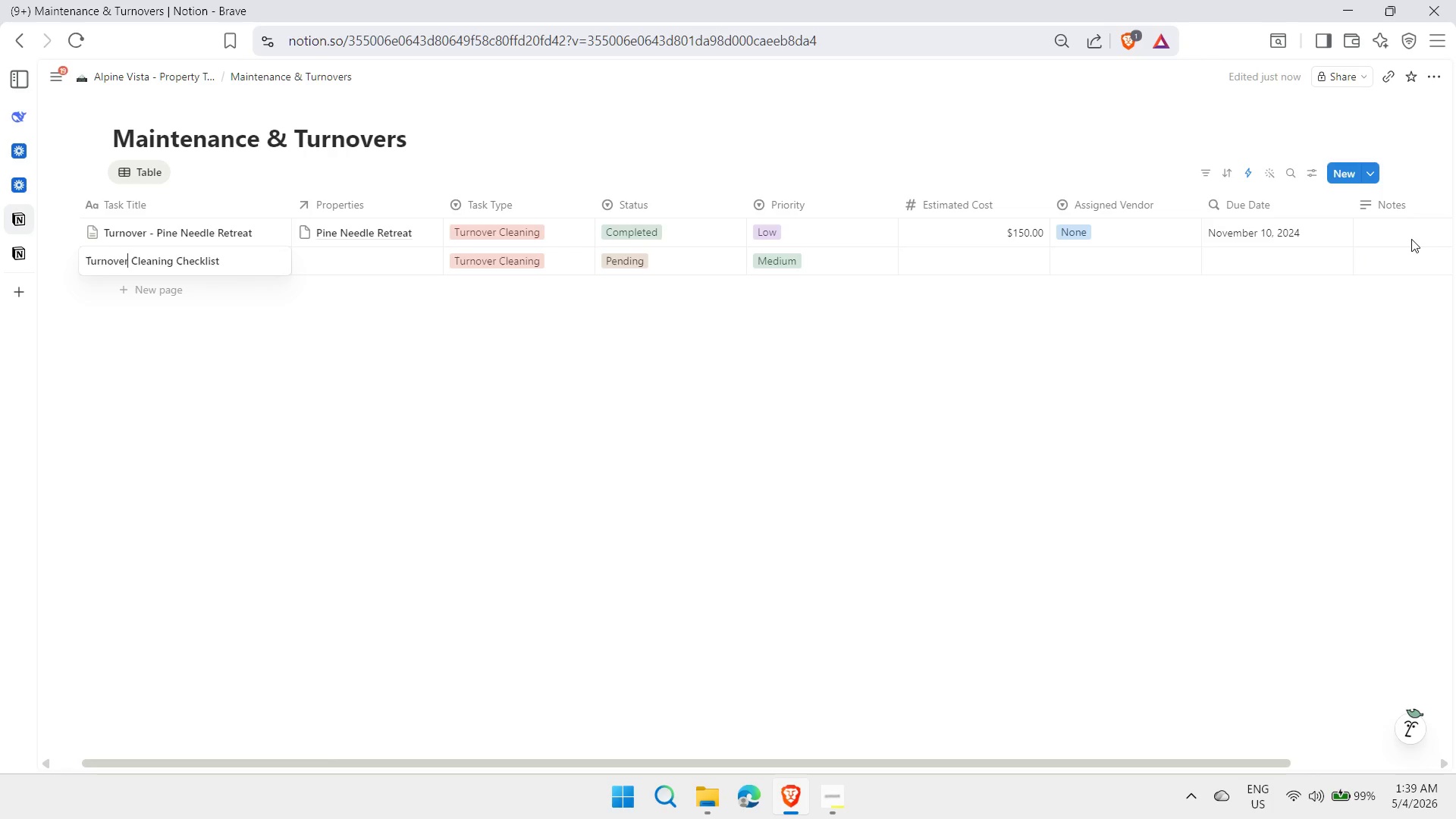 
key(ArrowRight)
 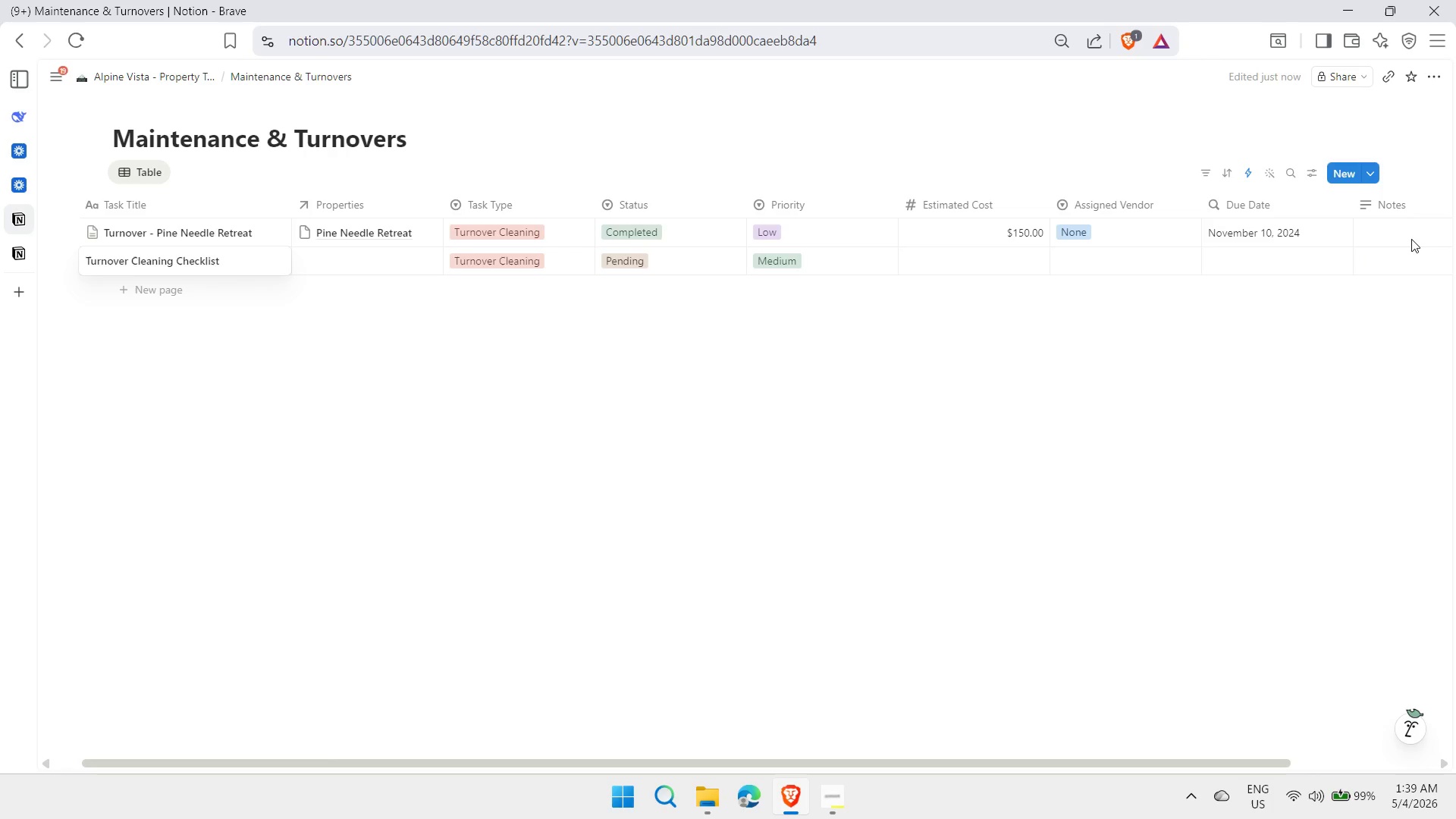 
hold_key(key=ArrowRight, duration=1.0)
 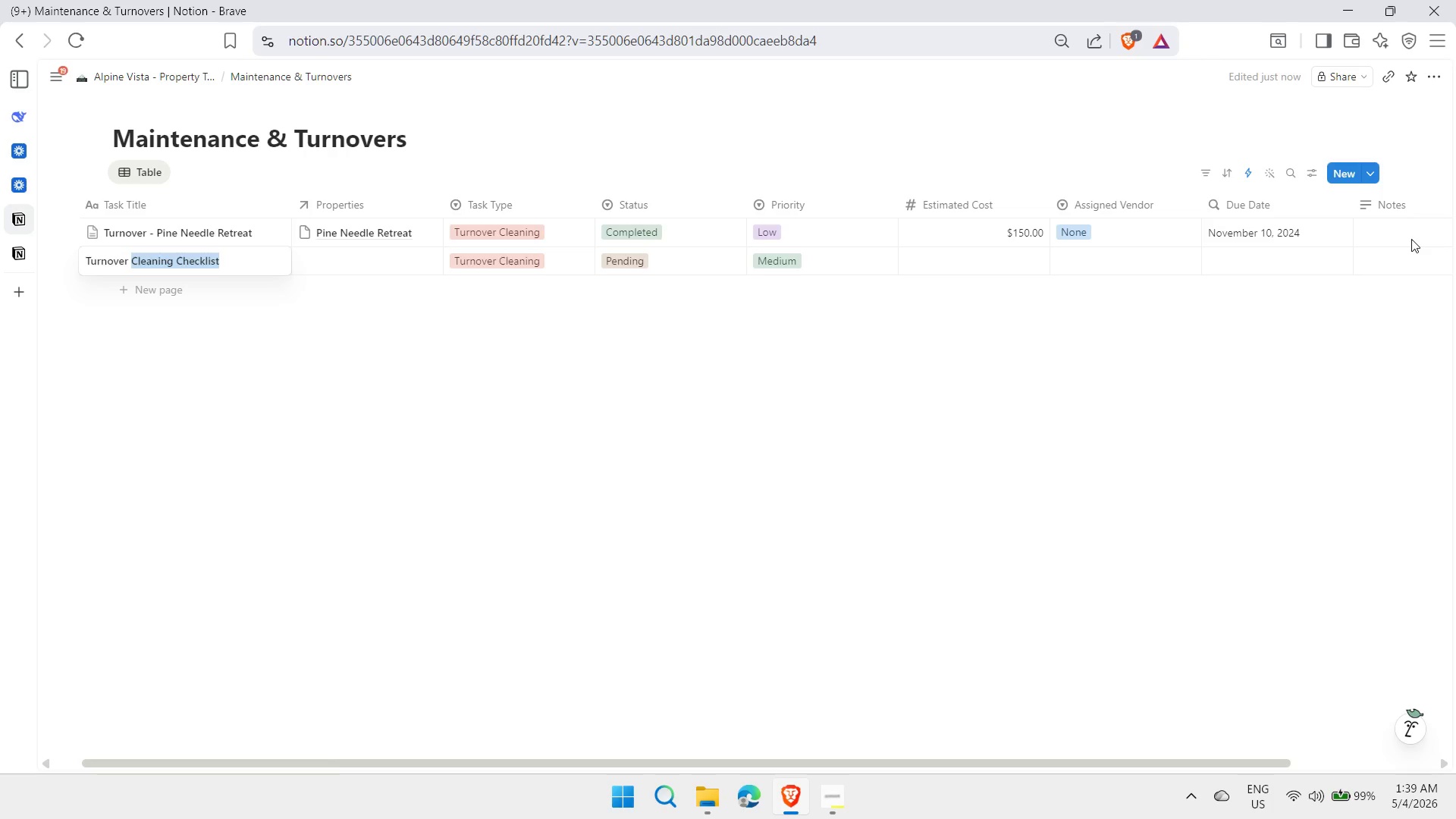 
key(Shift+ArrowRight)
 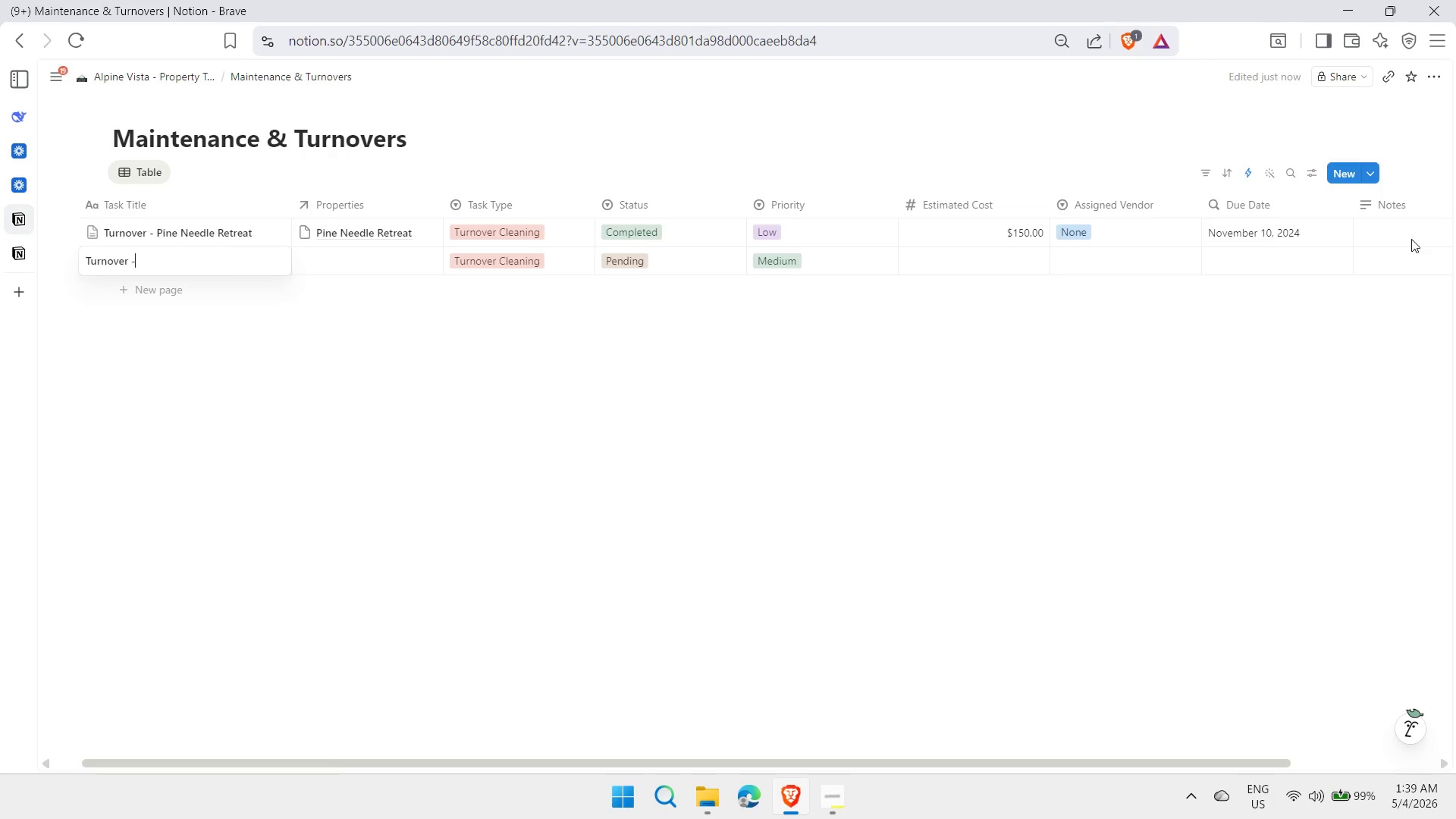 
type(- Eagle's Nes Lodge)
 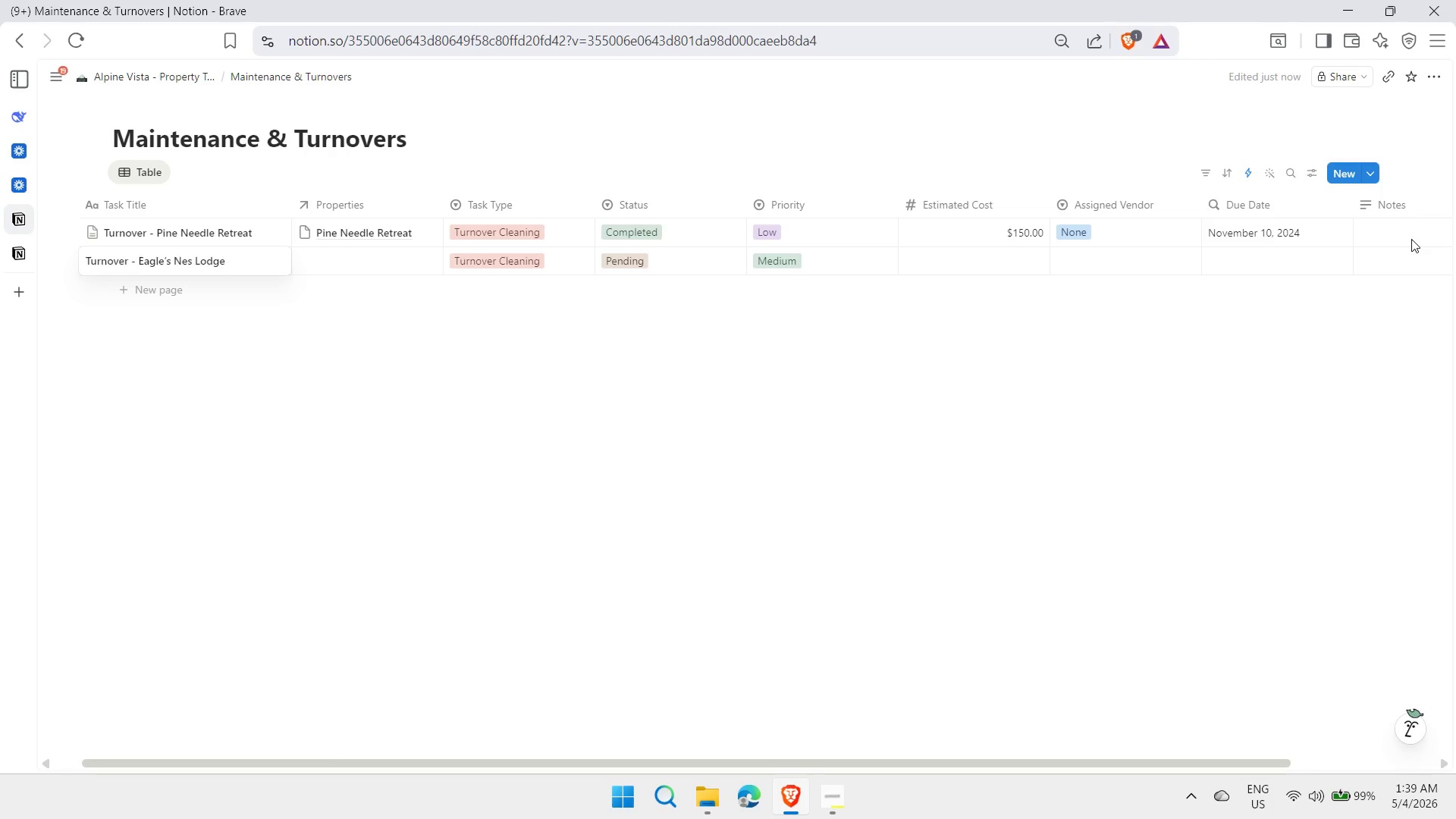 
hold_key(key=ArrowLeft, duration=0.69)
 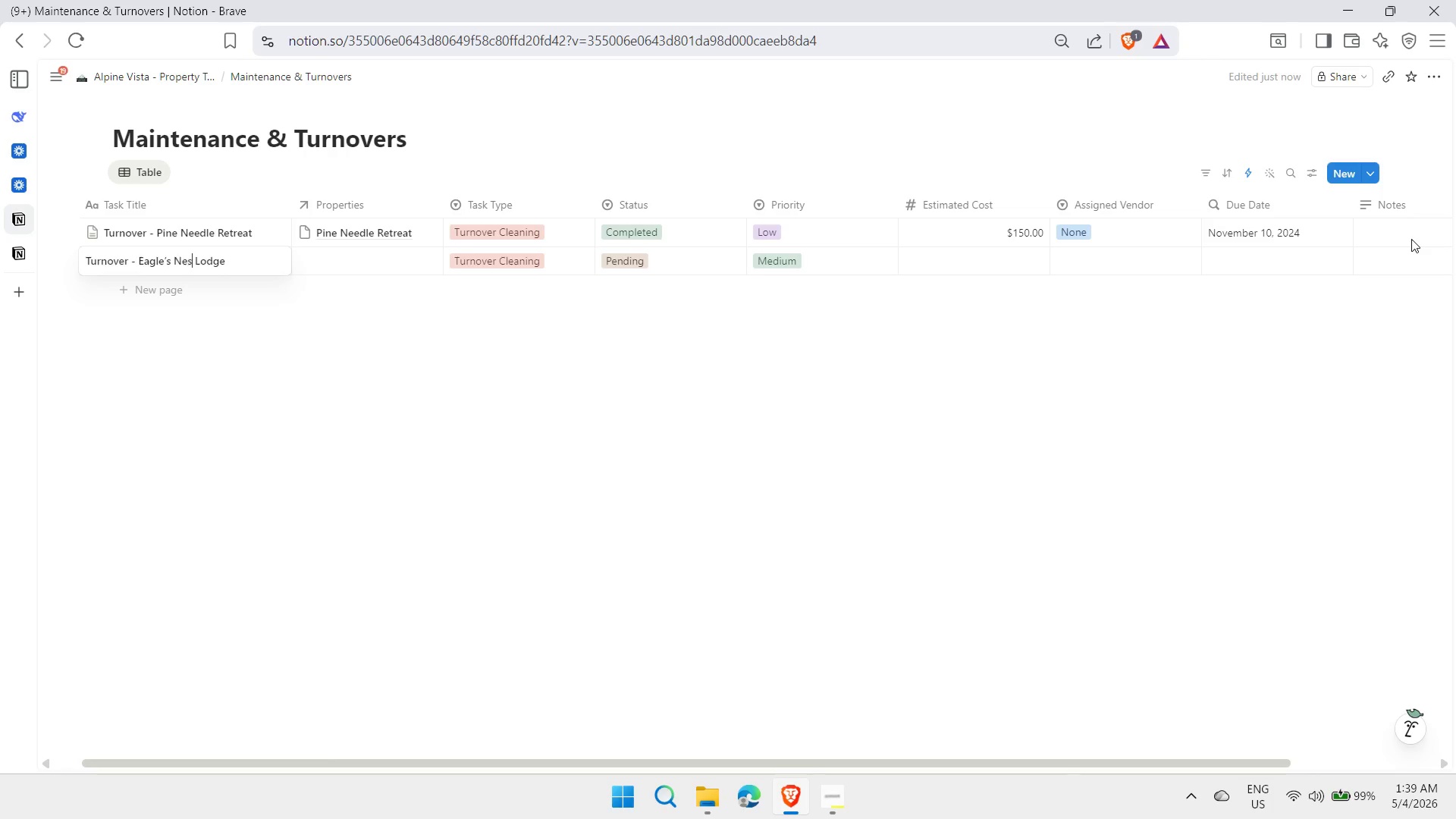 
key(ArrowRight)
 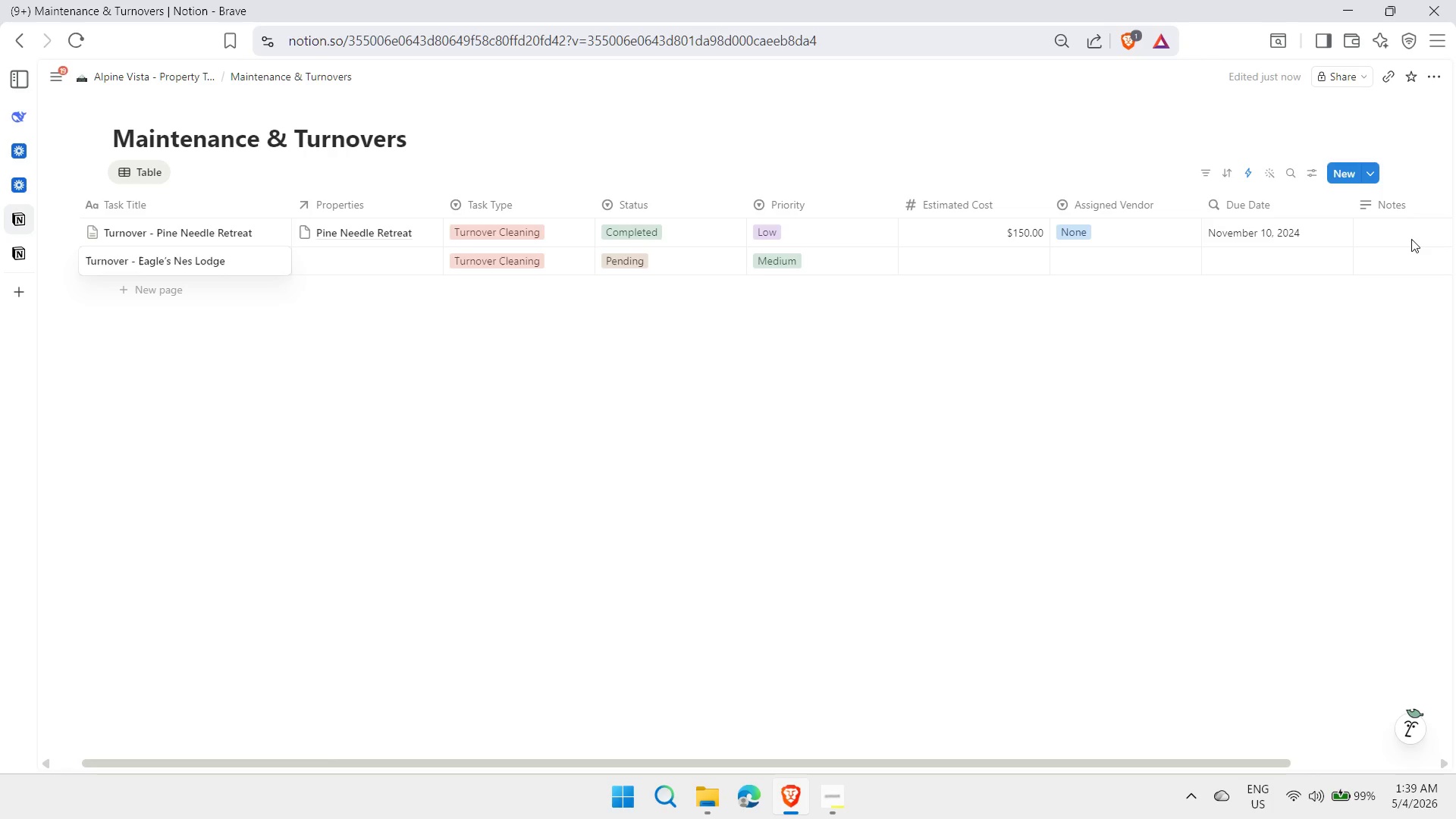 
key(T)
 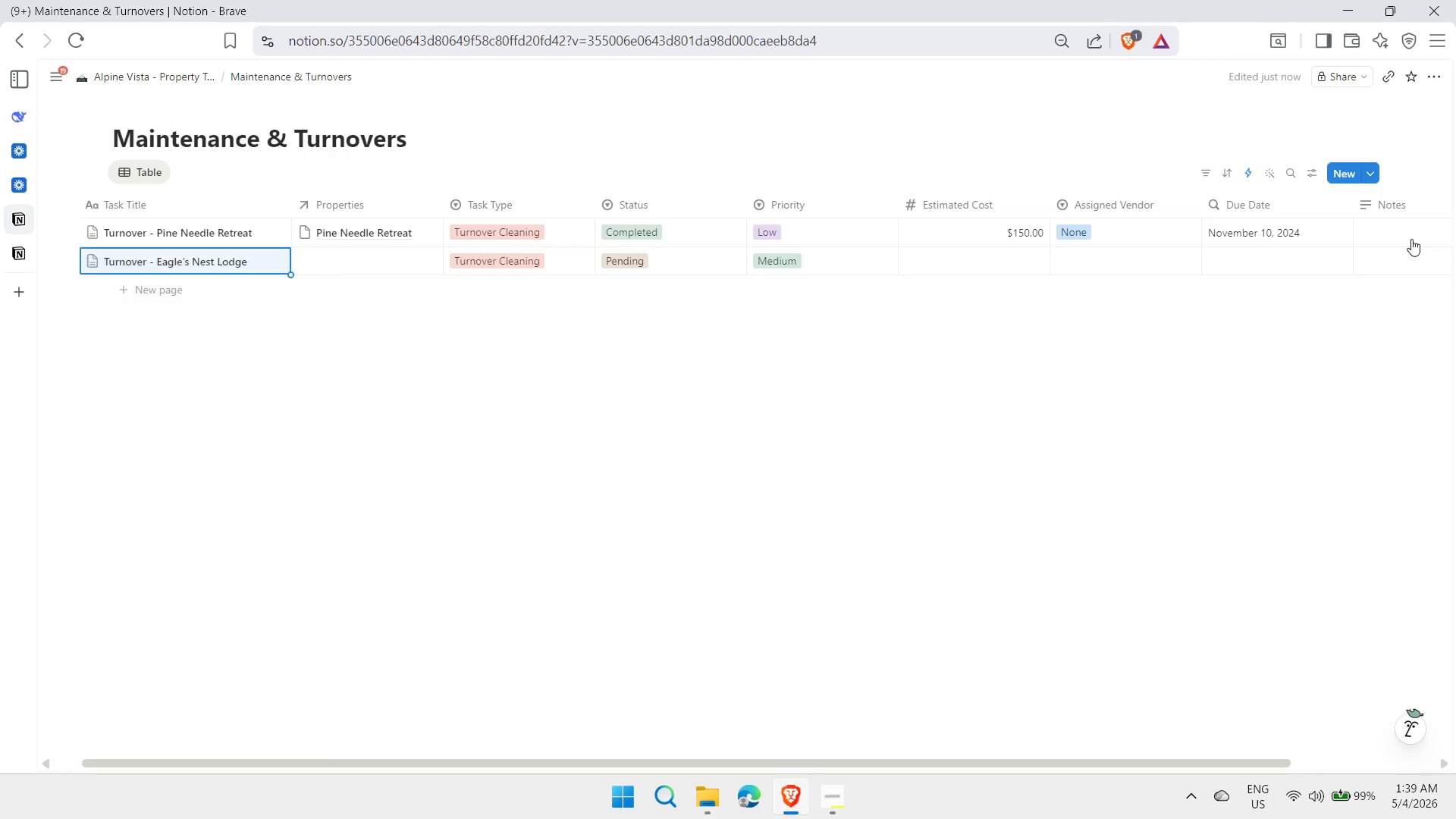 
key(Enter)
 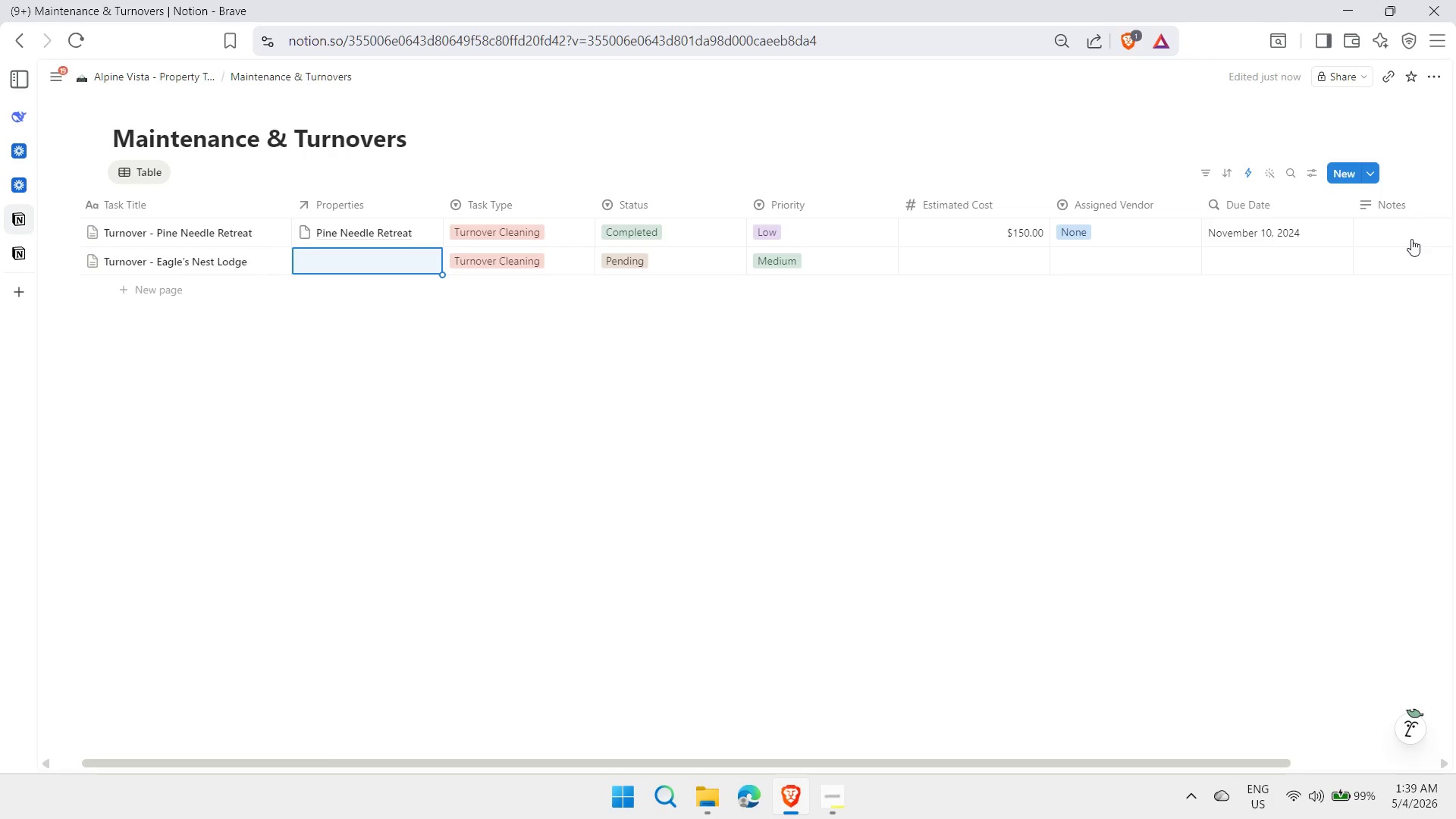 
key(ArrowRight)
 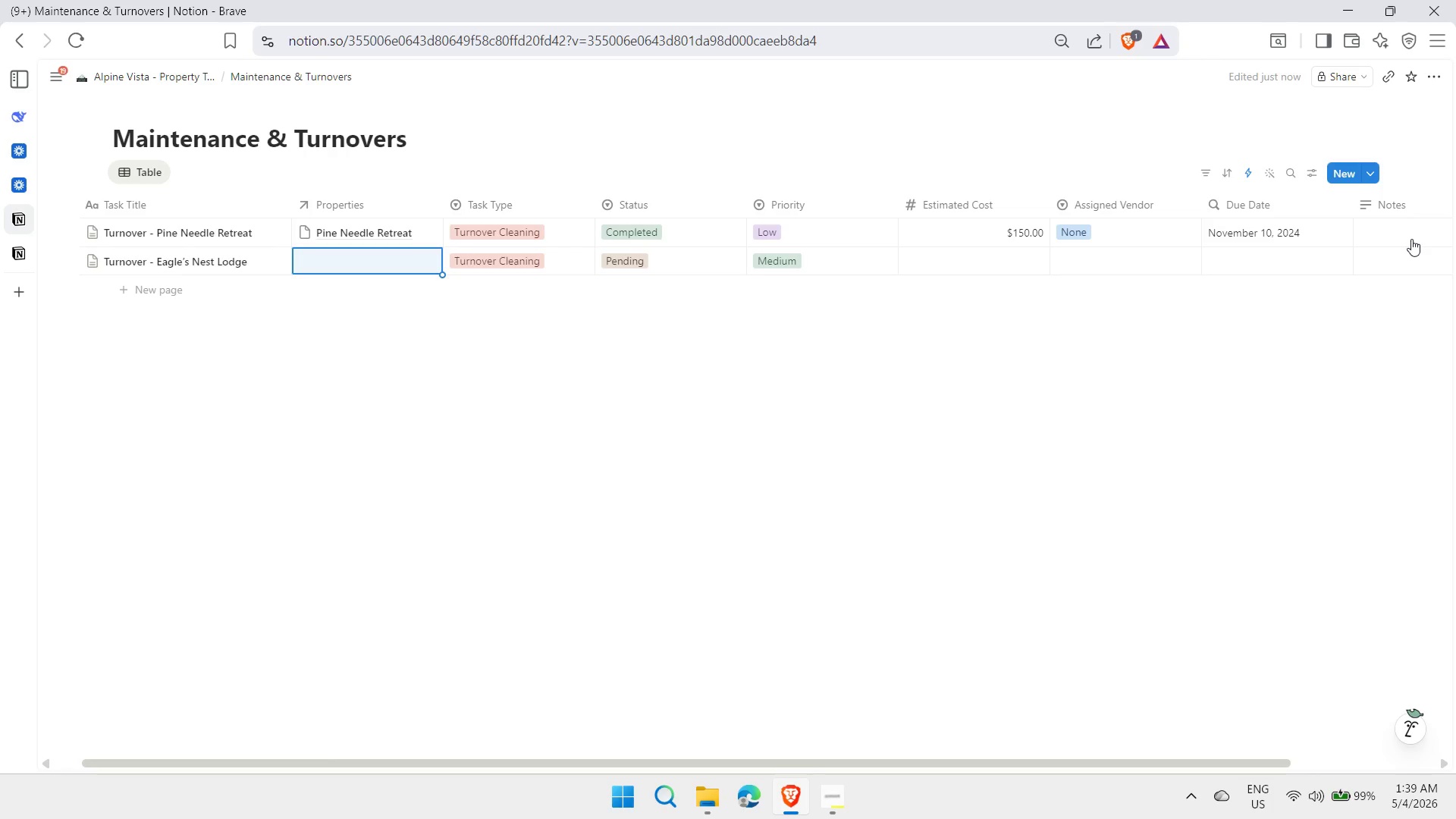 
type(ea)
 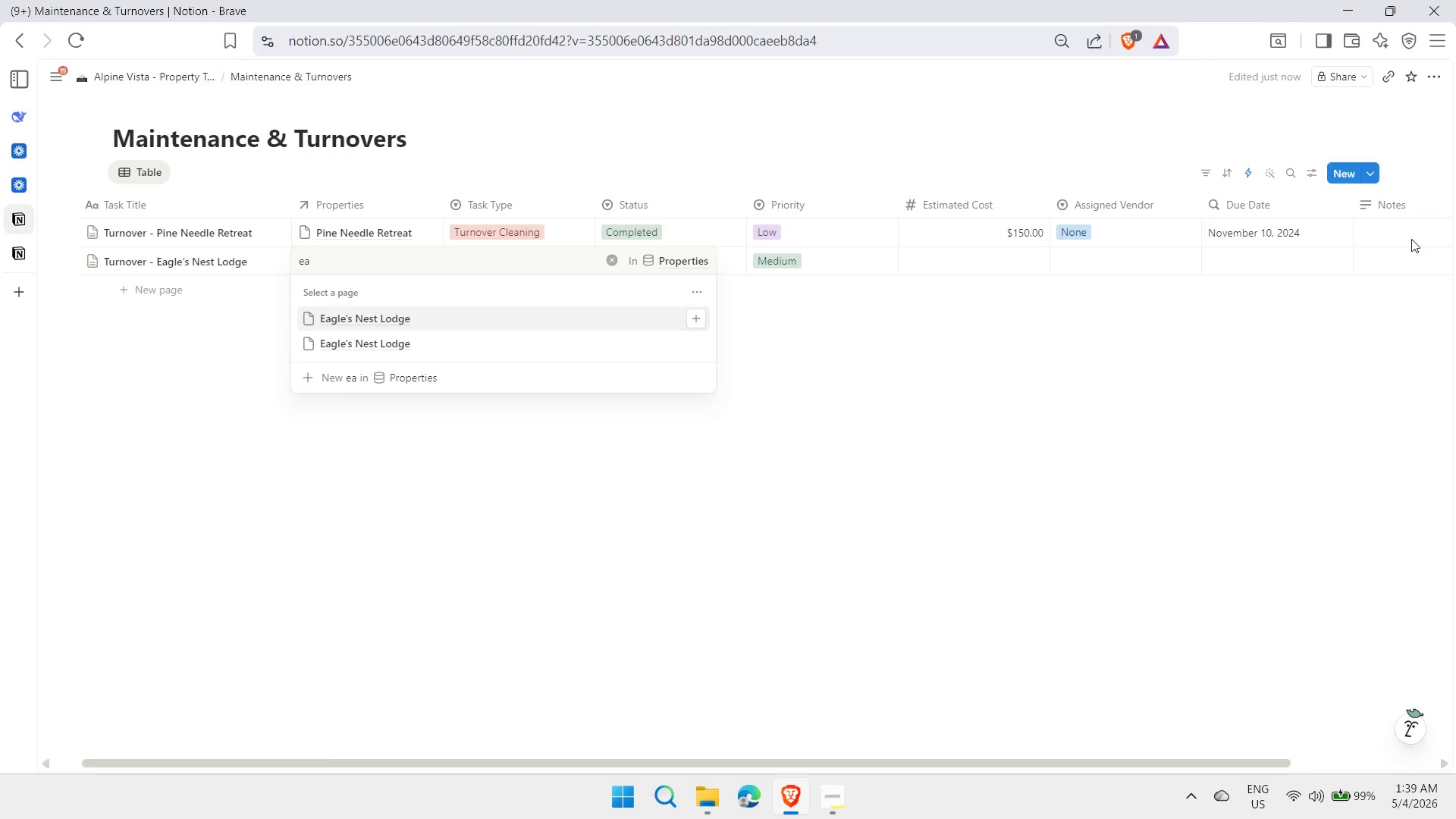 
key(Enter)
 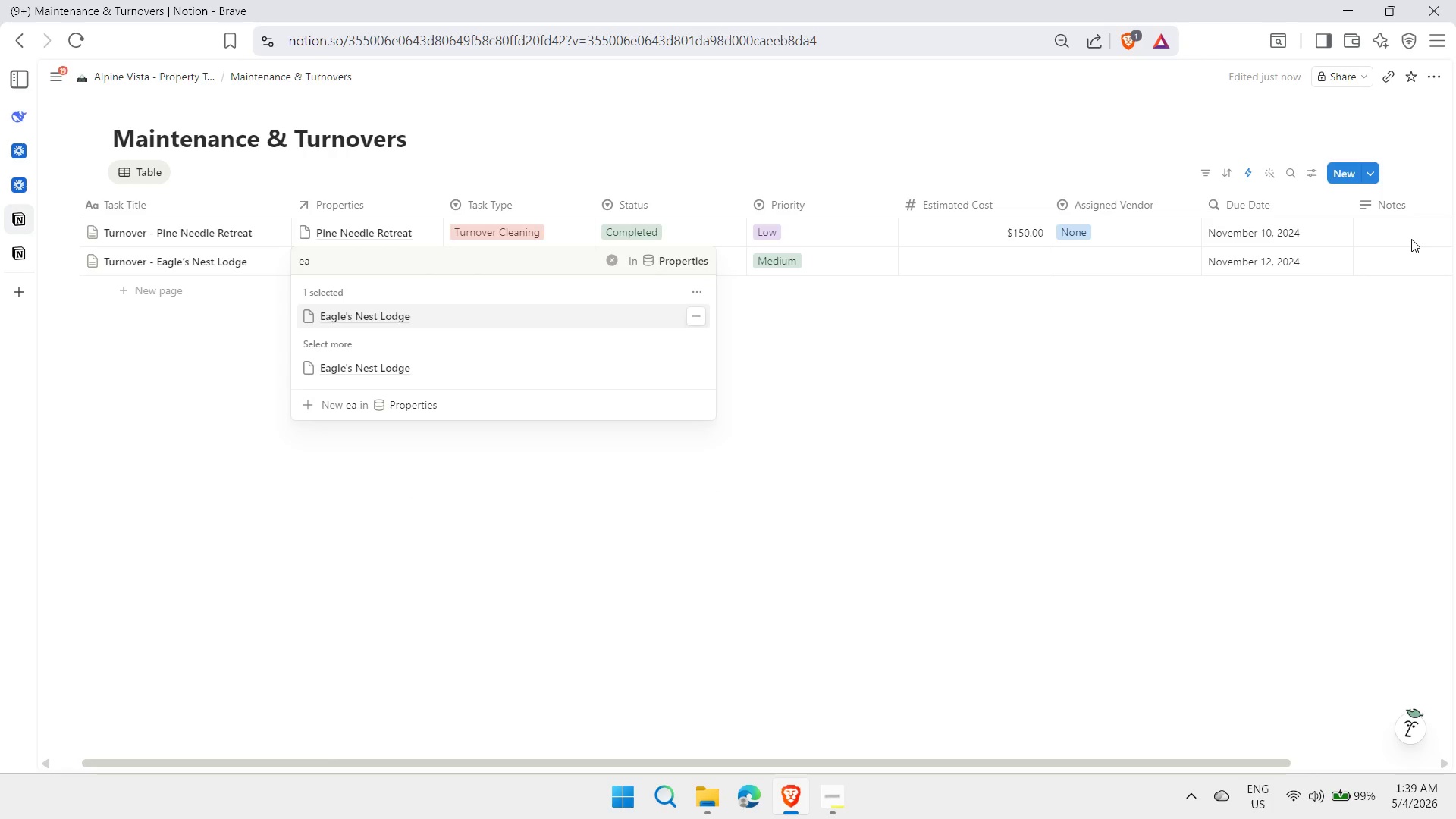 
key(Escape)
 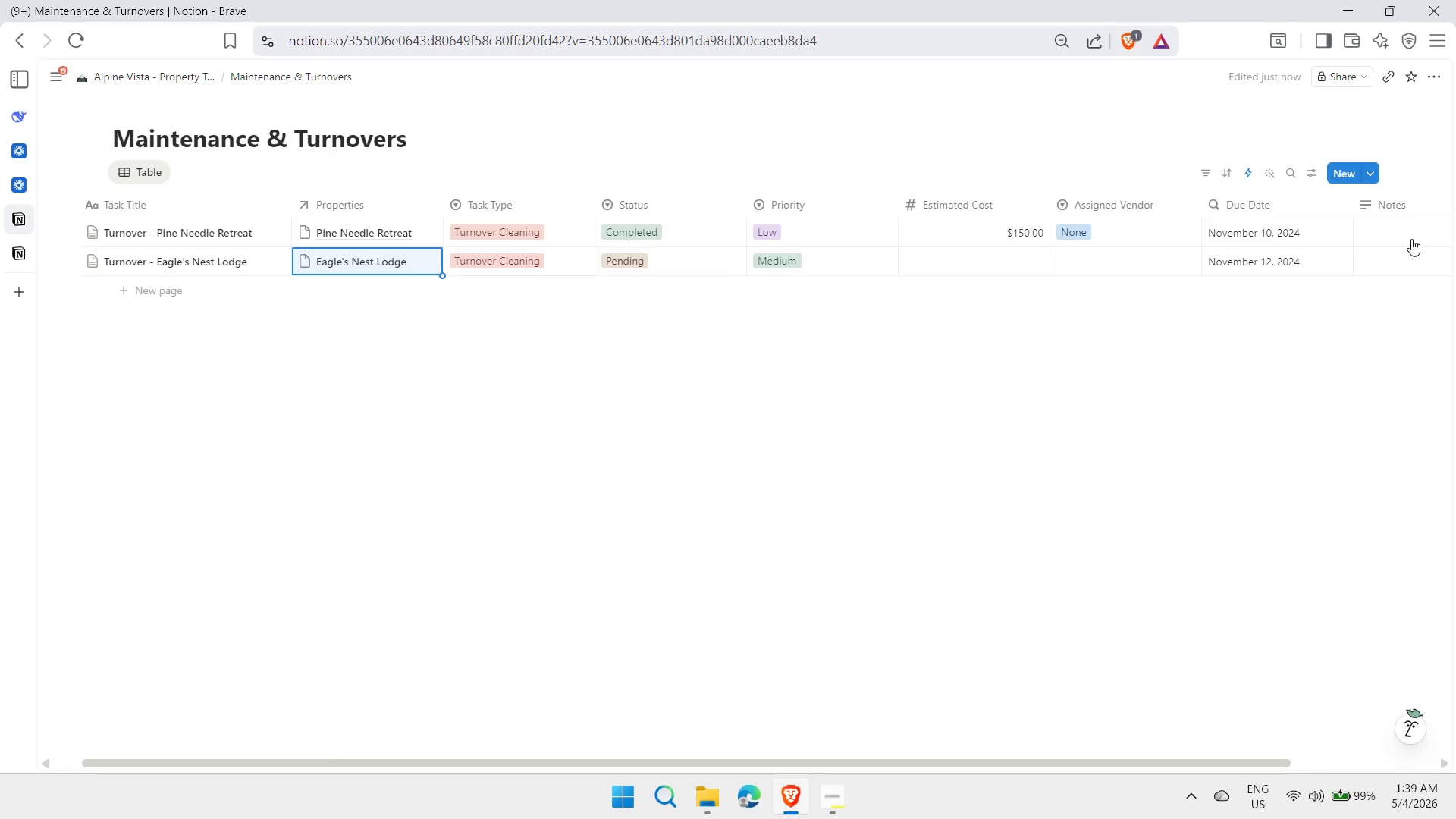 
key(ArrowRight)
 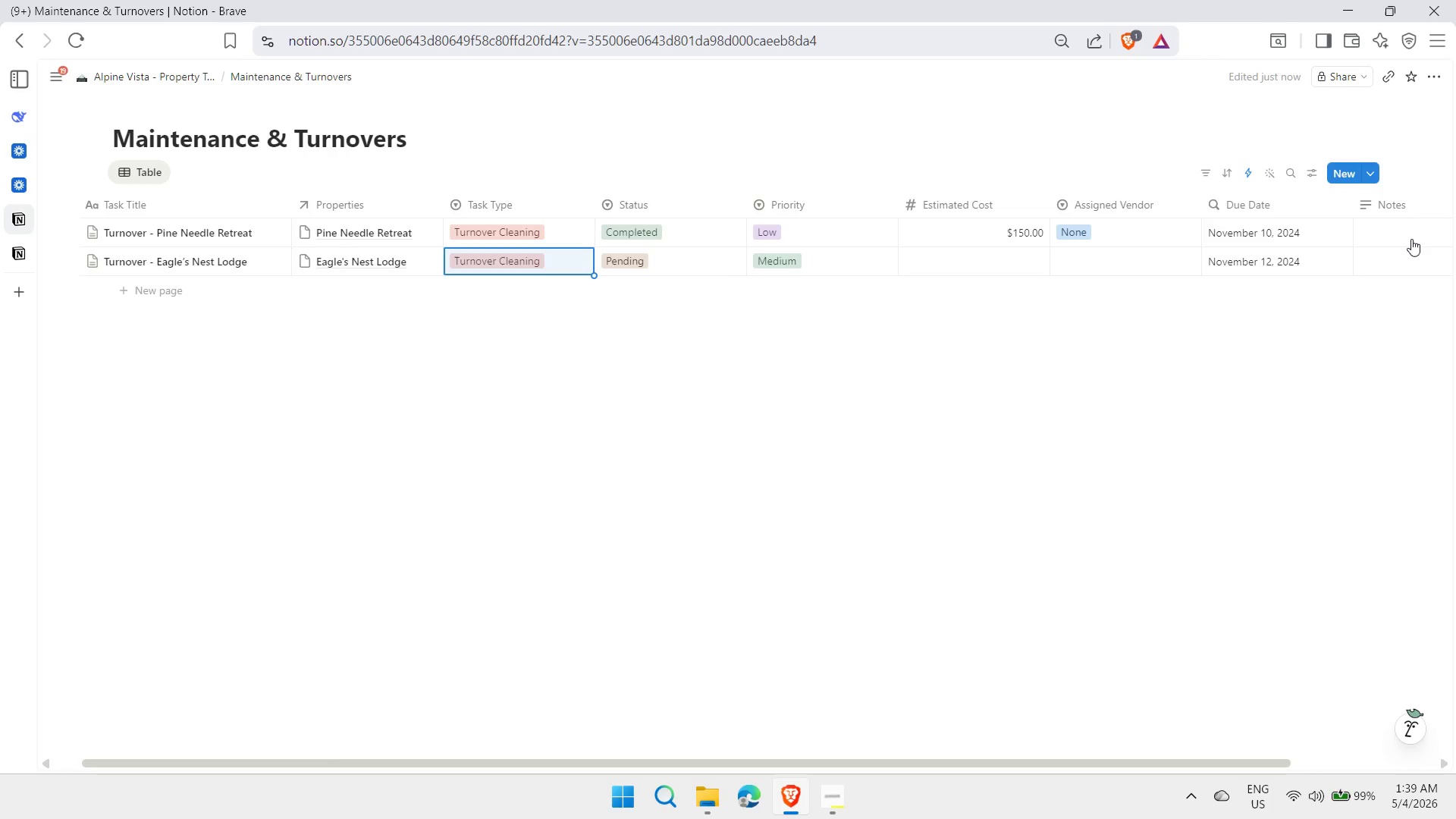 
type(rout)
 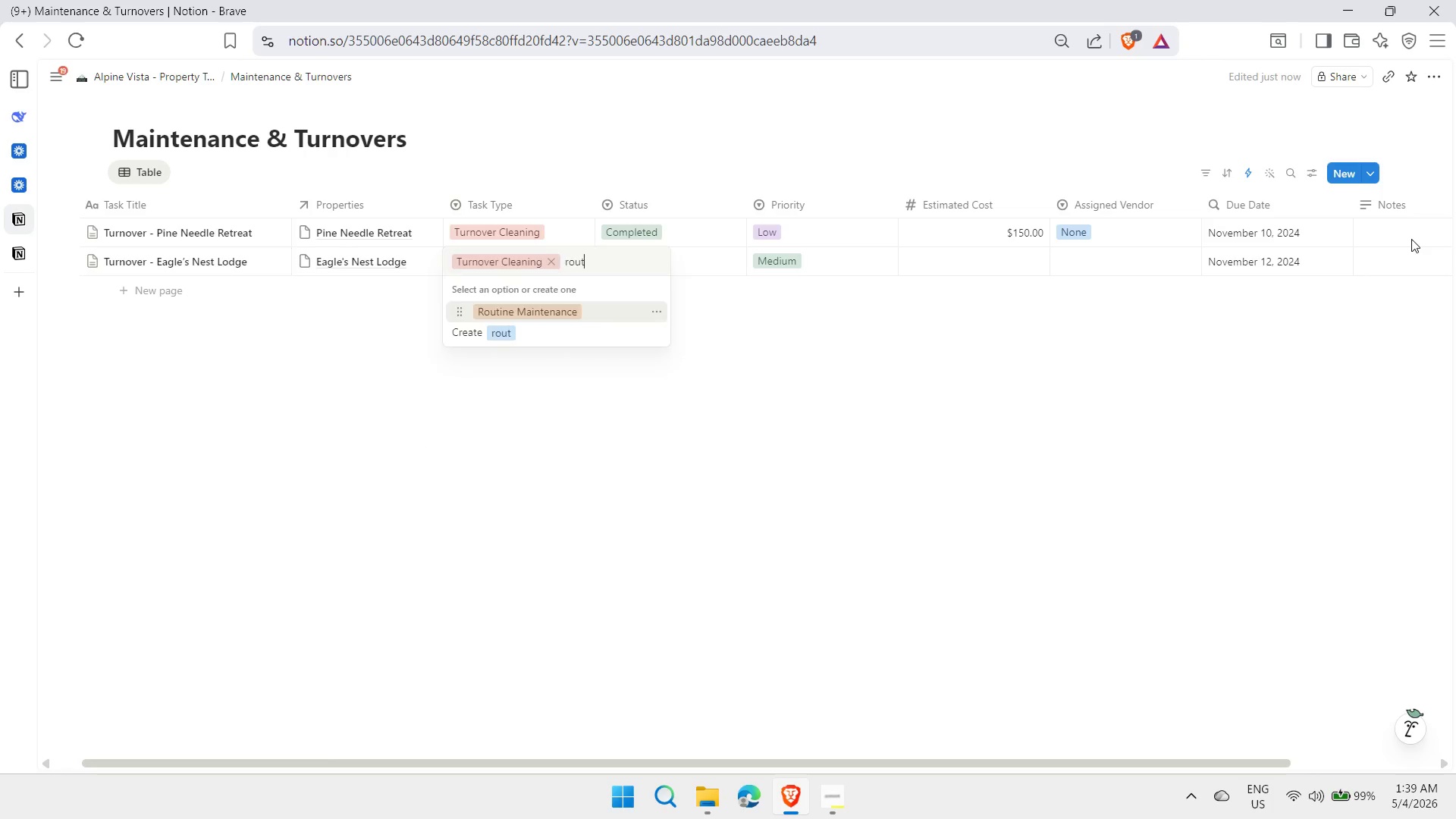 
key(Enter)
 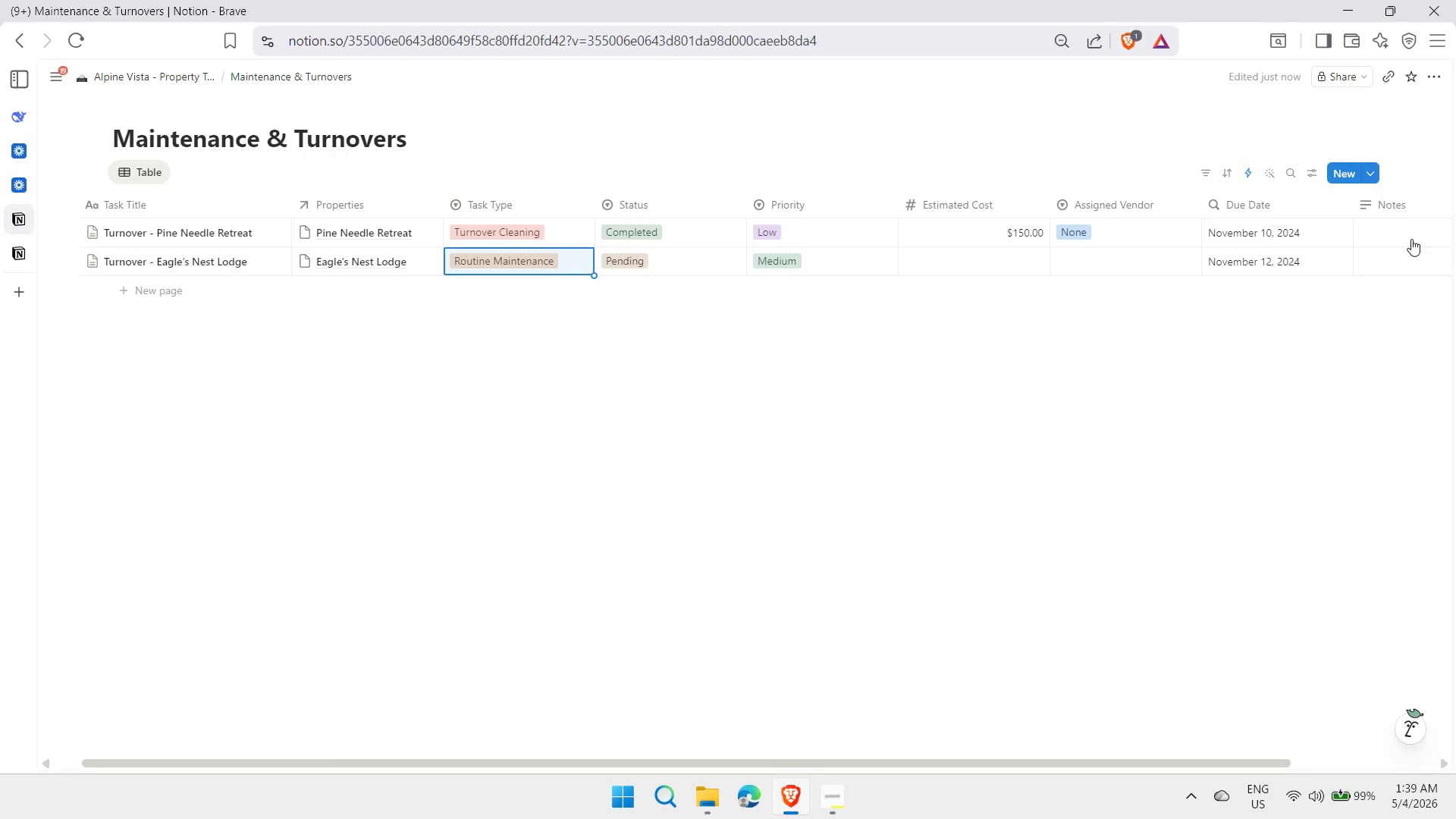 
key(ArrowRight)
 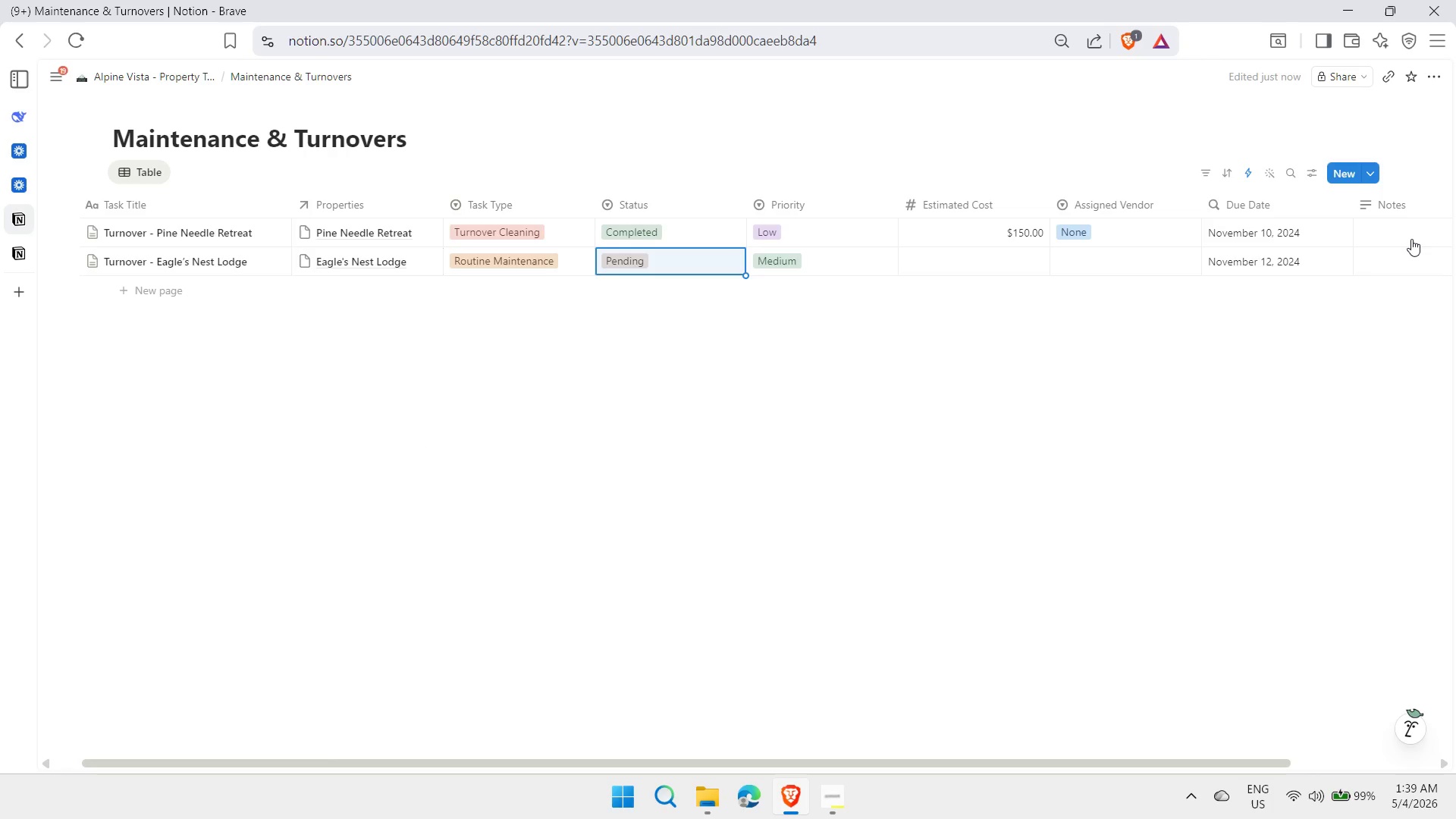 
key(ArrowLeft)
 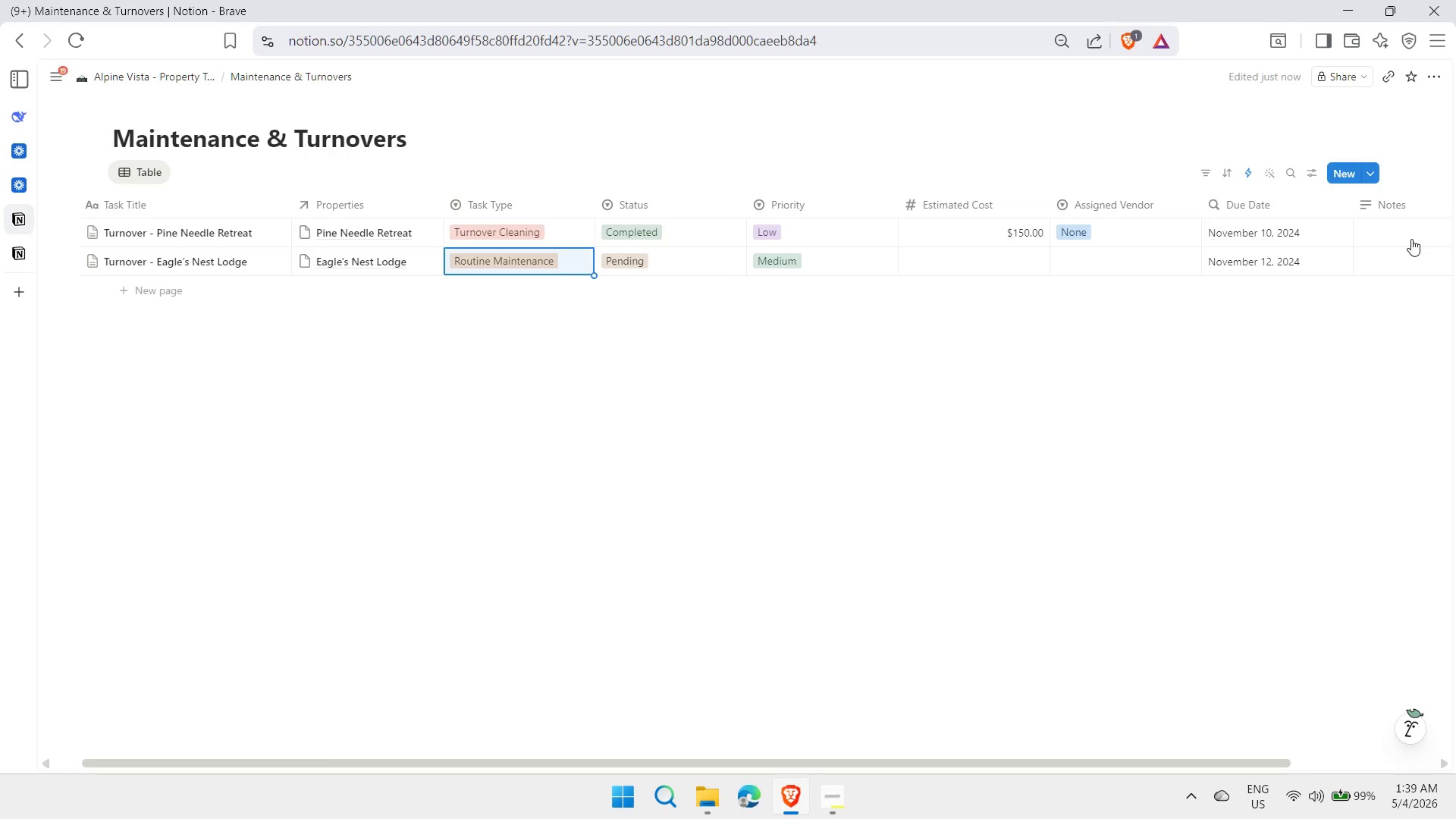 
key(ArrowUp)
 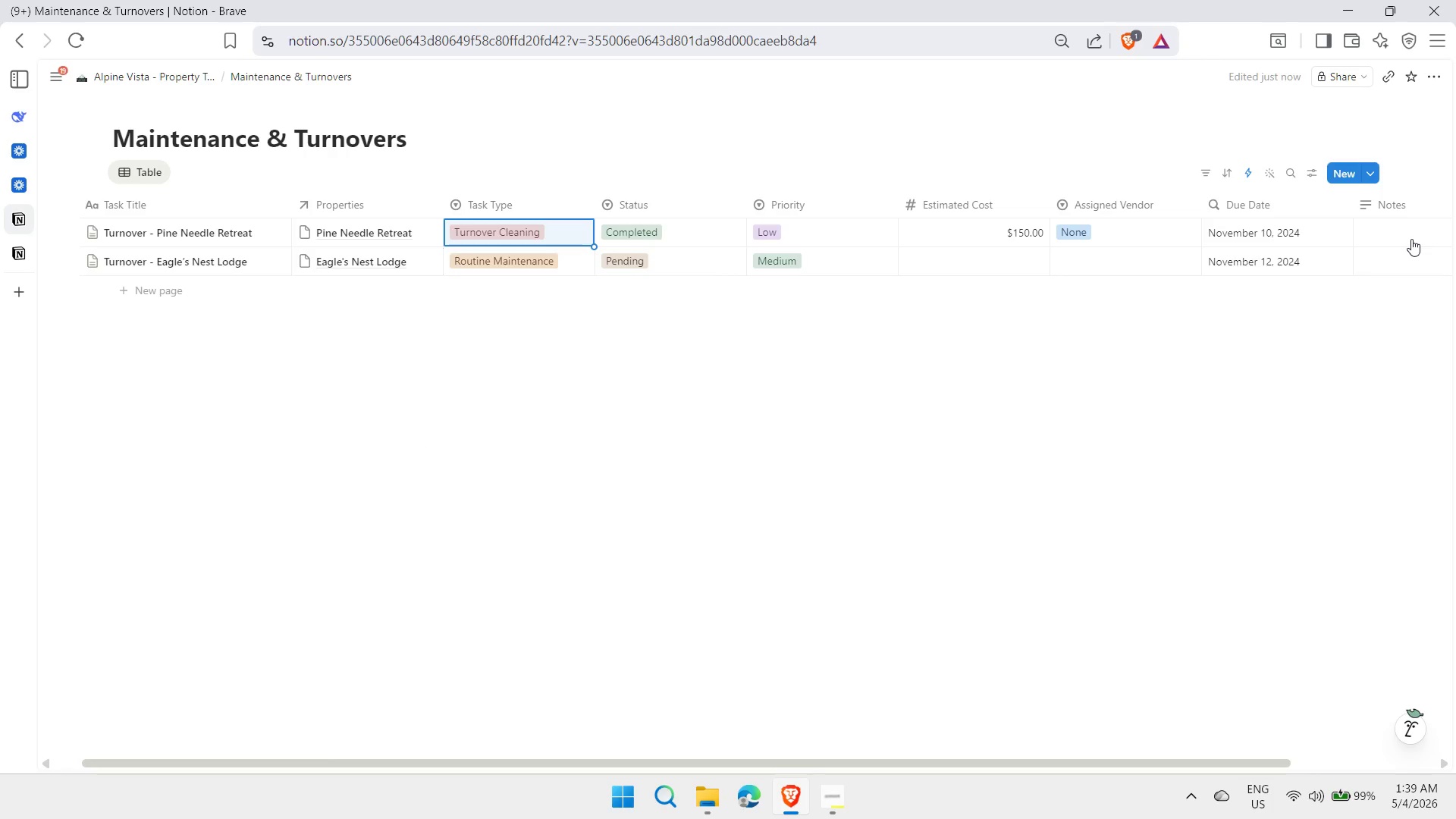 
key(Control+ControlLeft)
 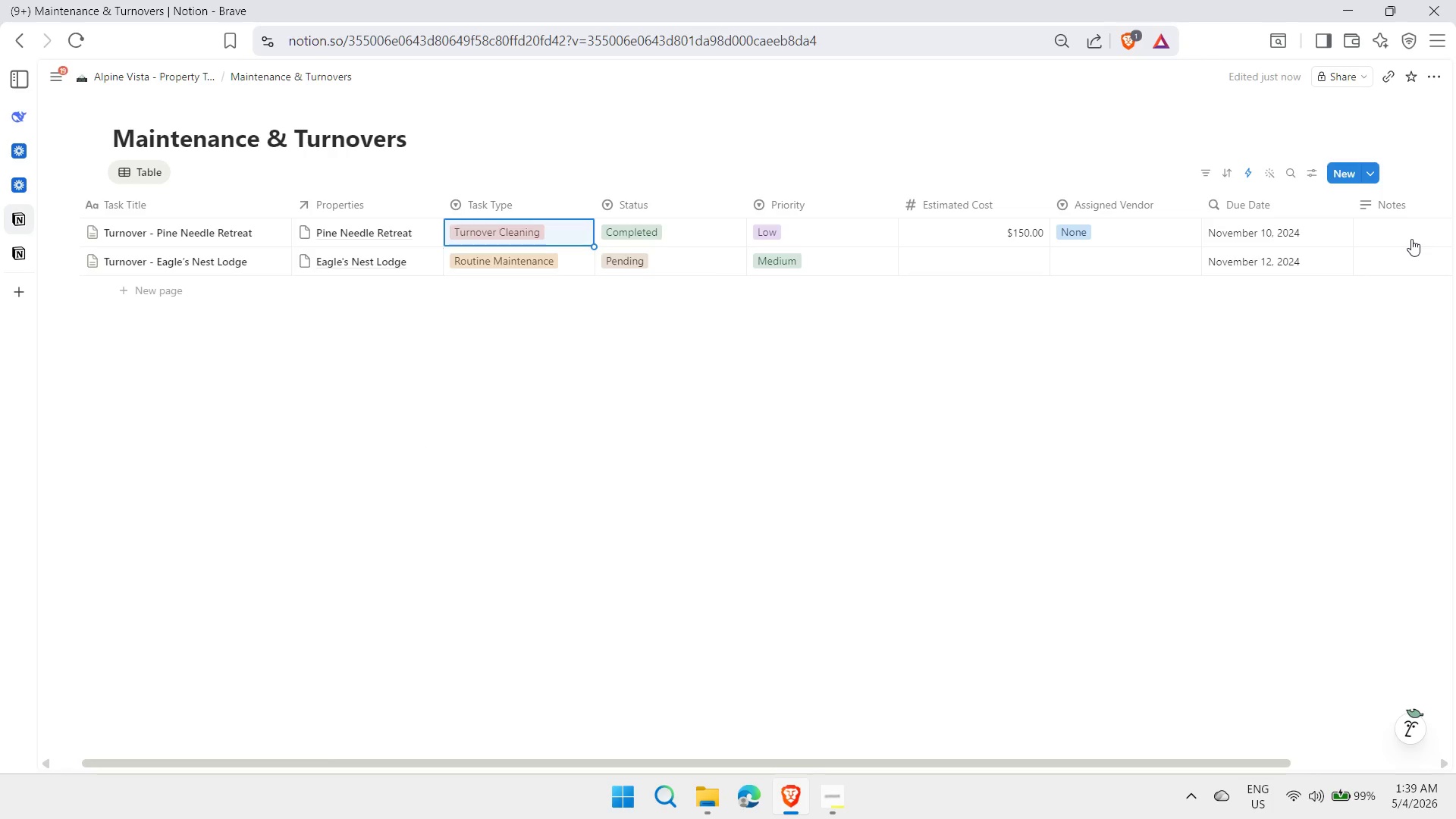 
key(Control+C)
 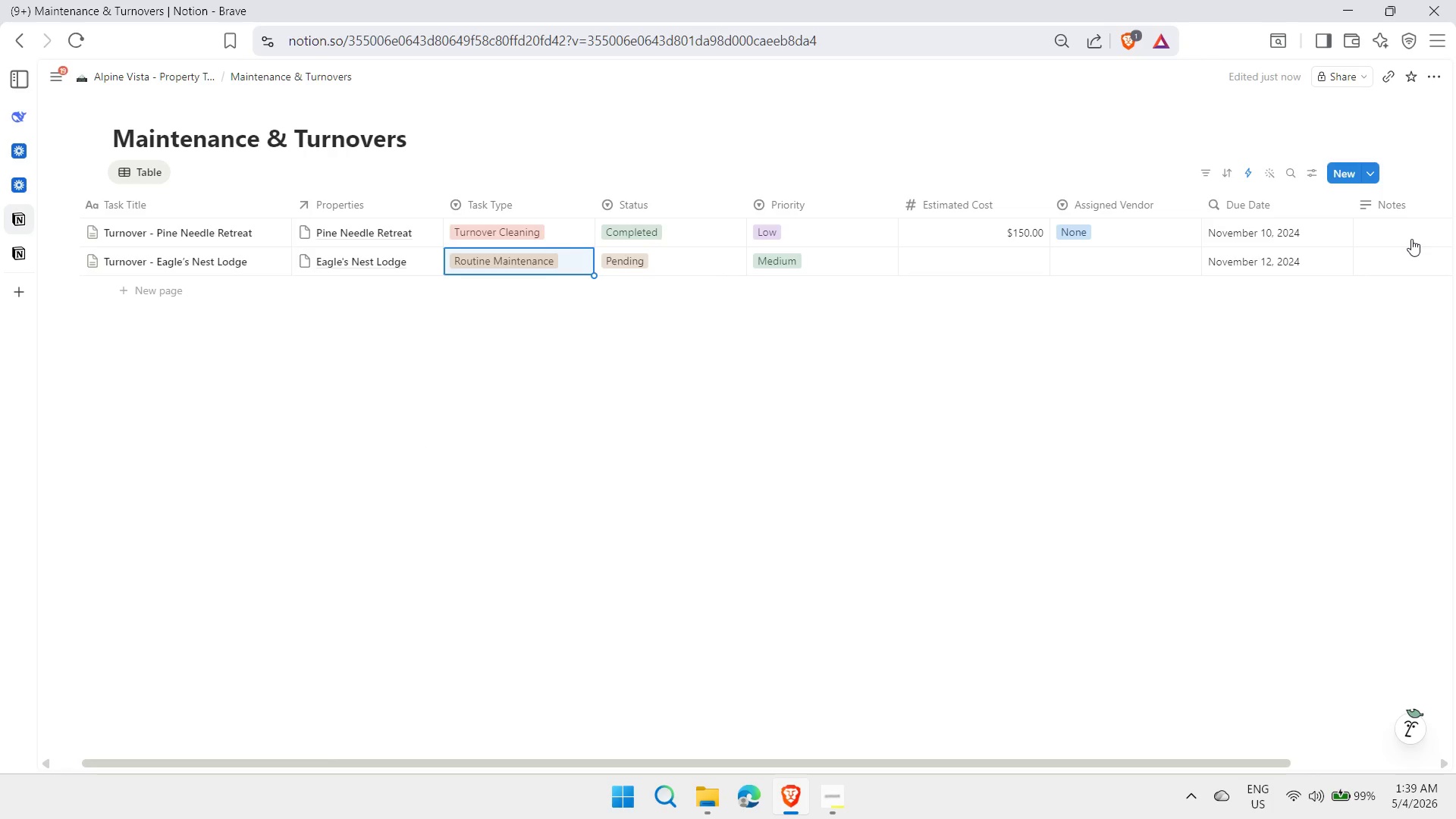 
key(ArrowDown)
 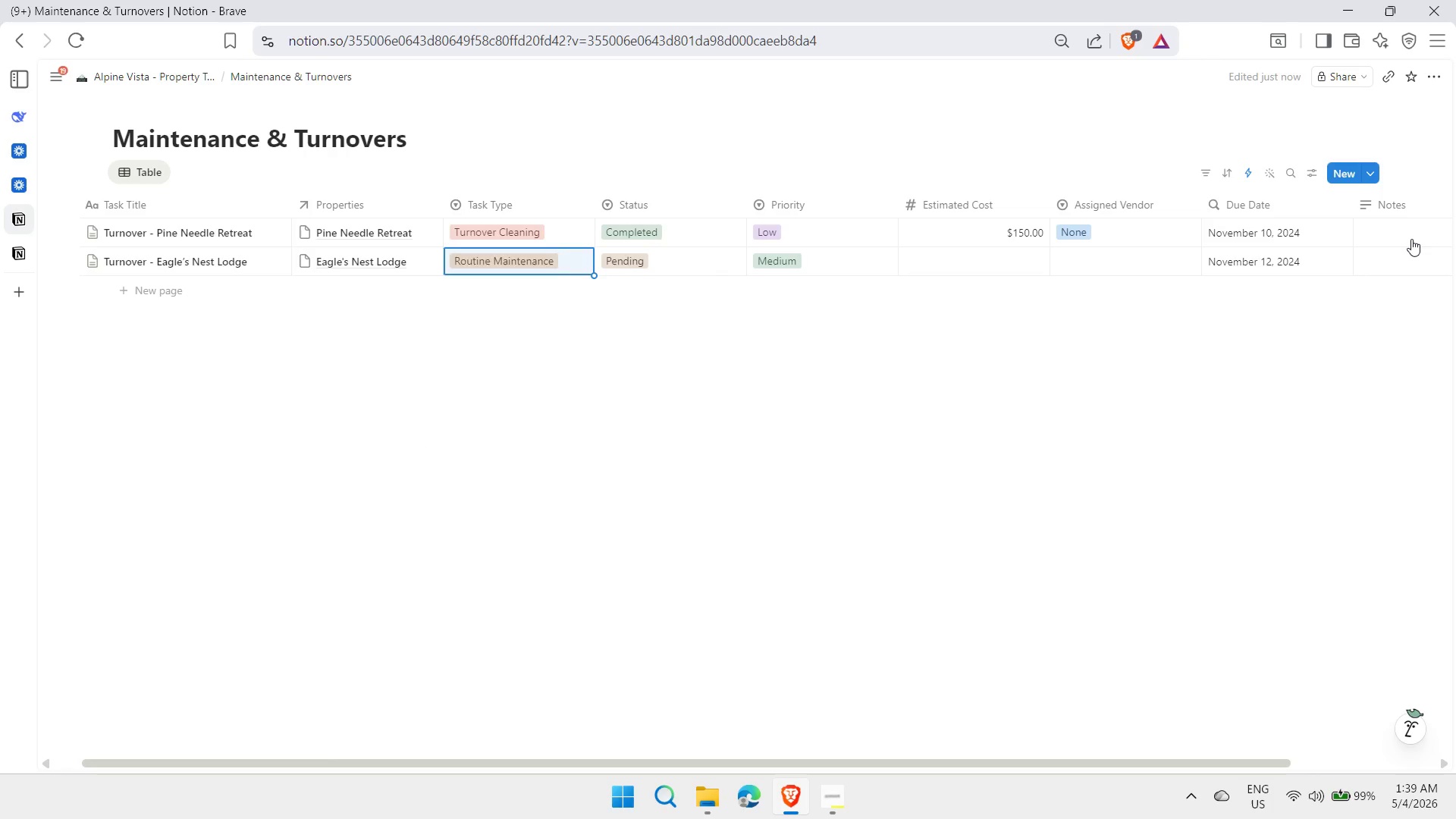 
key(Control+ControlLeft)
 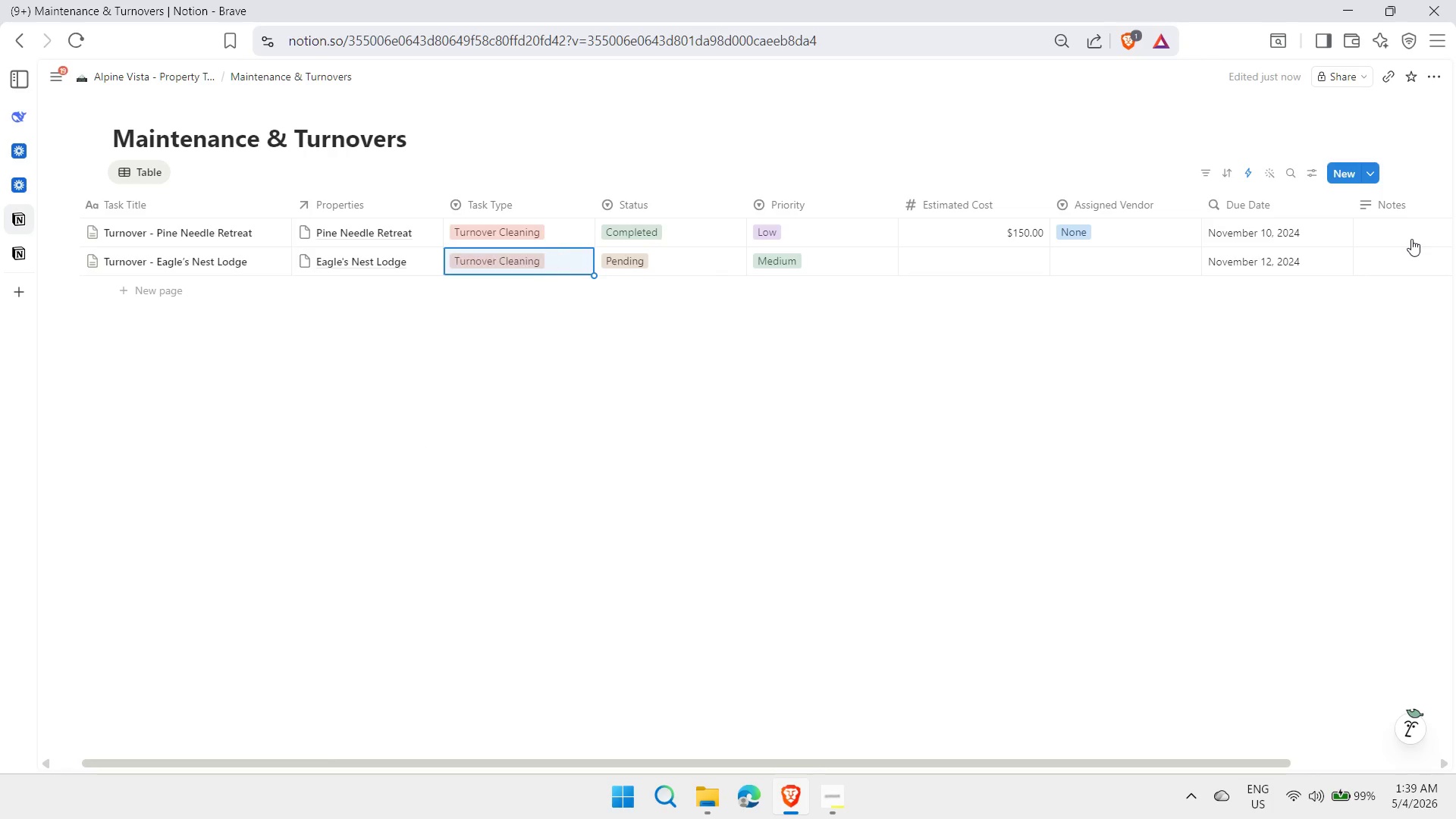 
key(Control+V)
 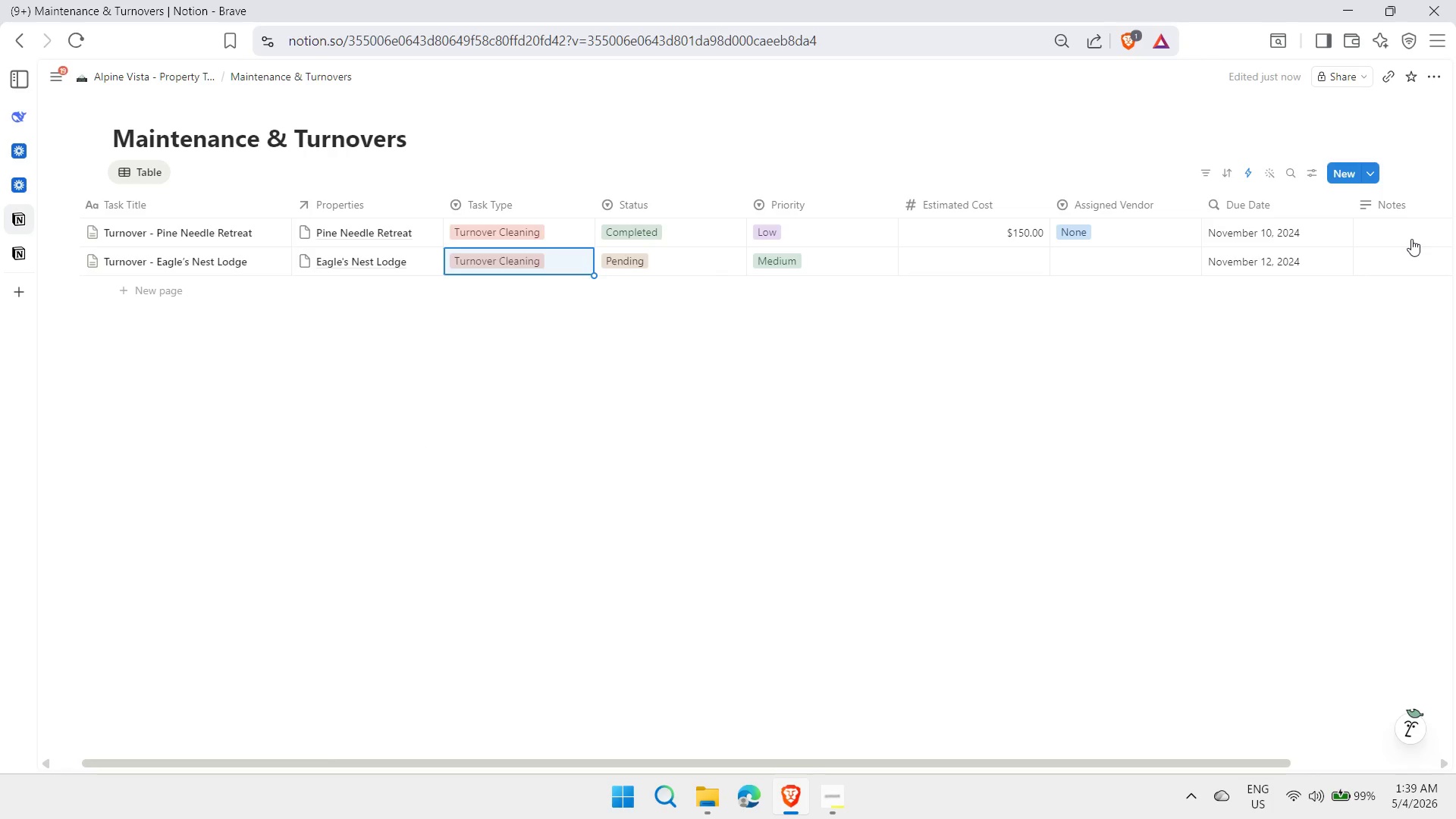 
key(ArrowDown)
 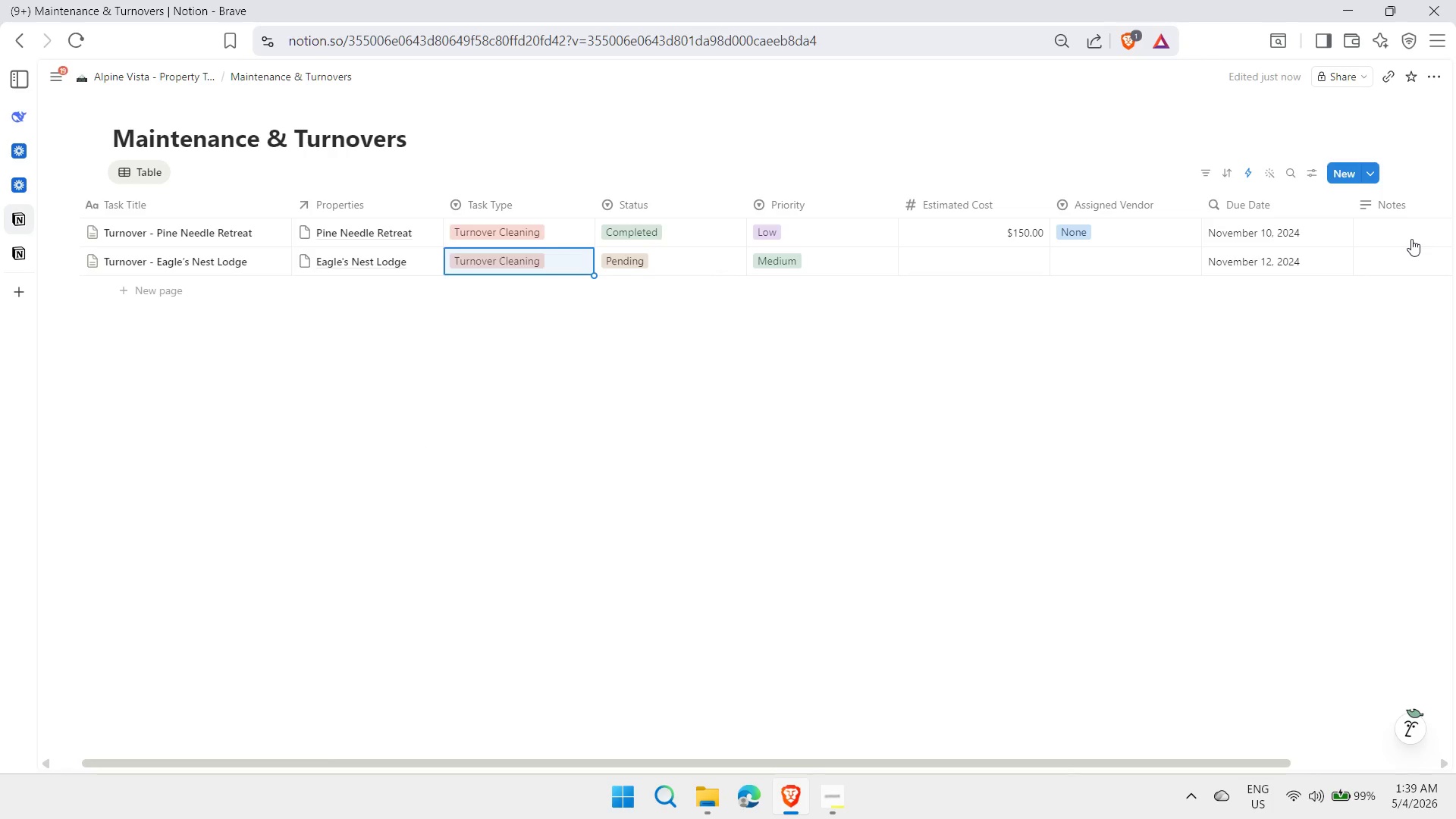 
key(ArrowUp)
 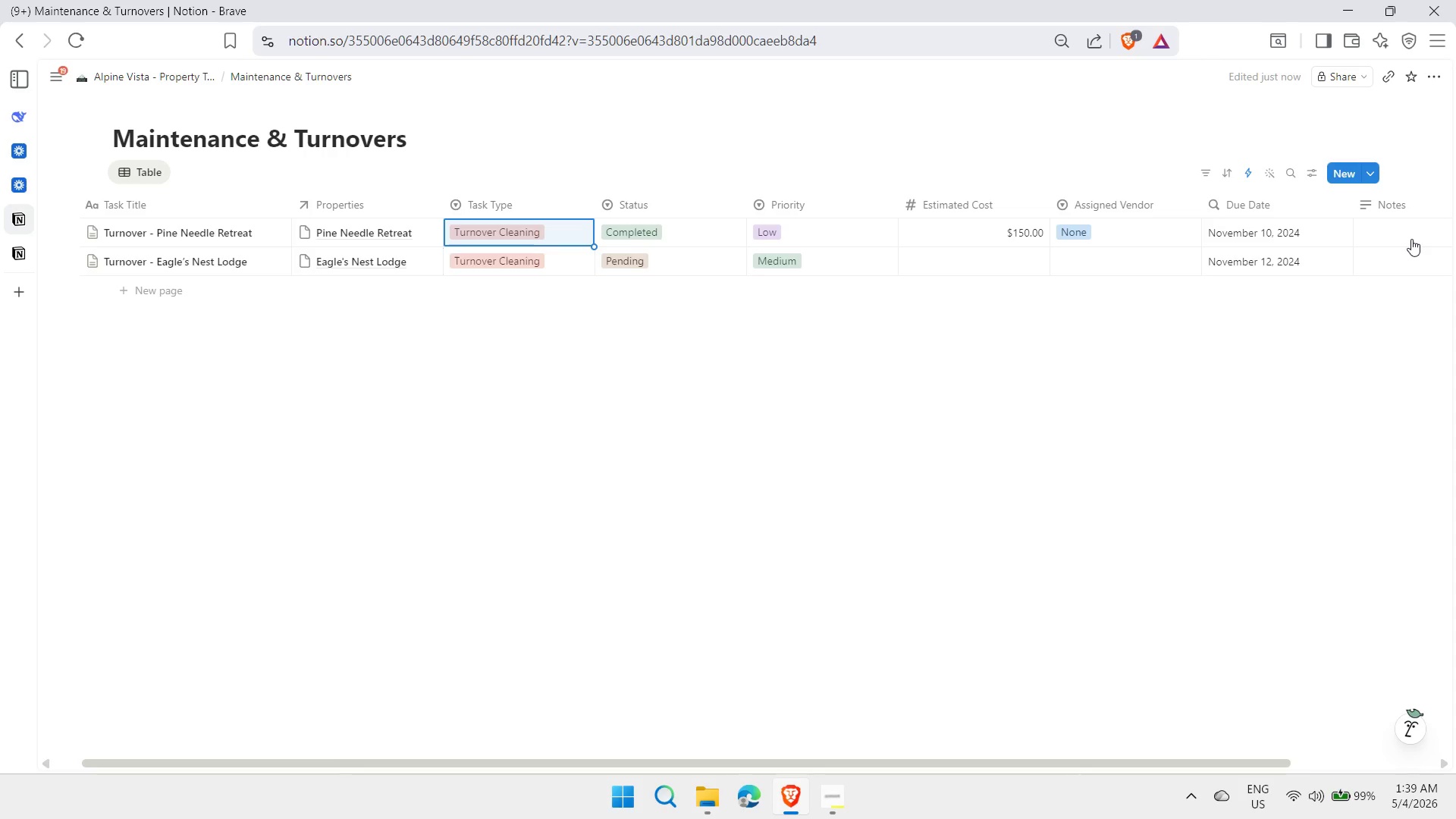 
key(ArrowRight)
 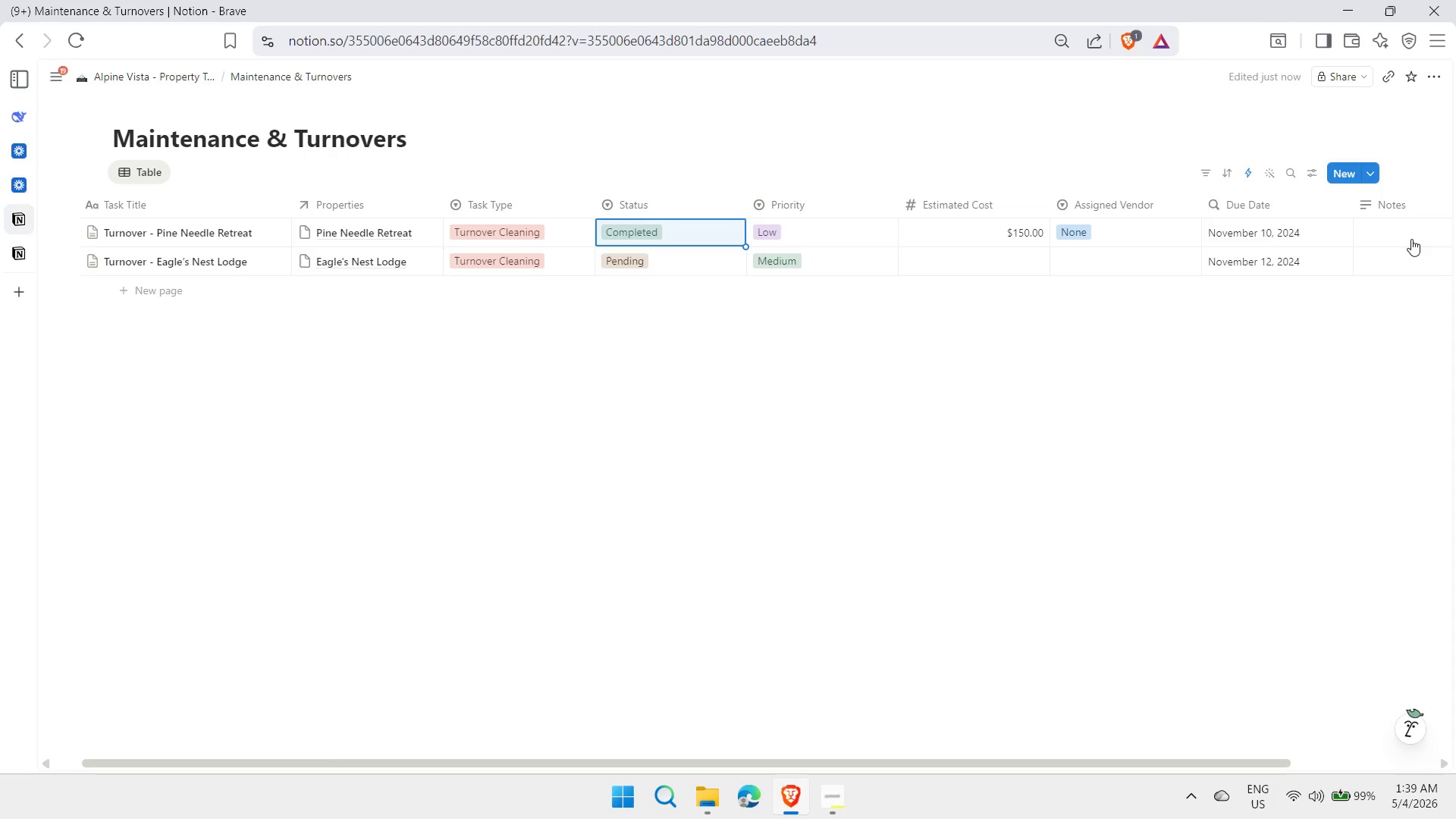 
key(ArrowDown)
 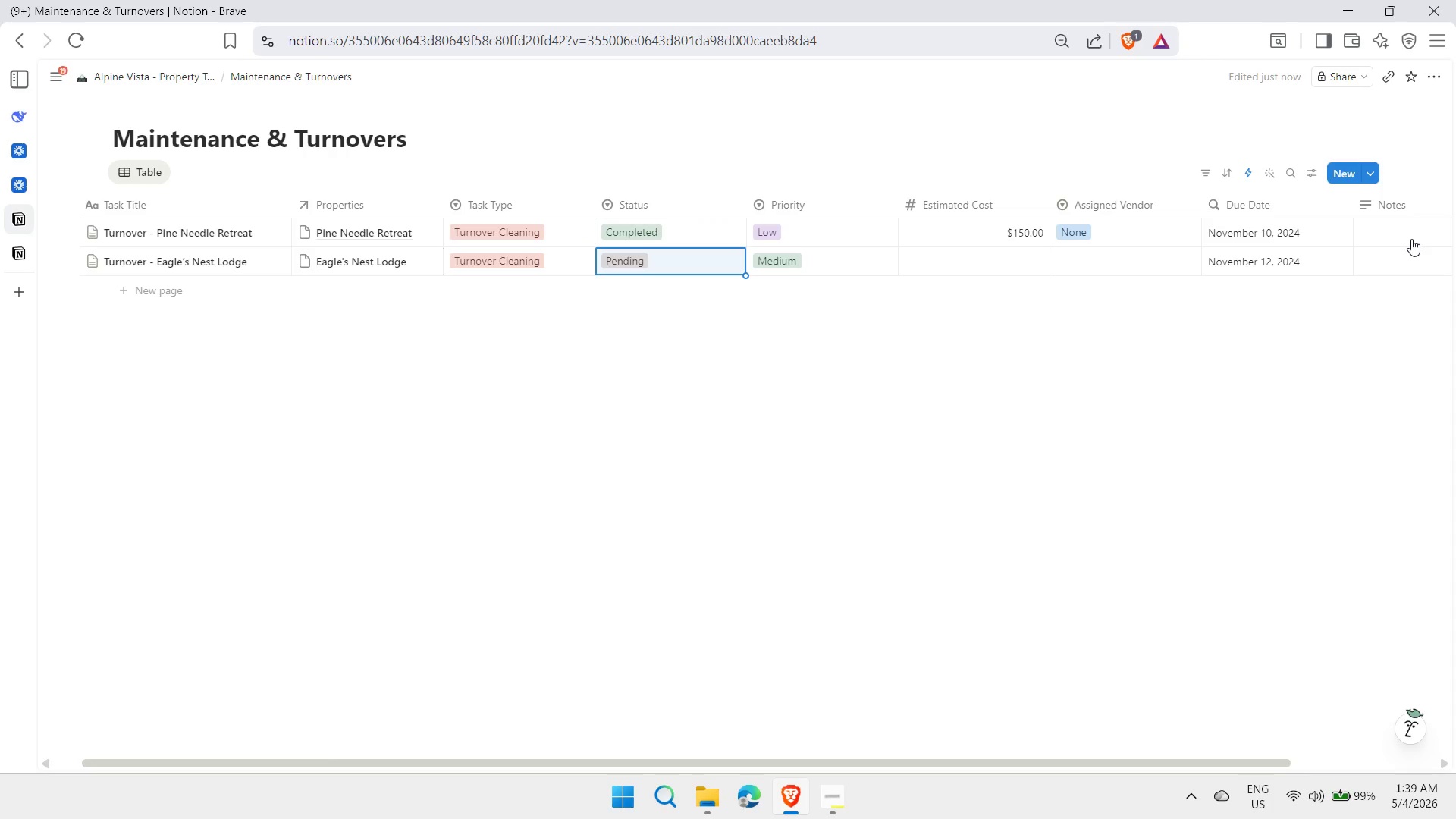 
key(ArrowRight)
 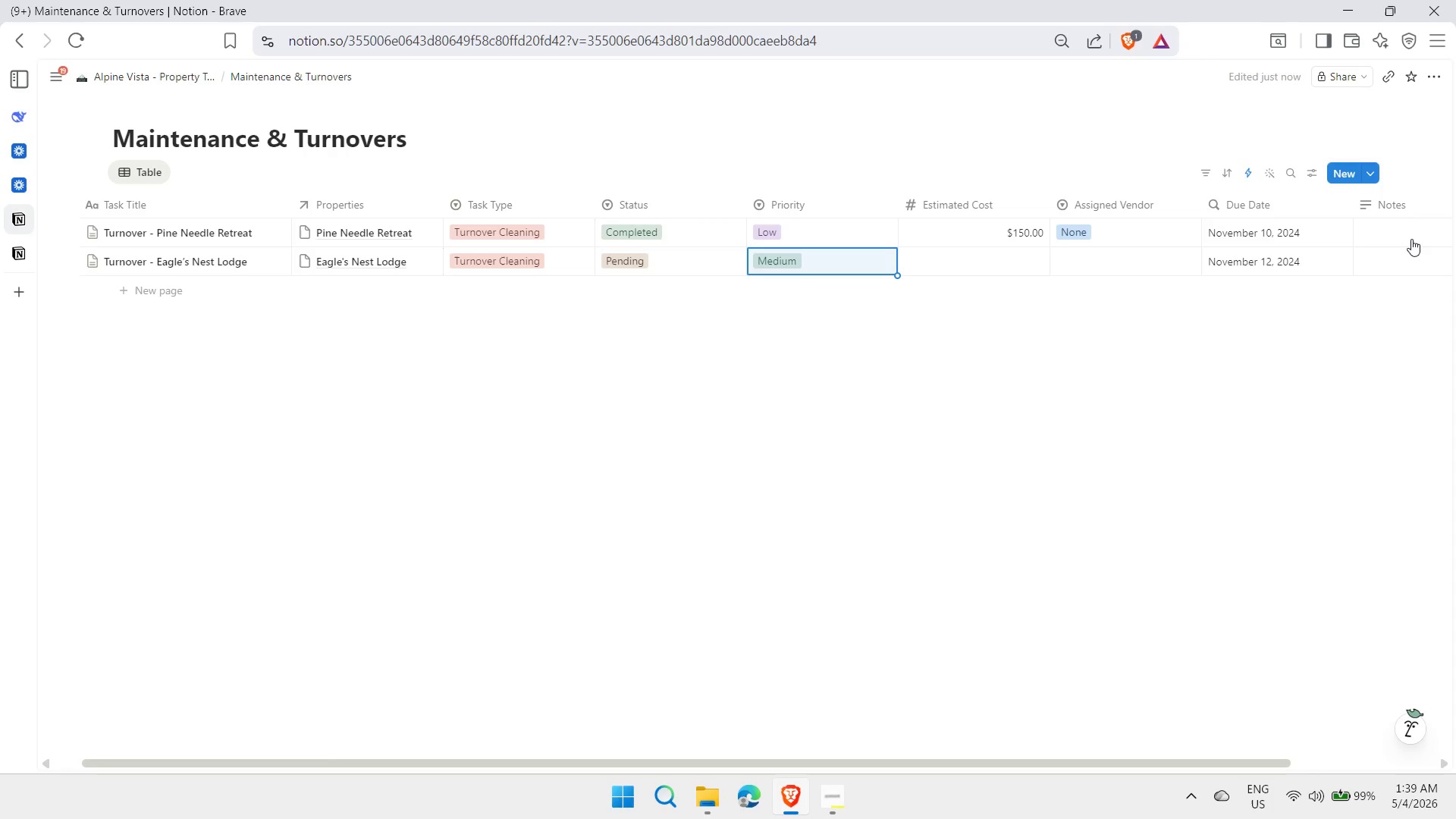 
key(ArrowRight)
 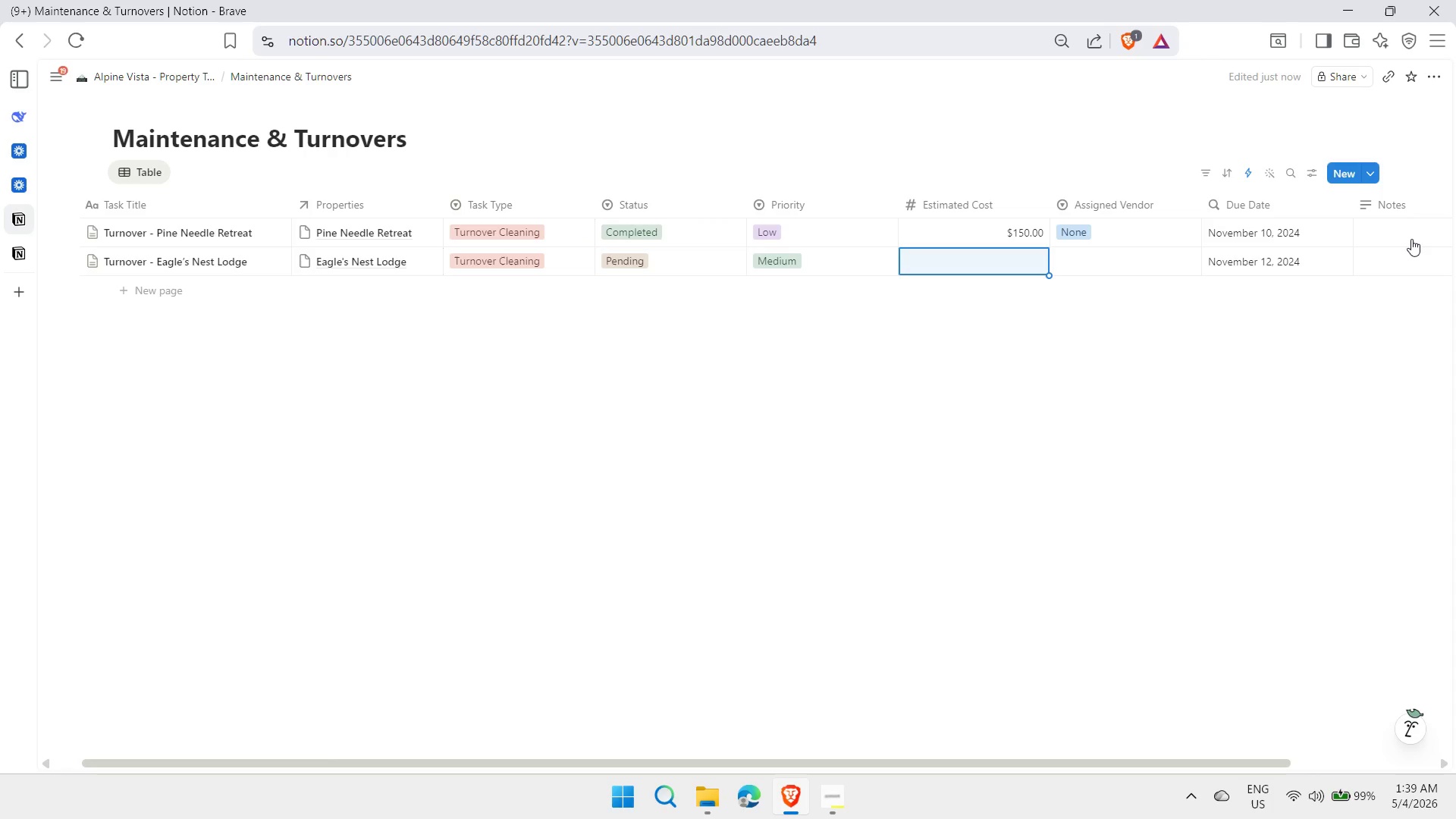 
type(250)
 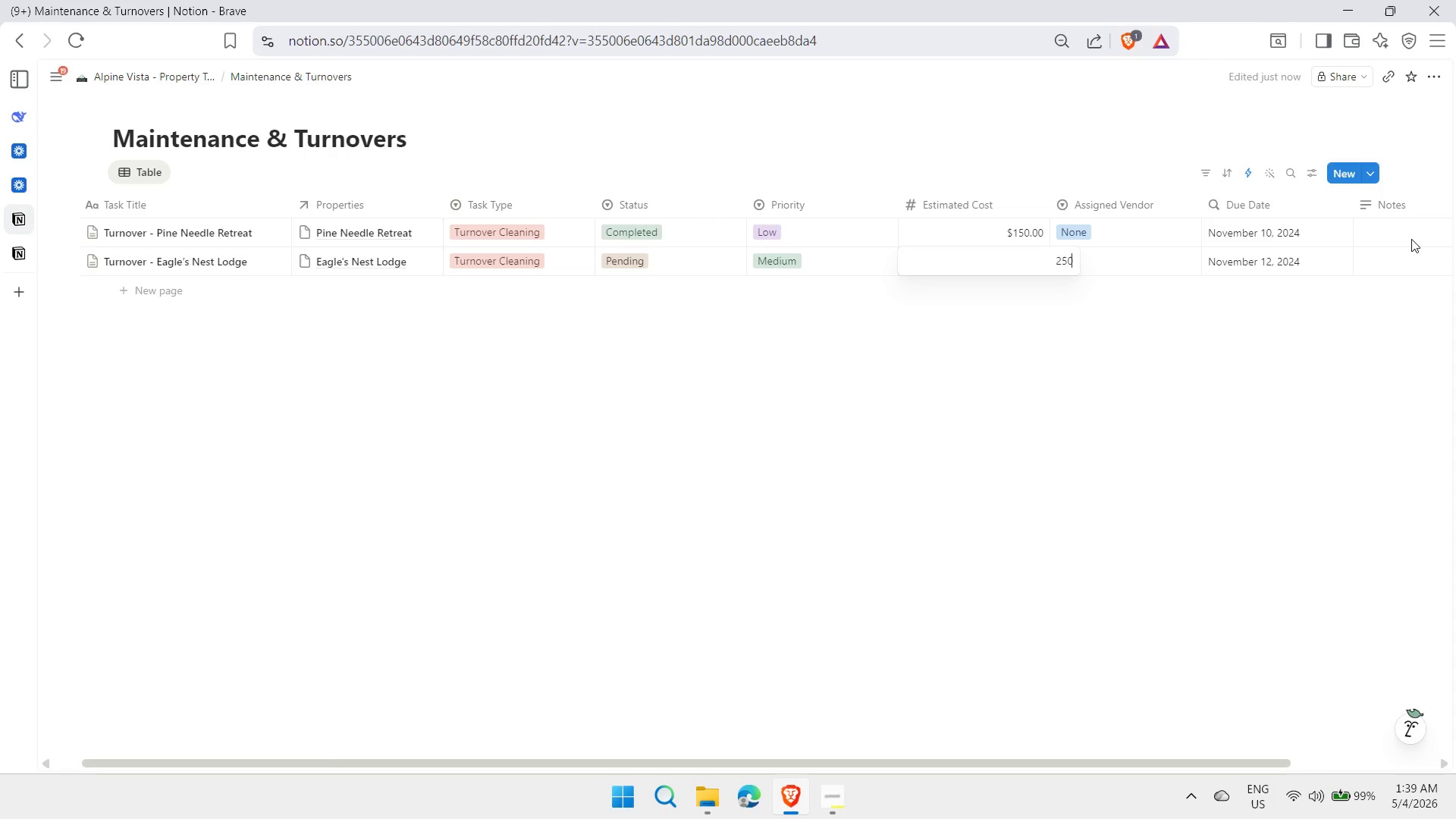 
key(Enter)
 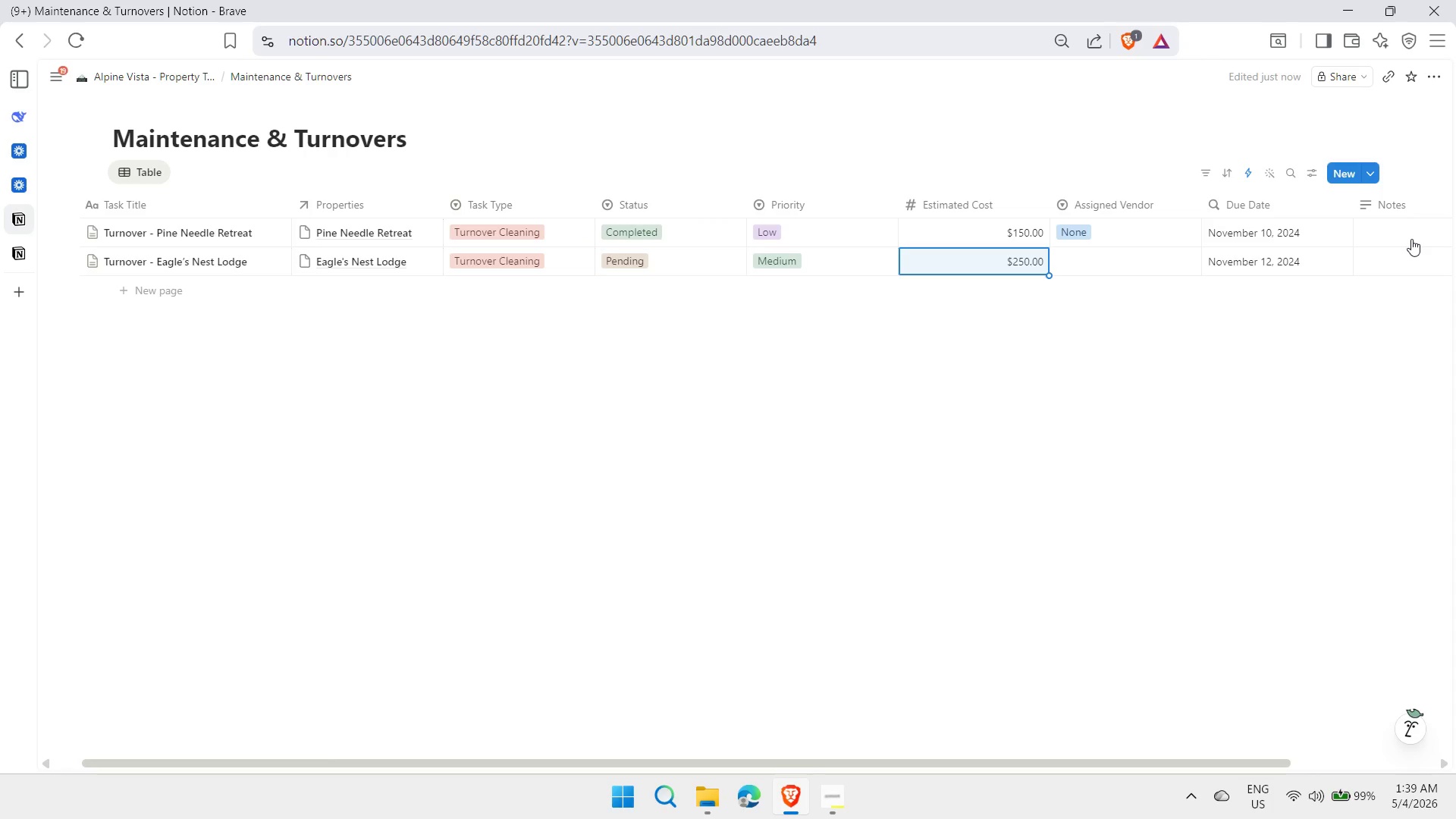 
key(ArrowRight)
 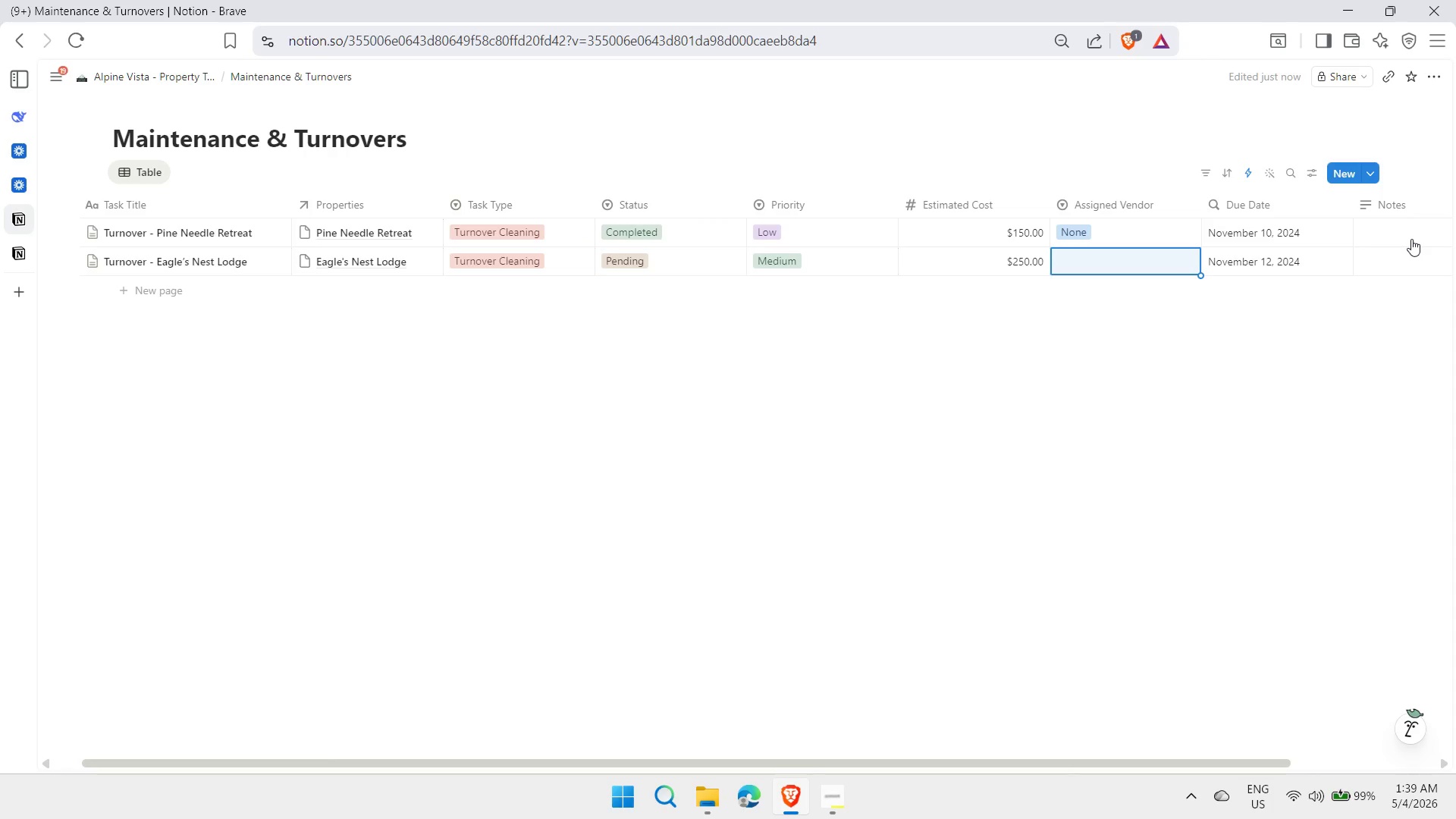 
type(peak)
key(Backspace)
key(Backspace)
key(Backspace)
key(Backspace)
type(Peak Cleaning Co.)
 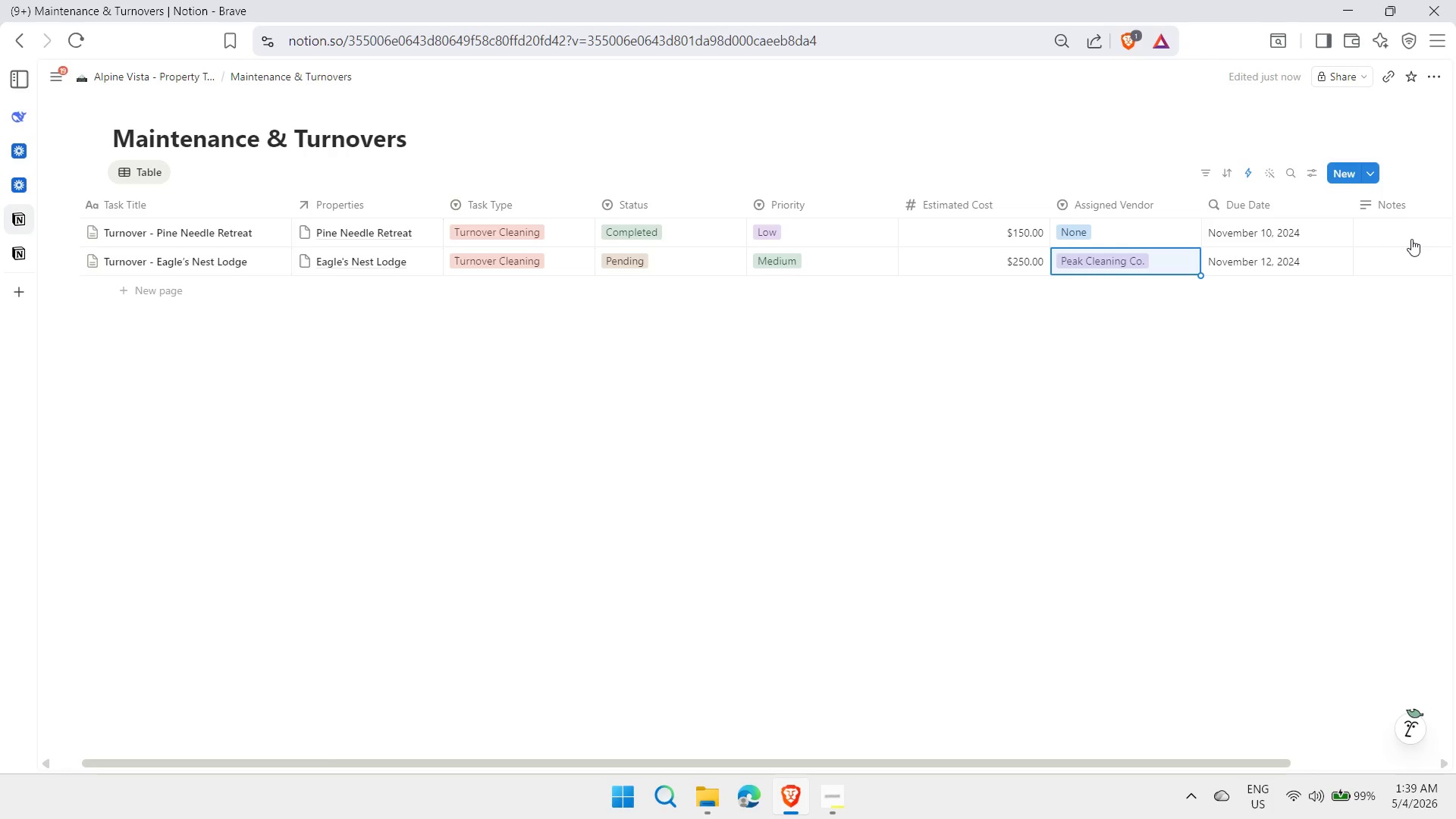 
 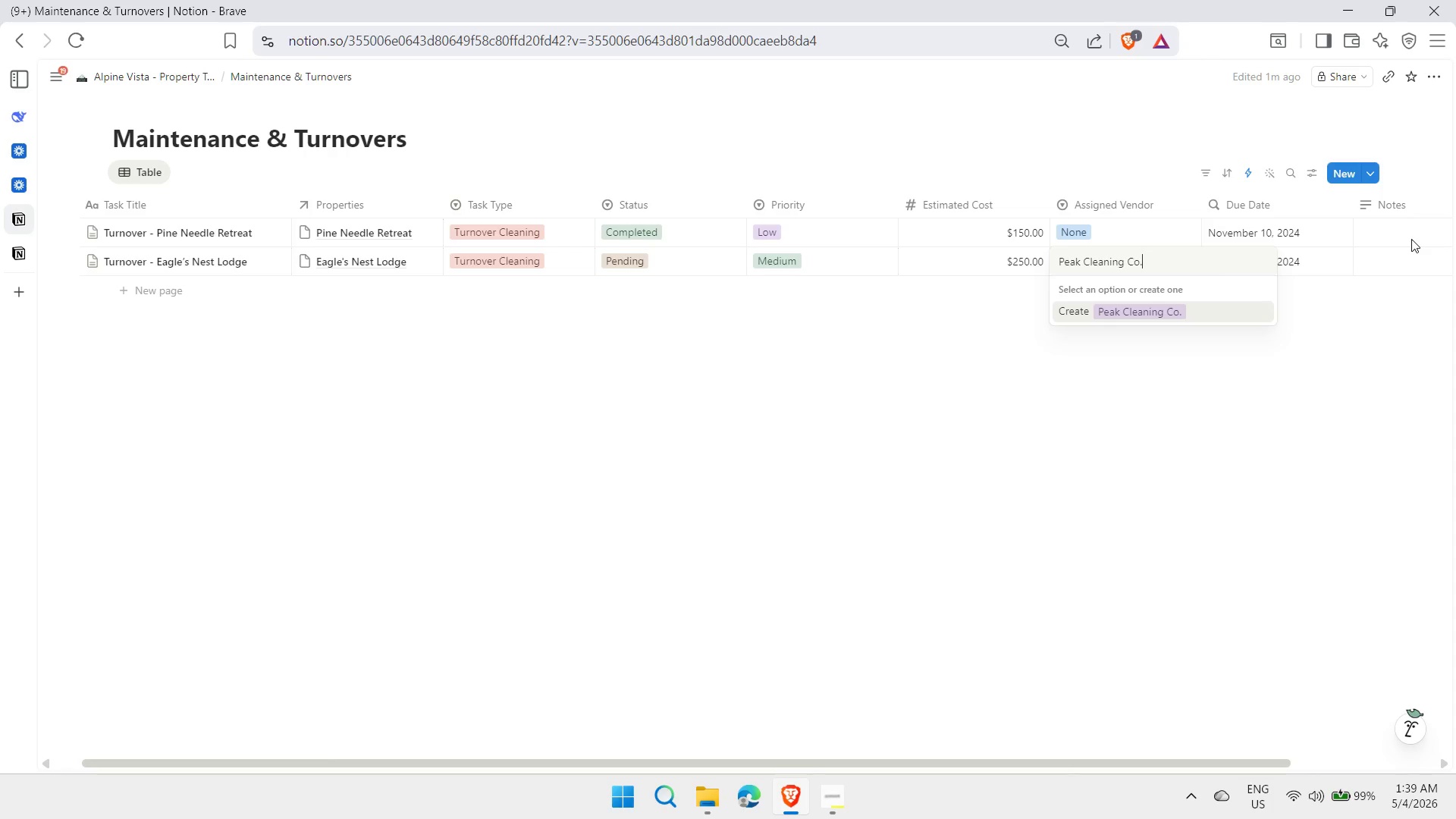 
key(Enter)
 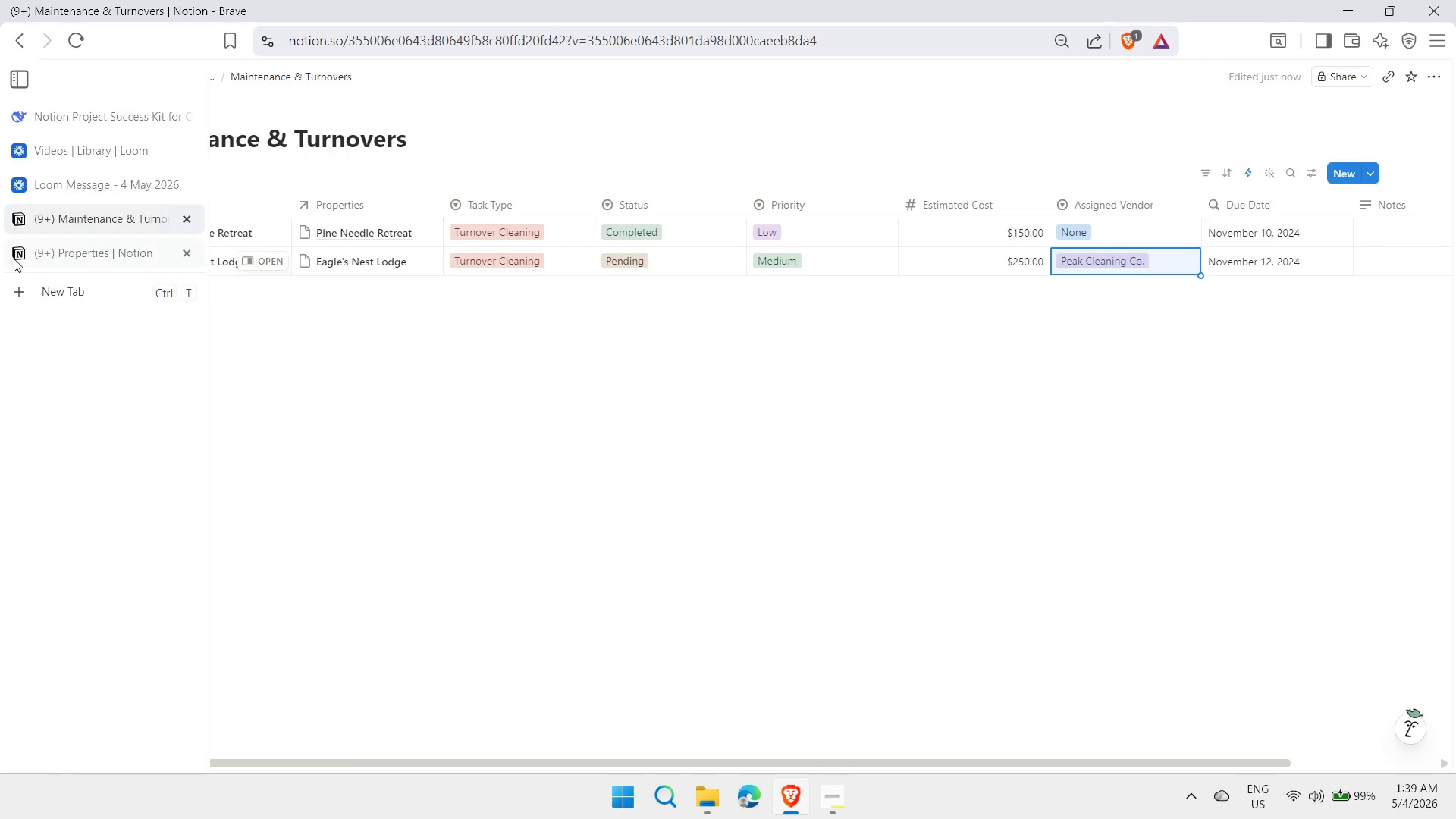 
left_click([65, 258])
 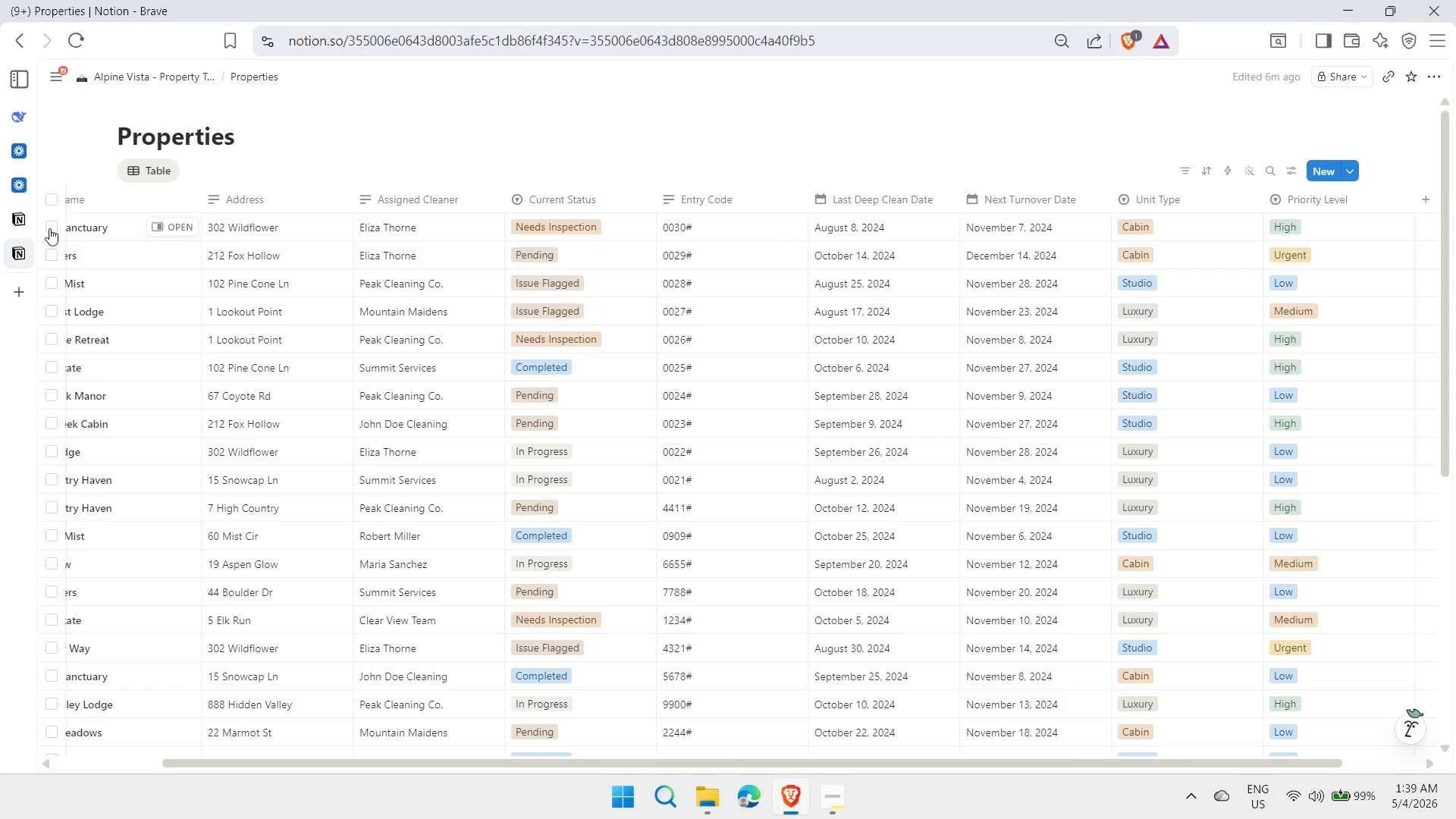 
left_click([90, 221])
 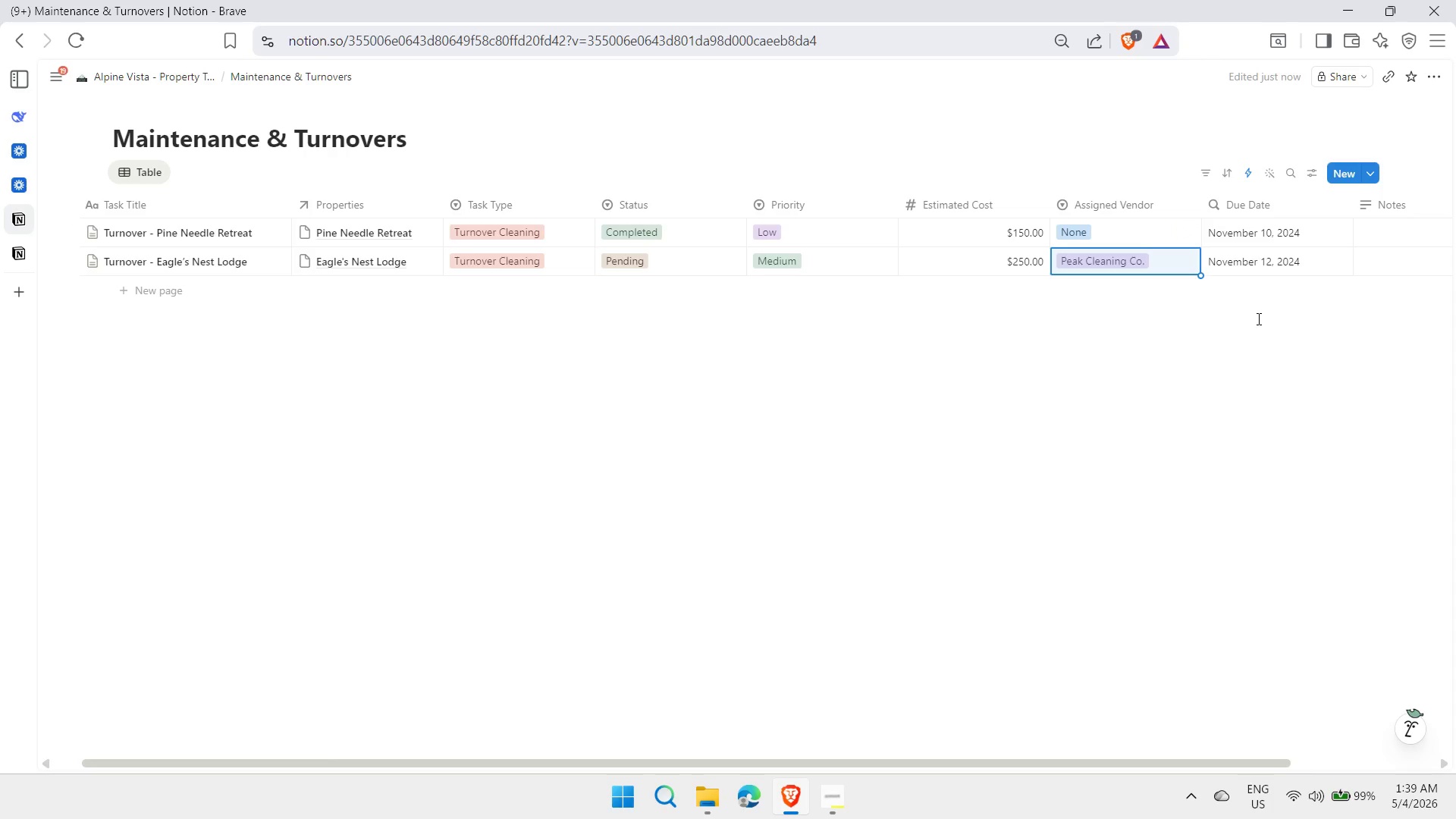 
key(Enter)
 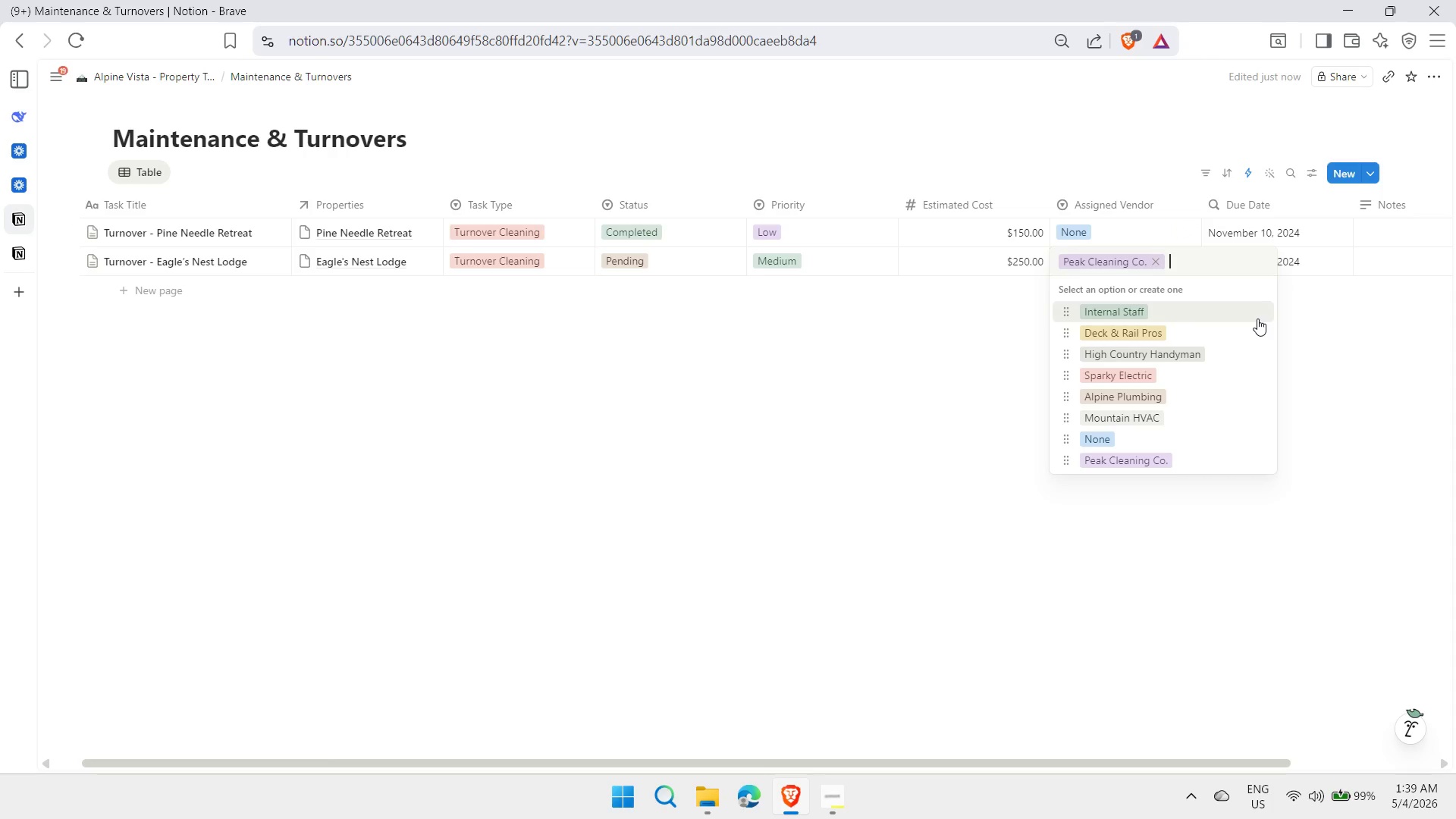 
key(Enter)
 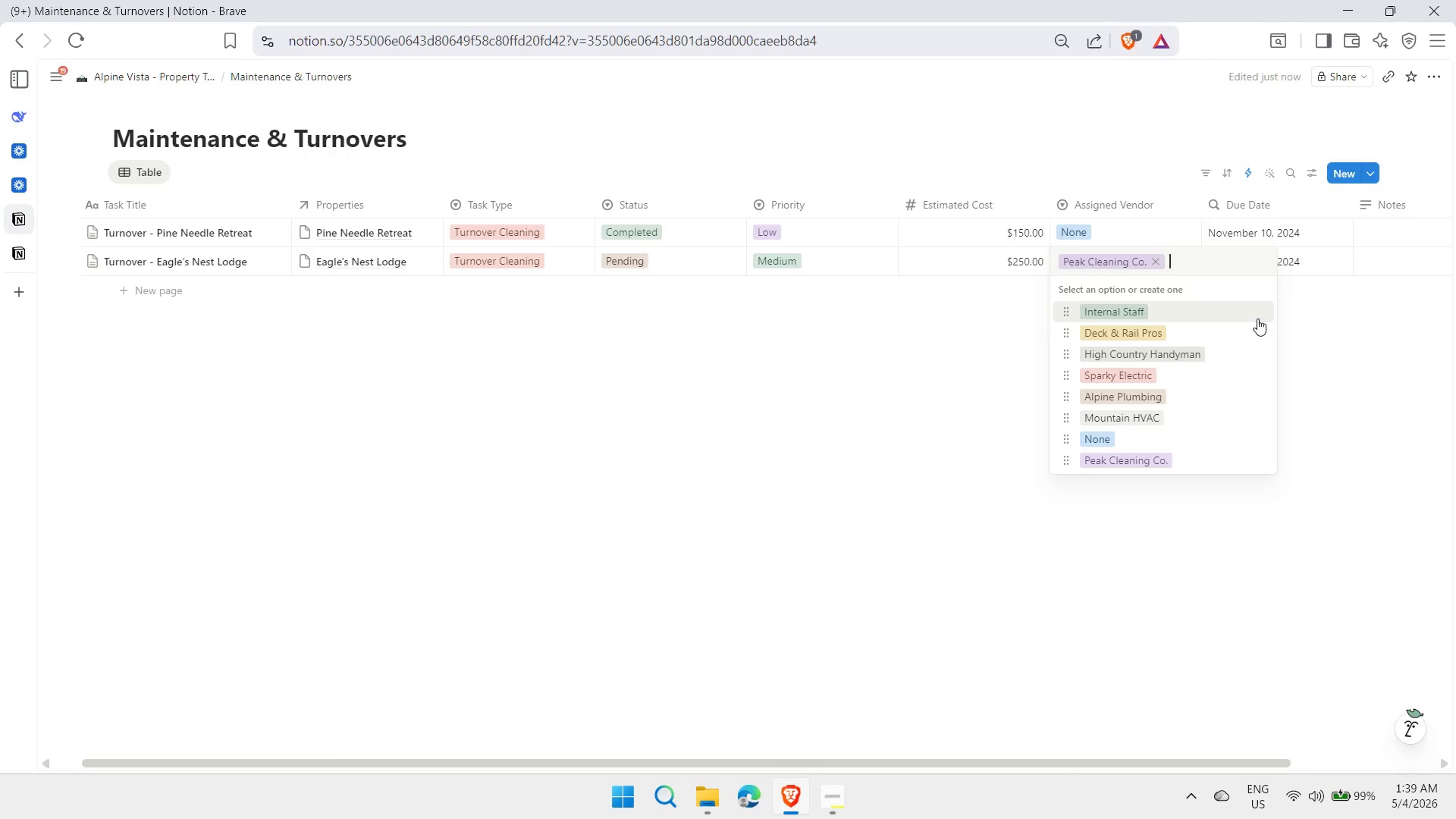 
key(Escape)
 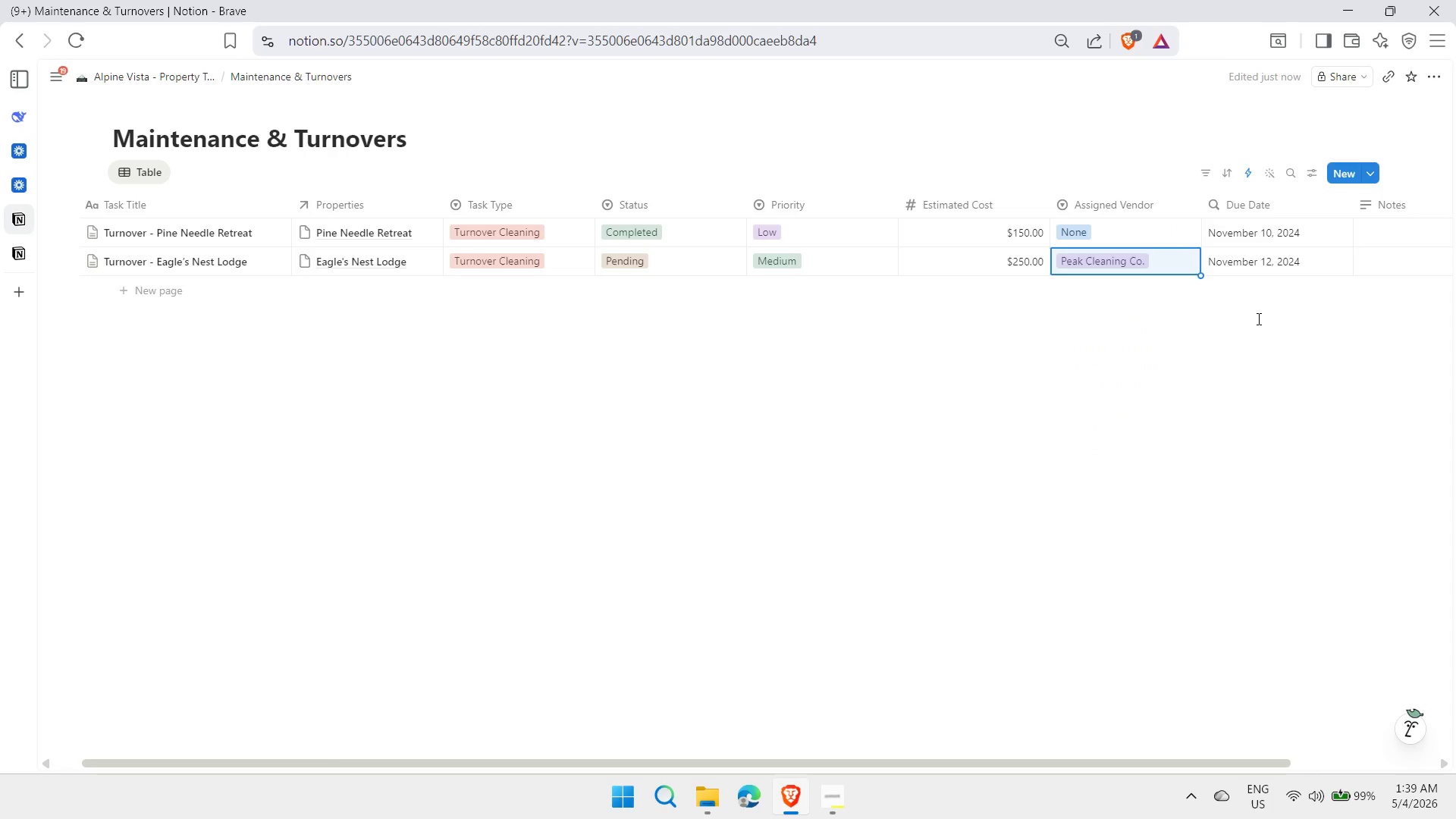 
key(ArrowRight)
 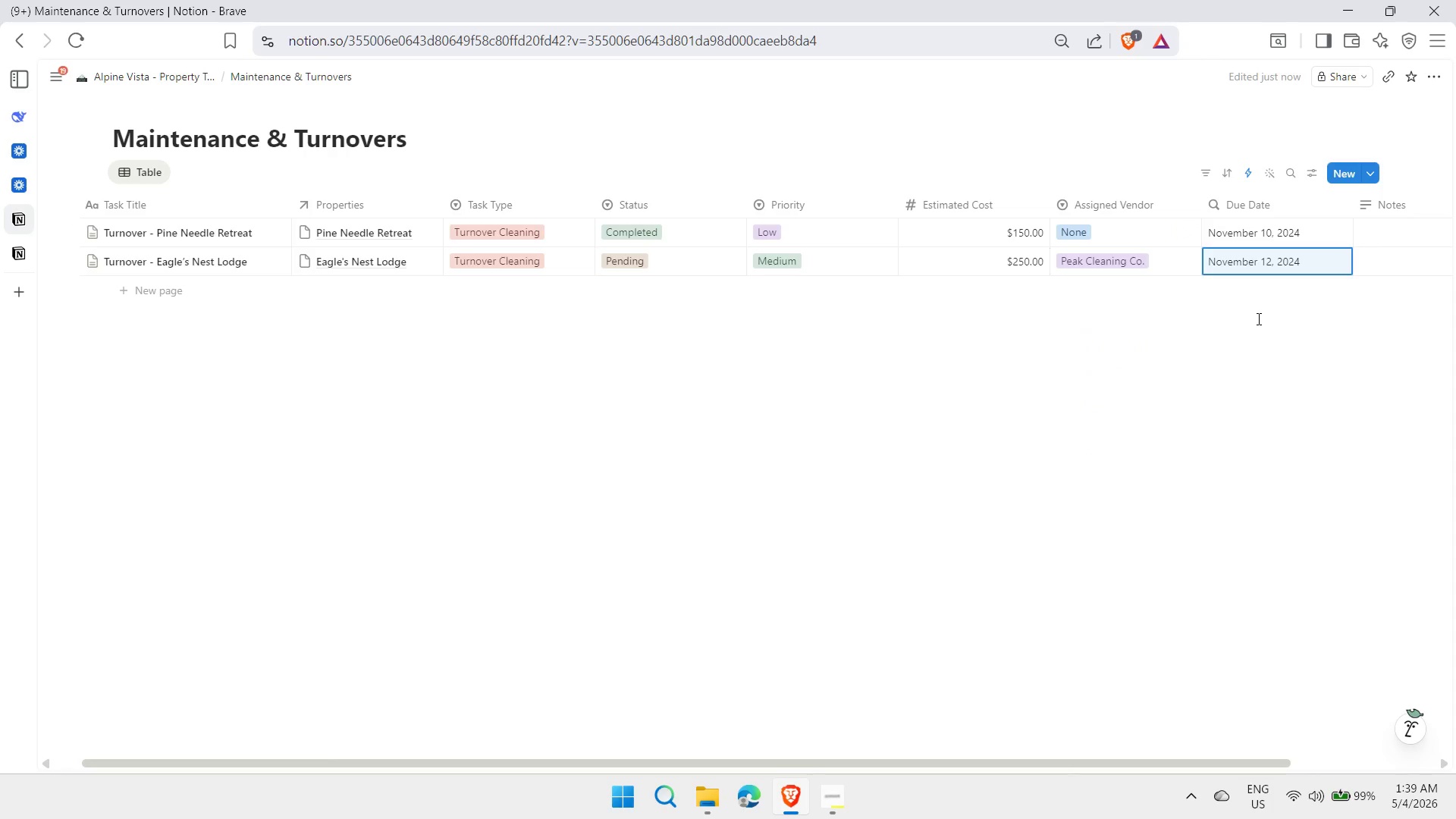 
key(Enter)
 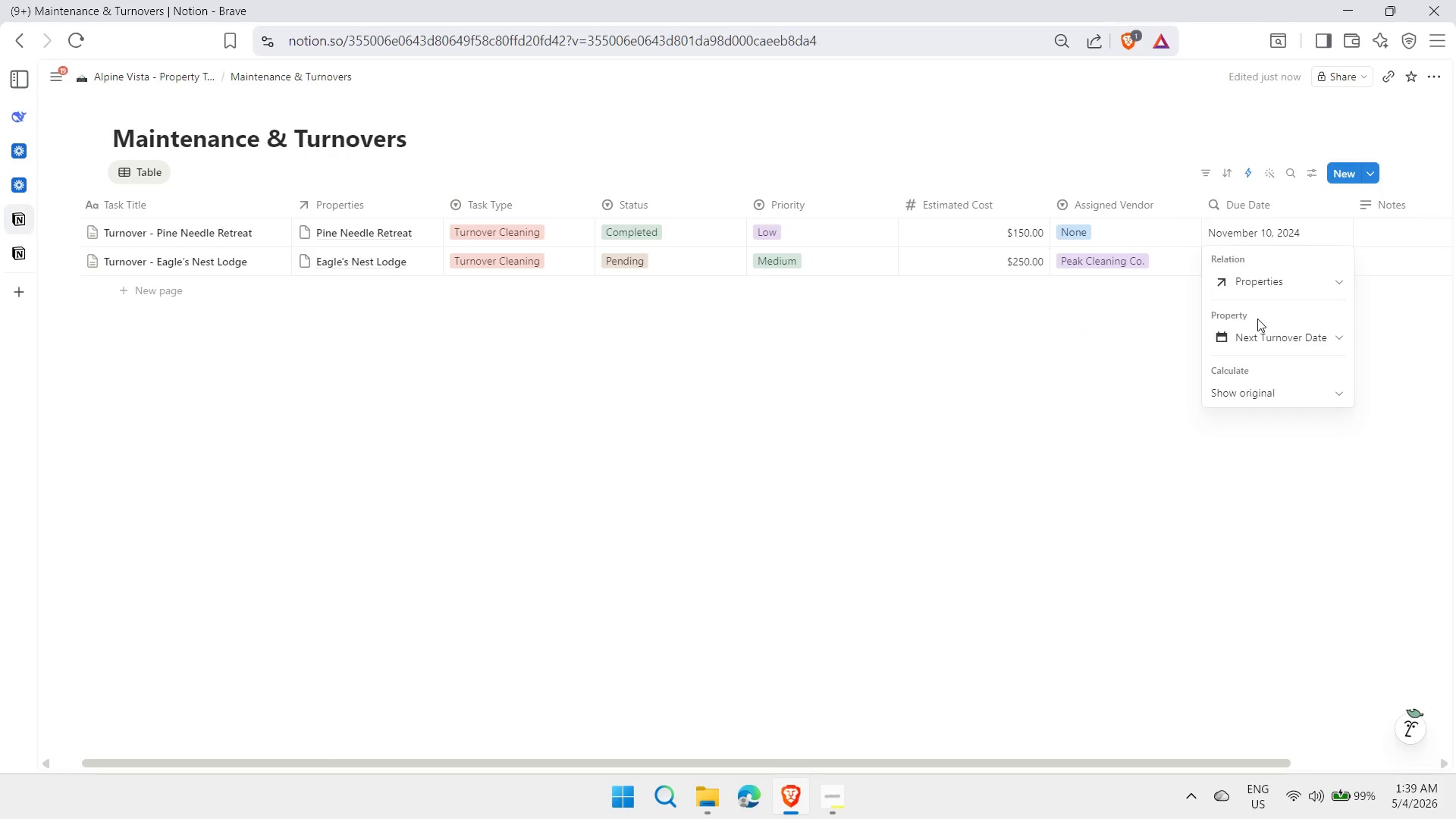 
key(Escape)
 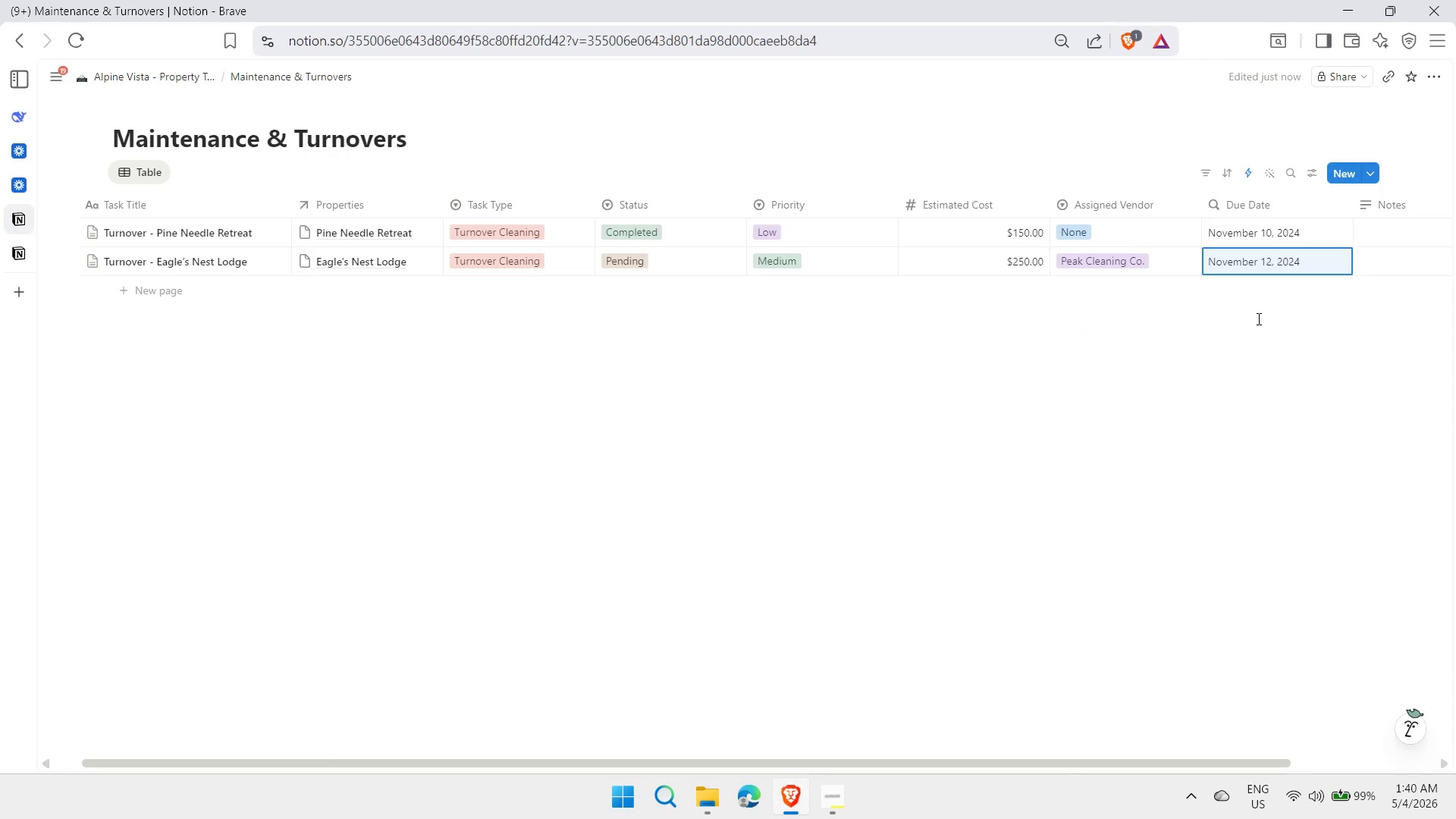 
key(ArrowRight)
 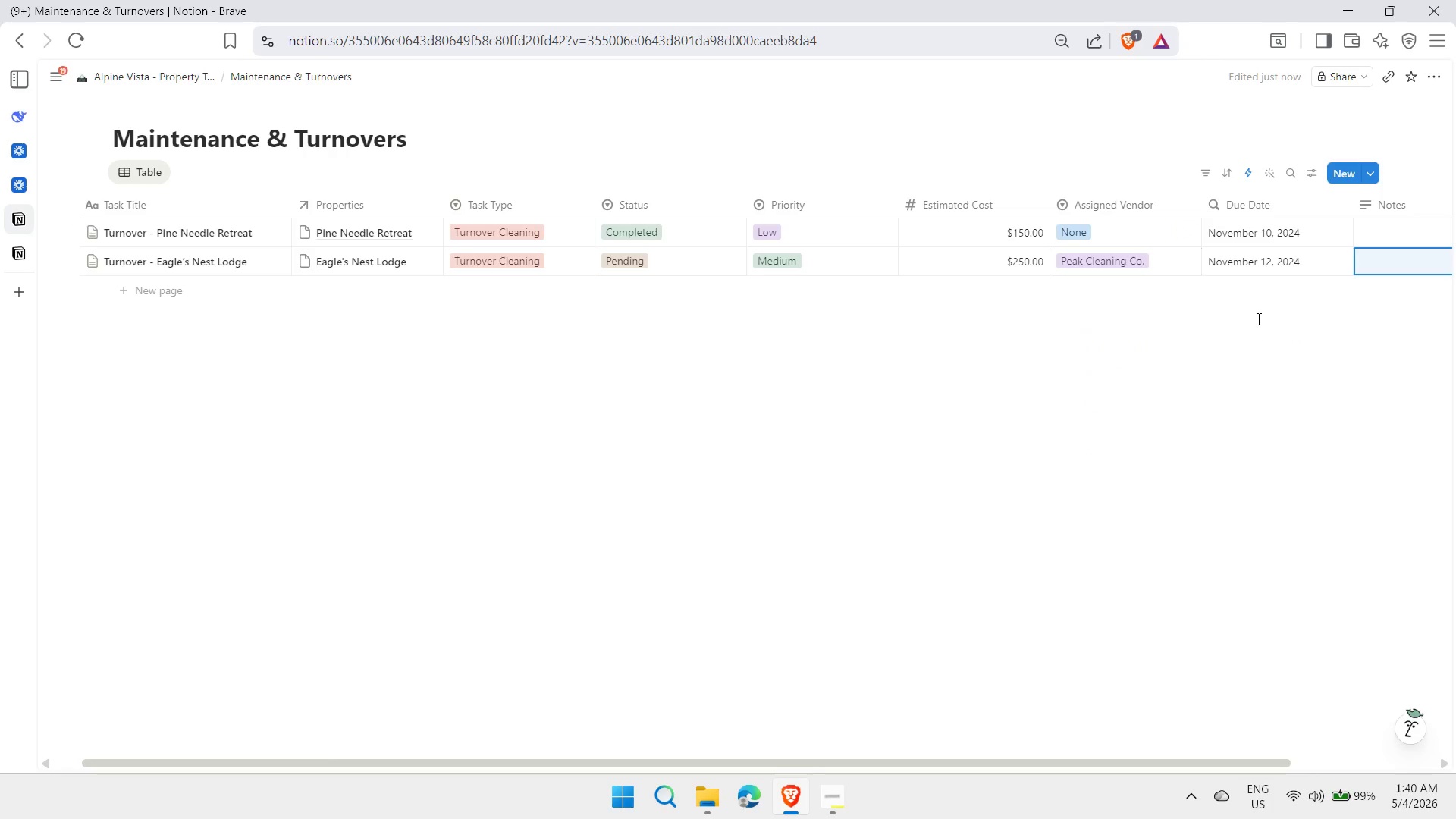 
key(Shift+ShiftLeft)
 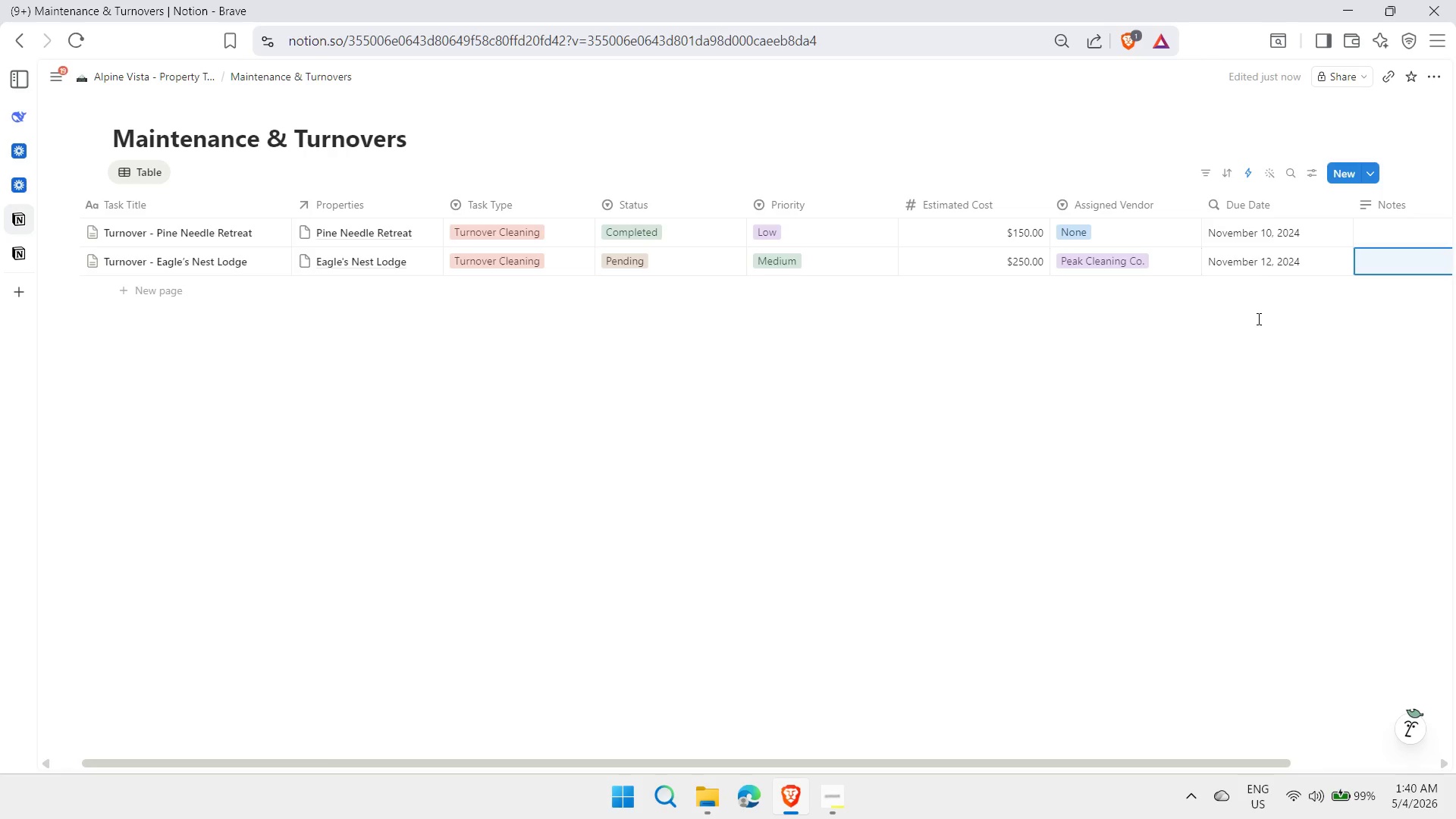 
key(Shift+Enter)
 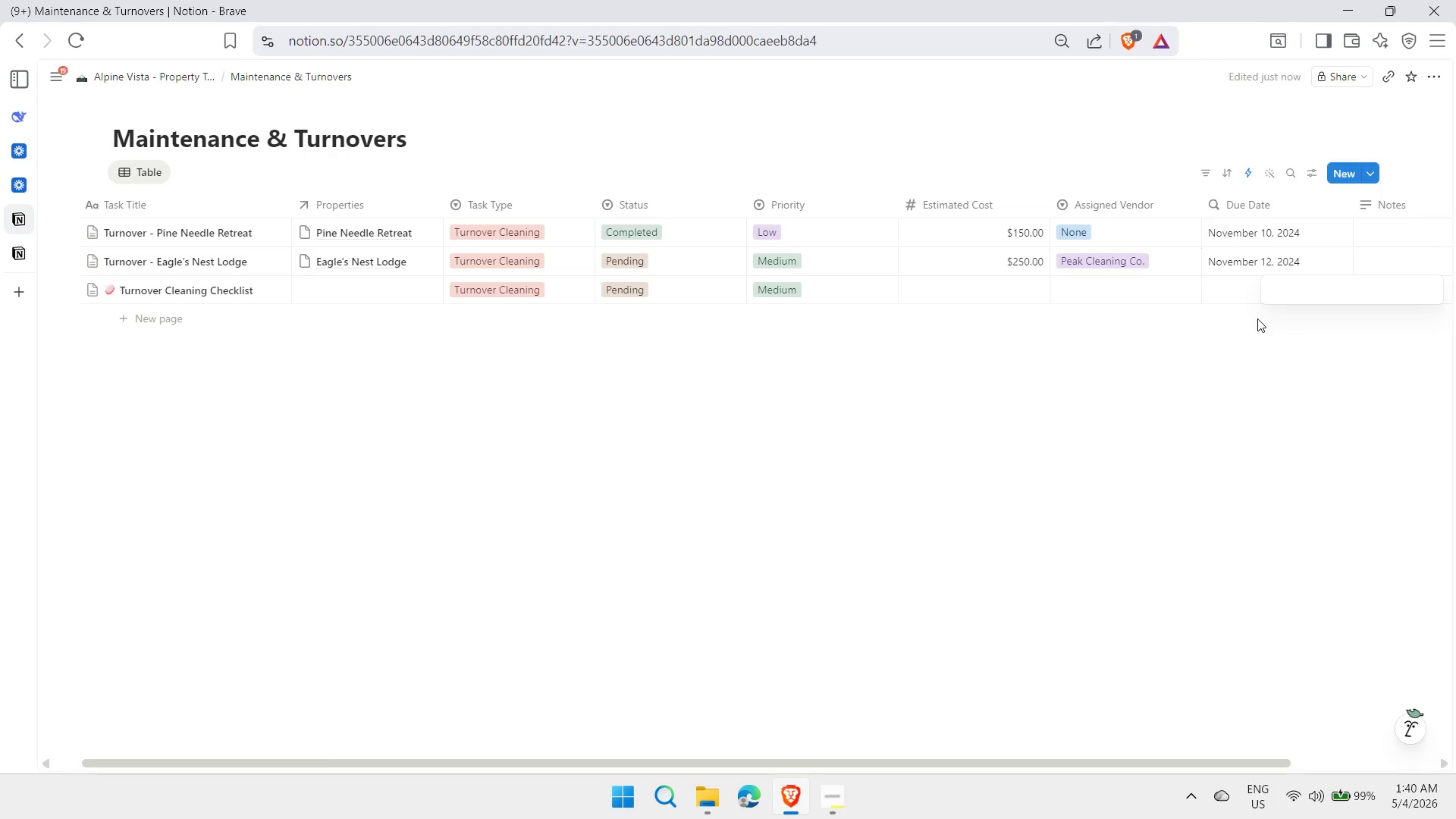 
key(Escape)
 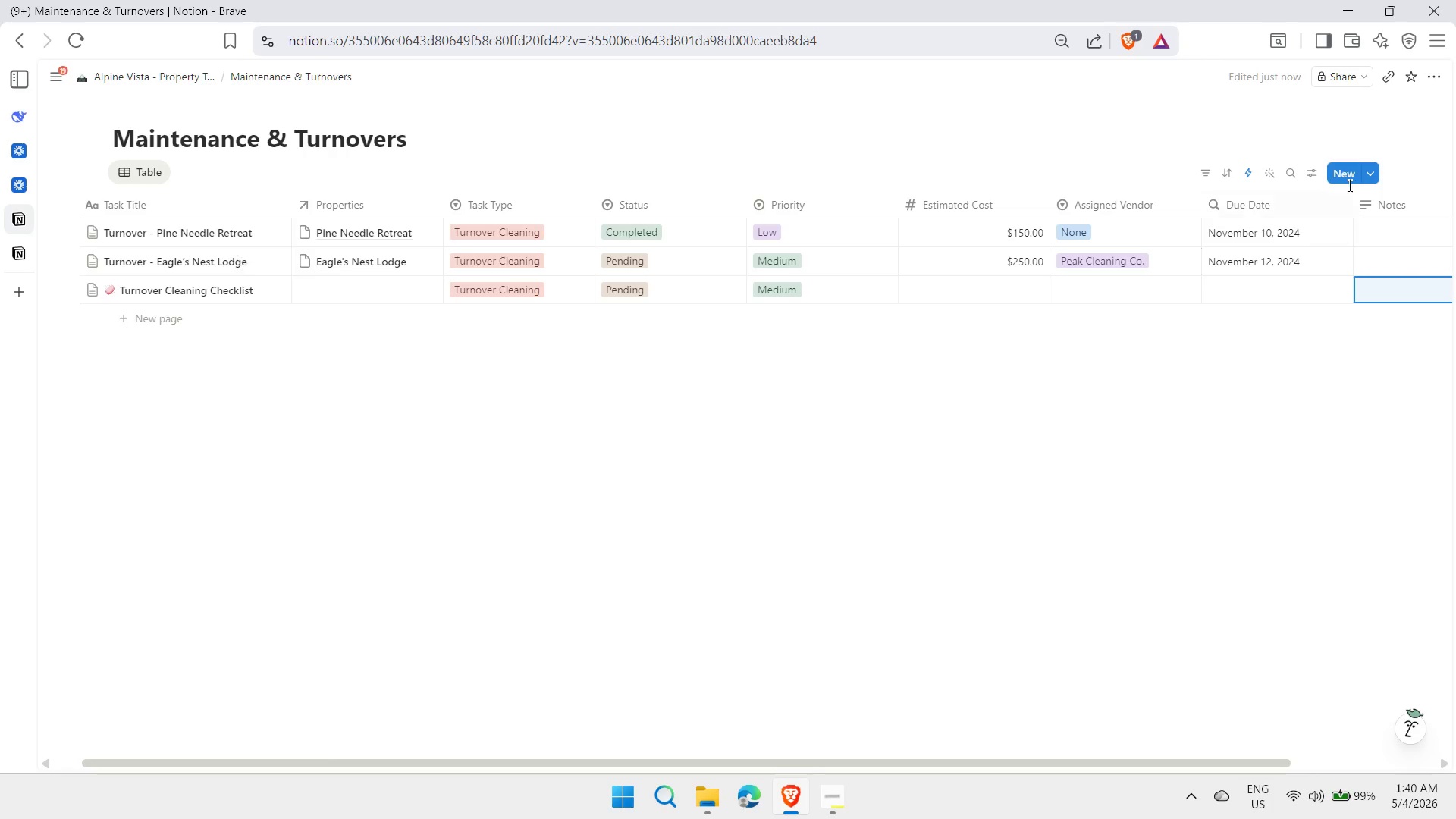 
left_click([1369, 168])
 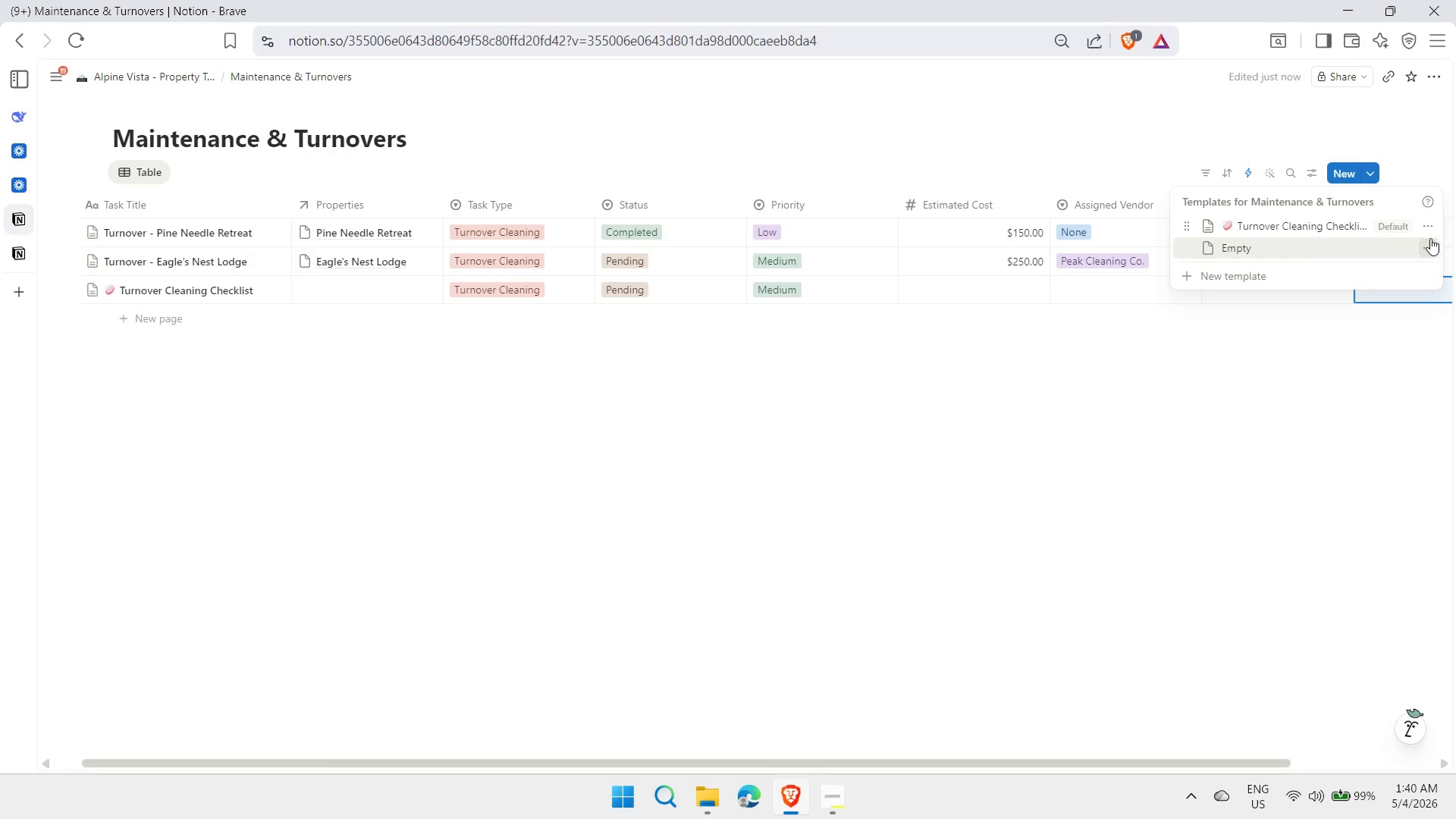 
left_click([1431, 228])
 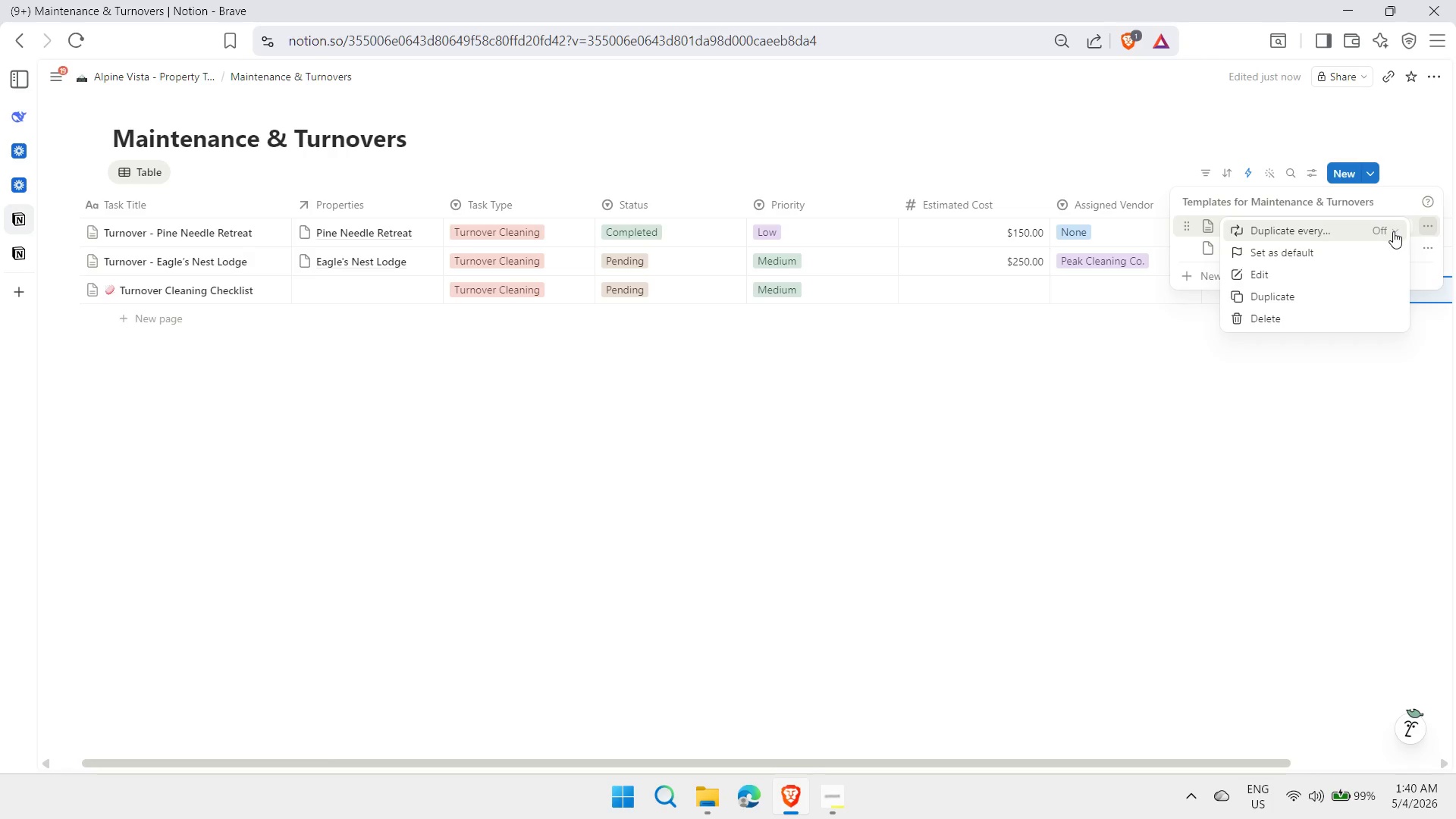 
wait(7.53)
 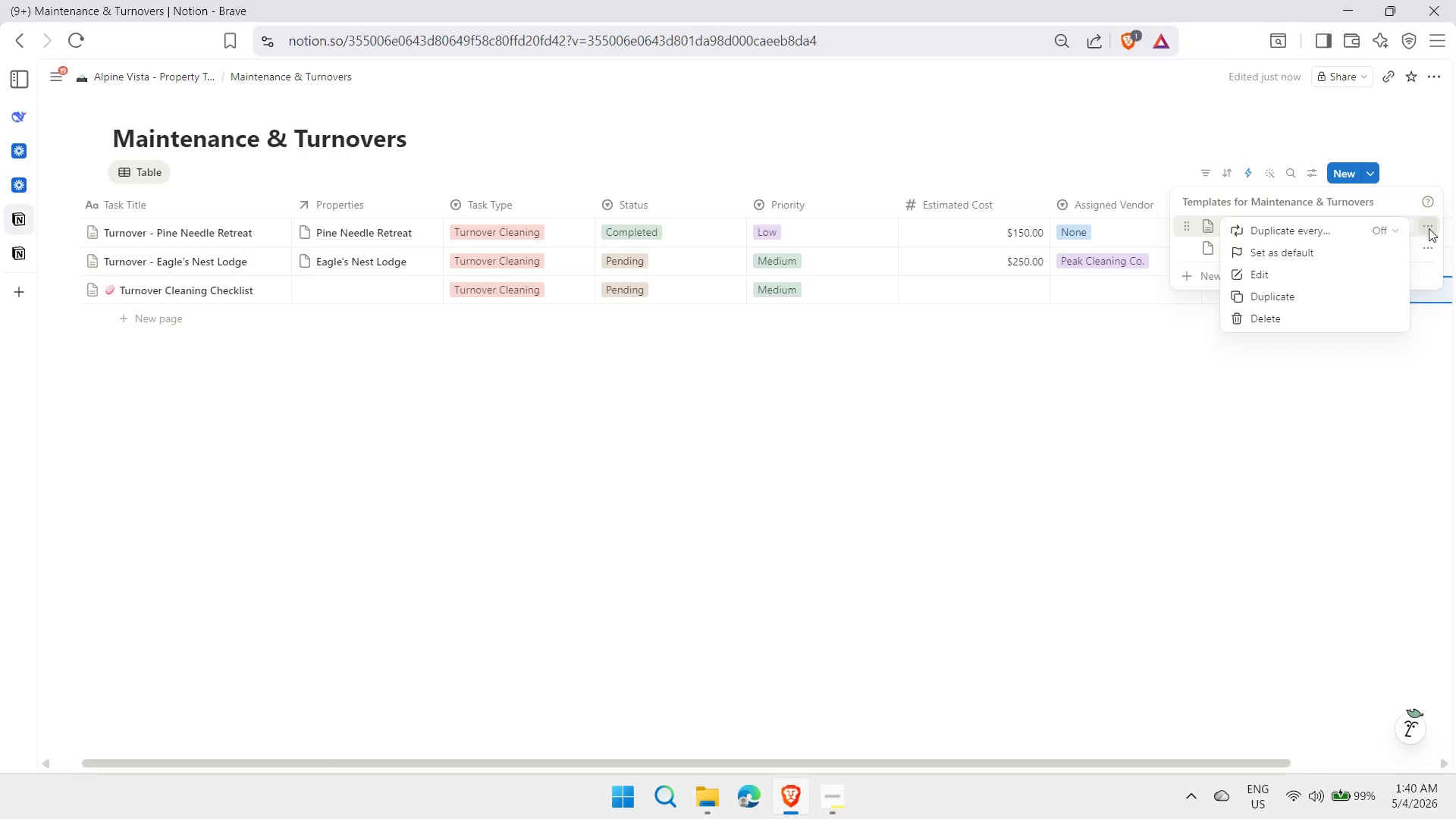 
left_click([1187, 254])
 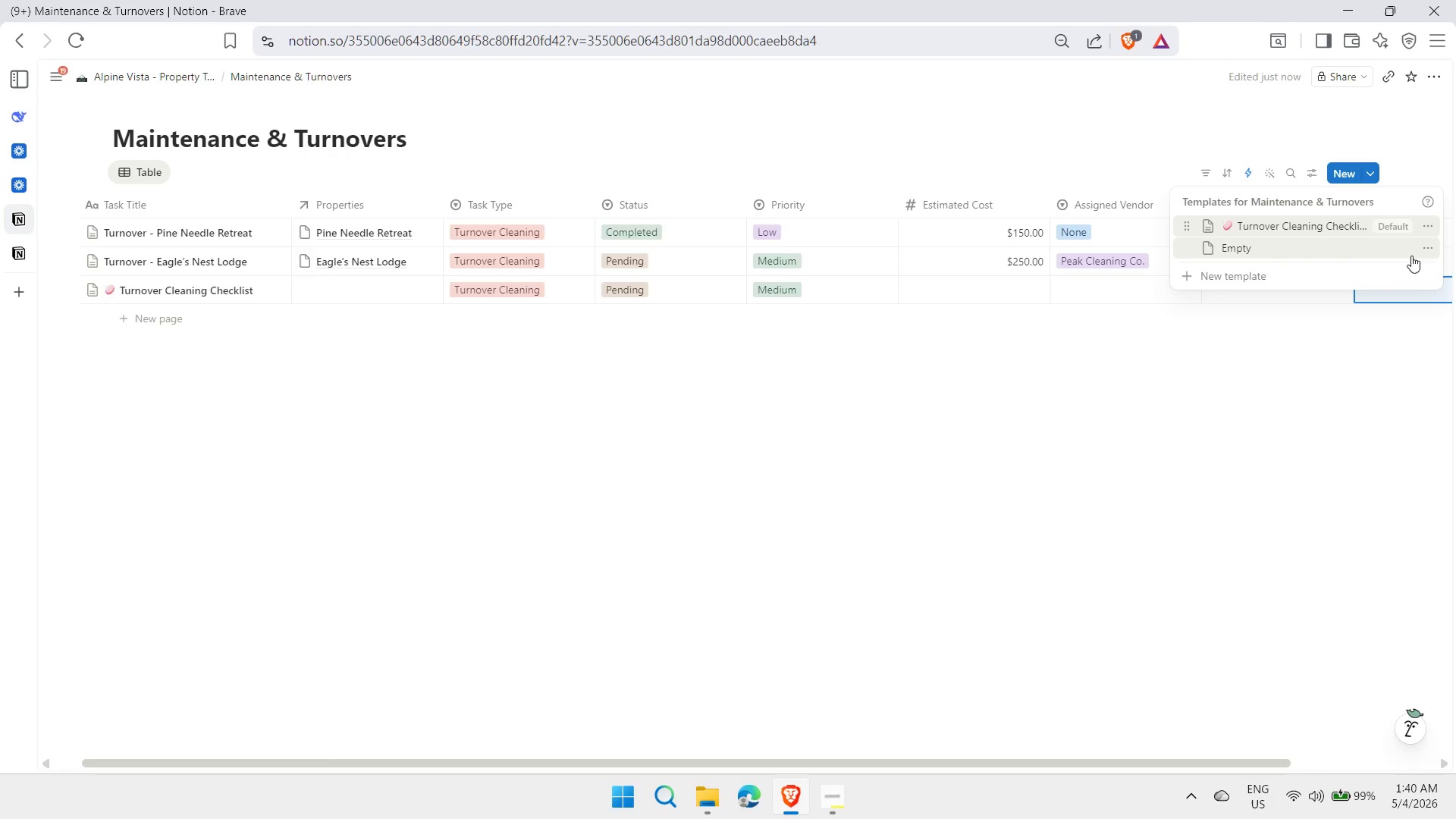 
left_click([1430, 253])
 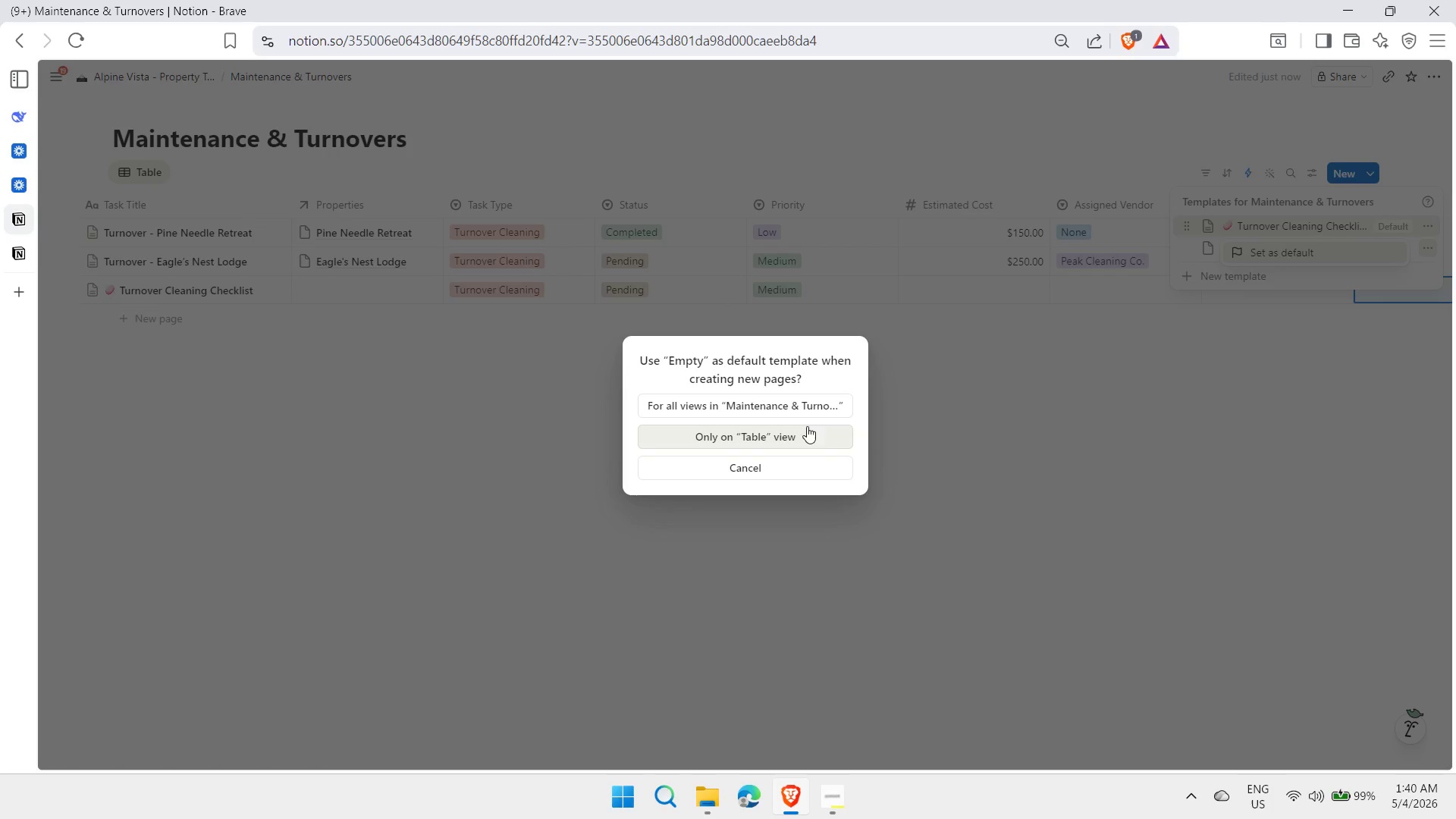 
left_click([792, 405])
 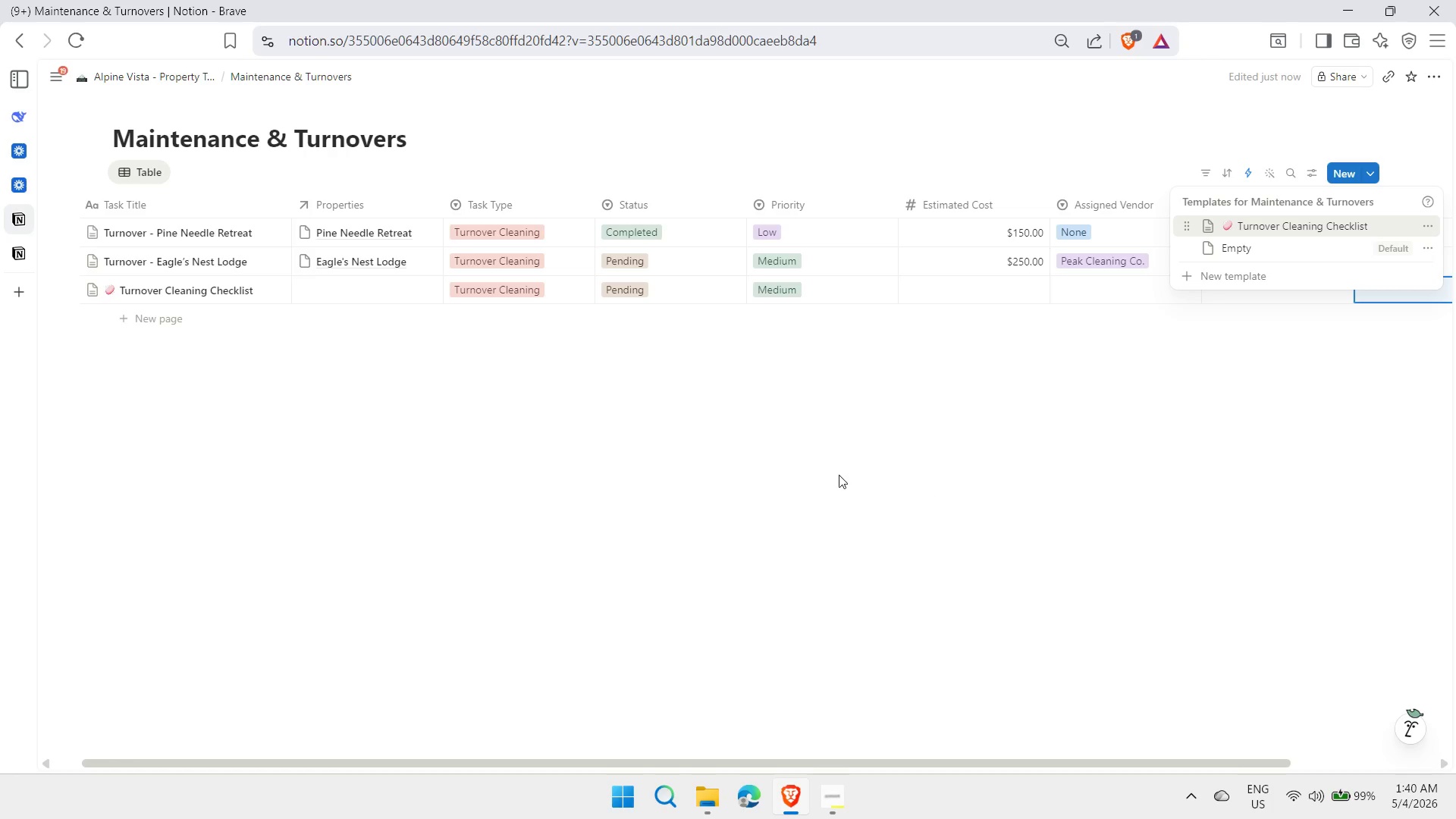 
left_click([838, 475])
 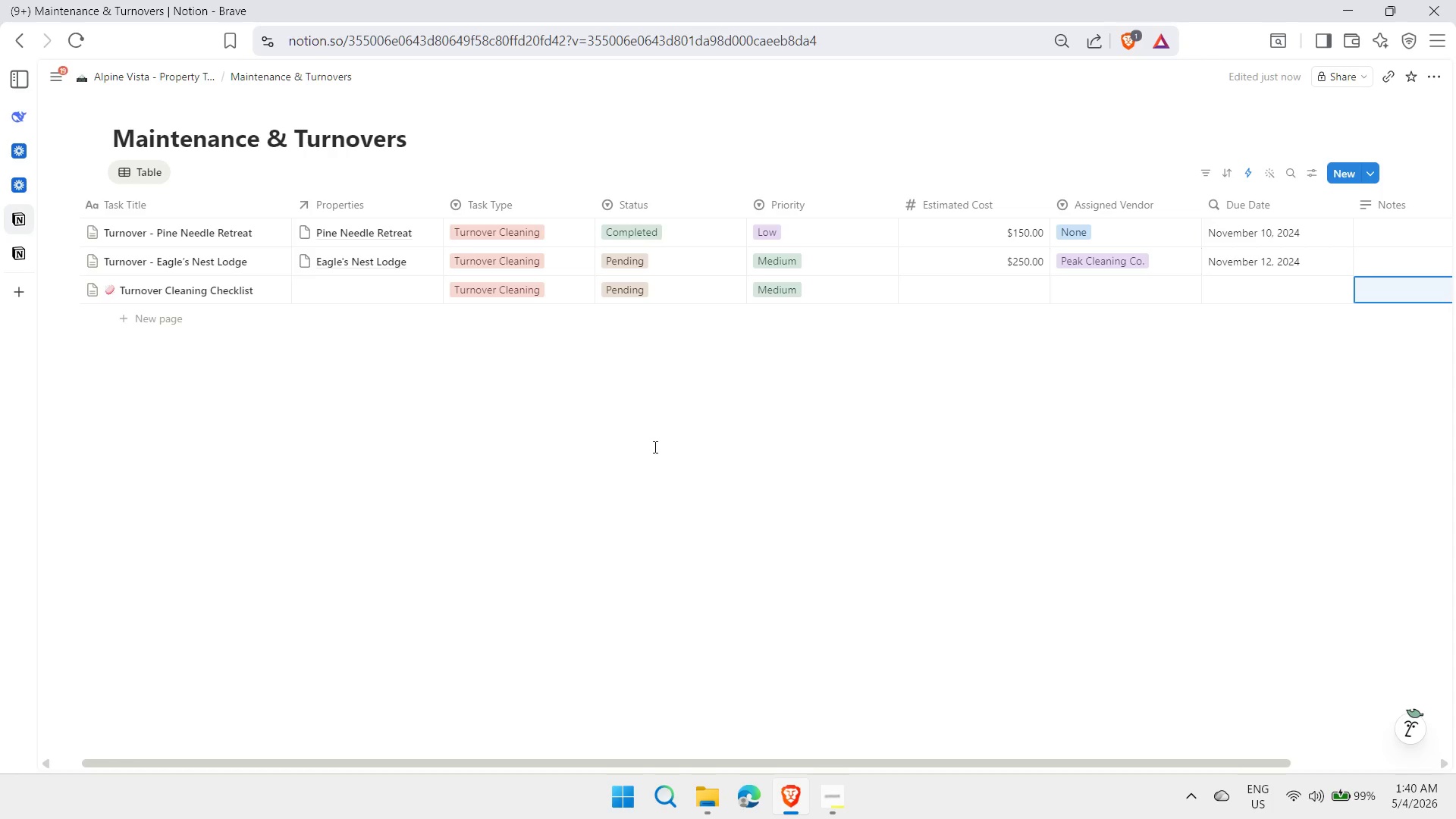 
left_click_drag(start_coordinate=[623, 460], to_coordinate=[625, 464])
 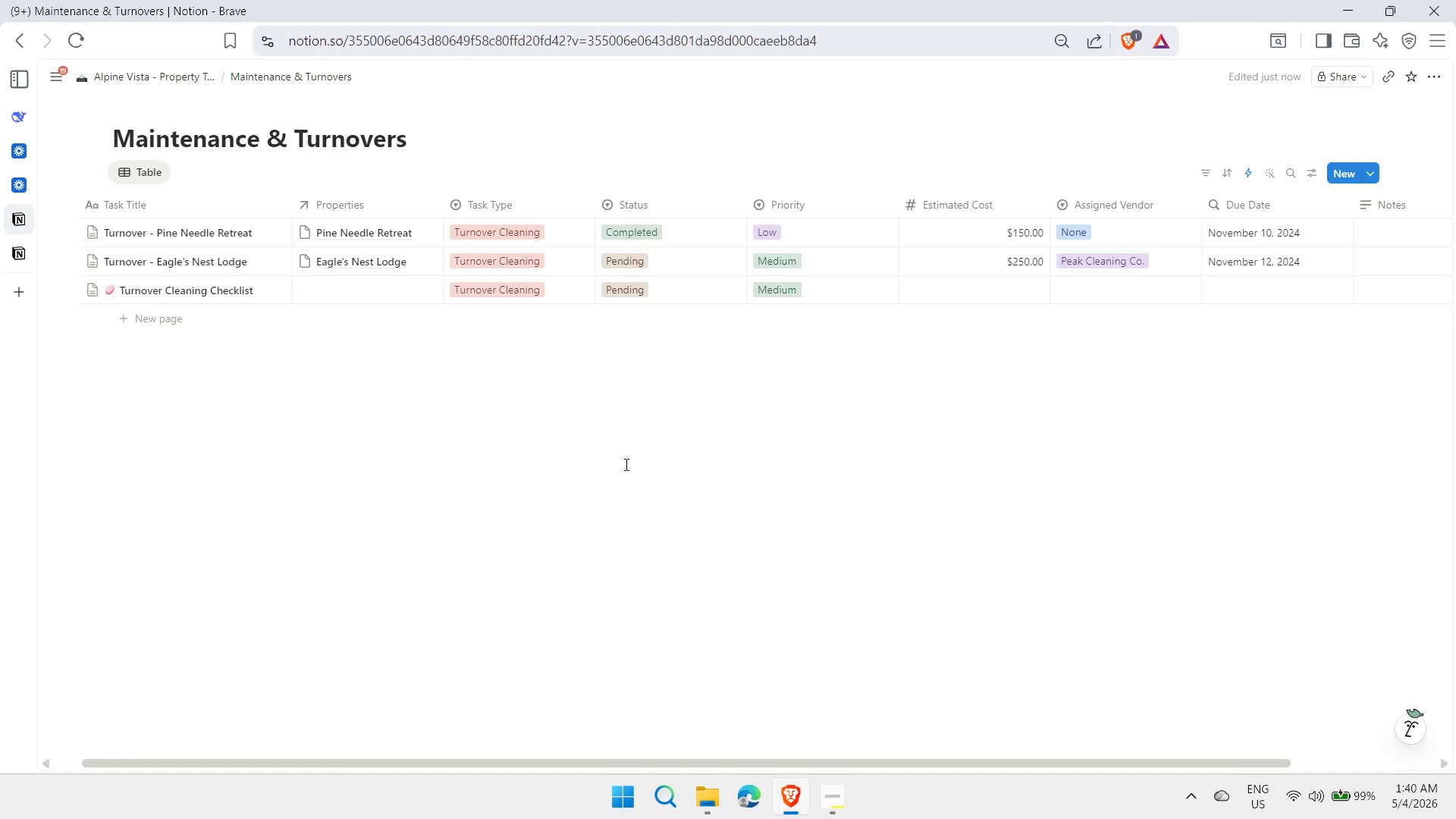 
key(ArrowLeft)
 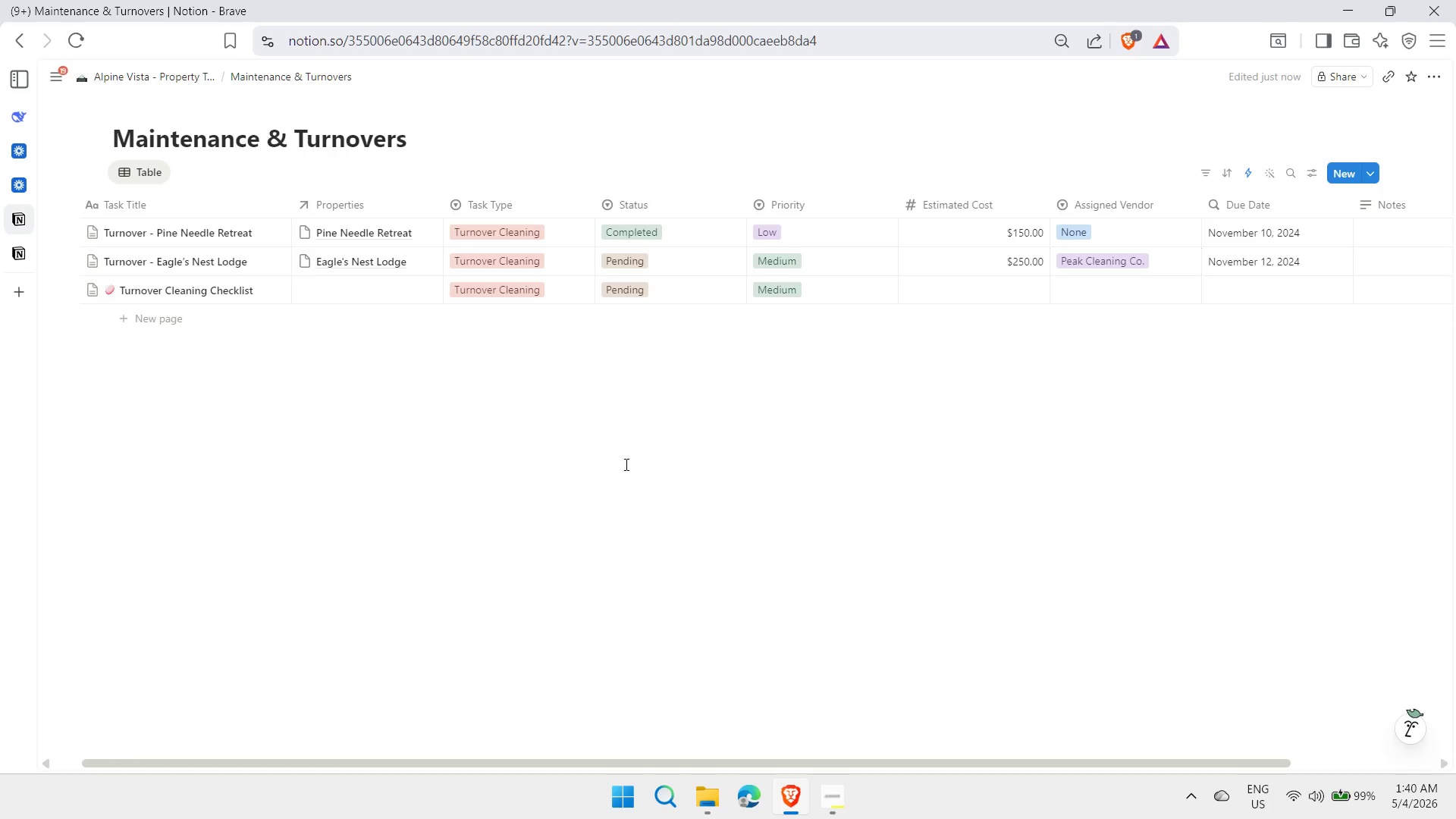 
key(ArrowRight)
 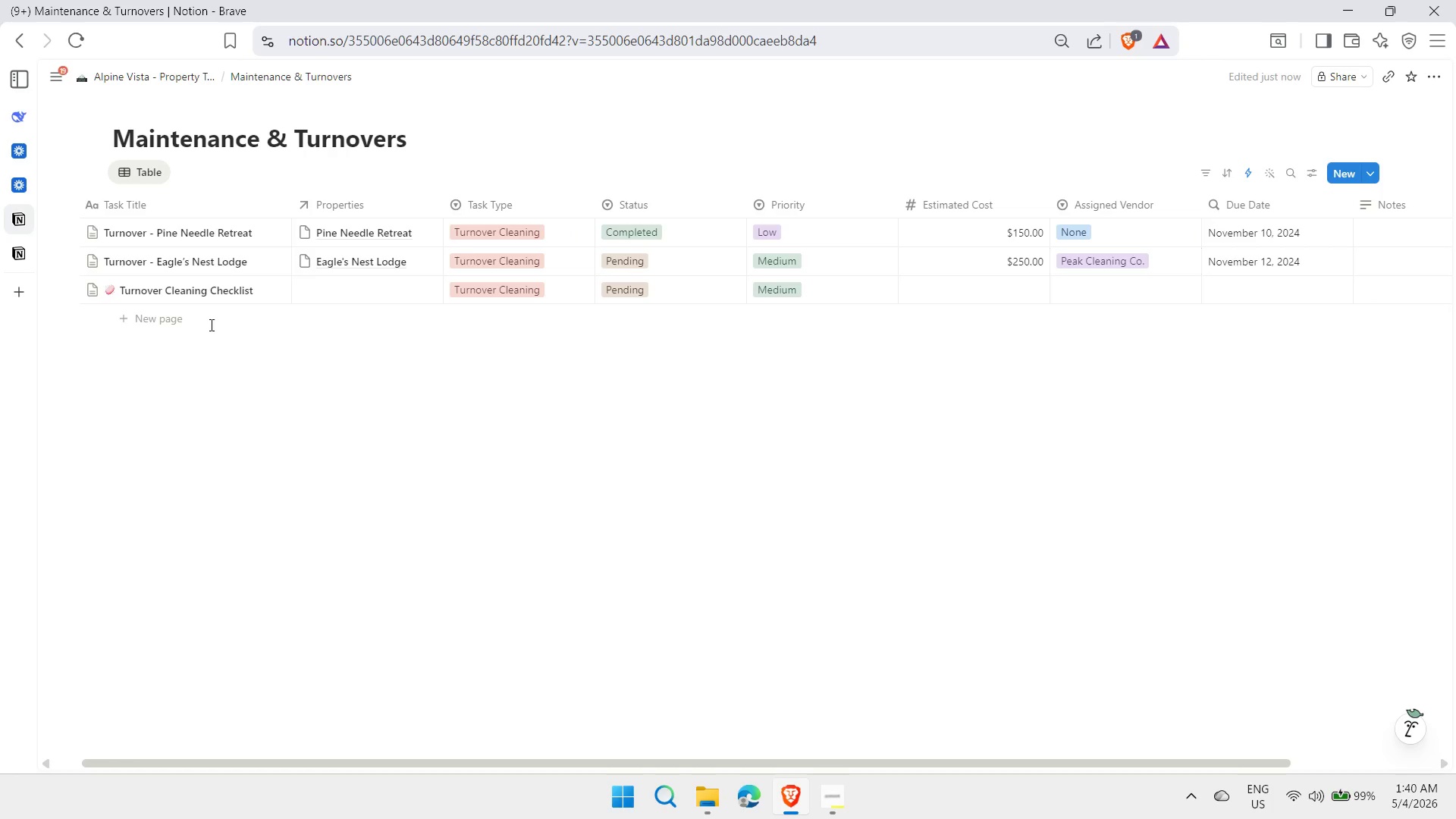 
left_click([231, 297])
 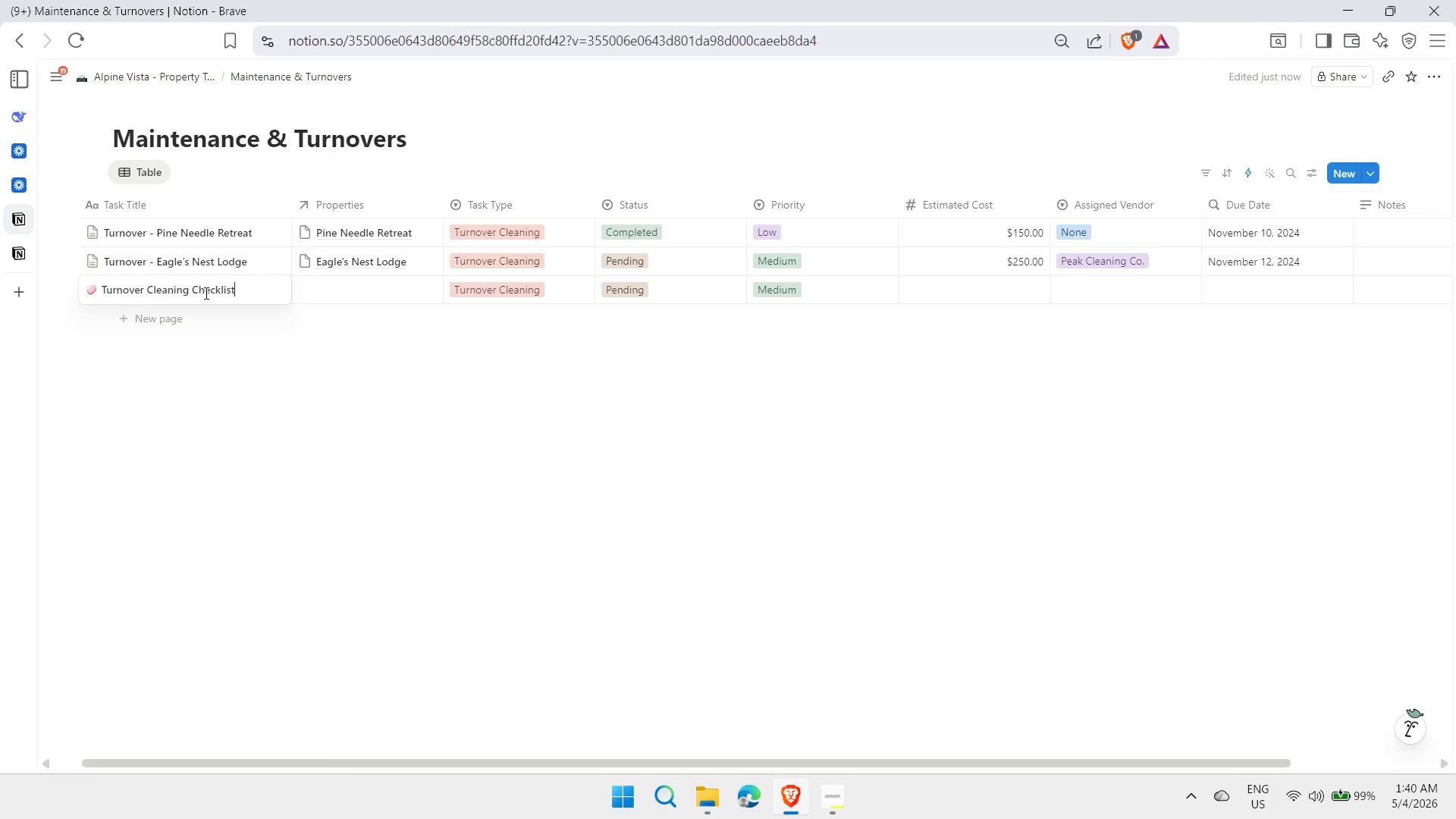 
double_click([205, 293])
 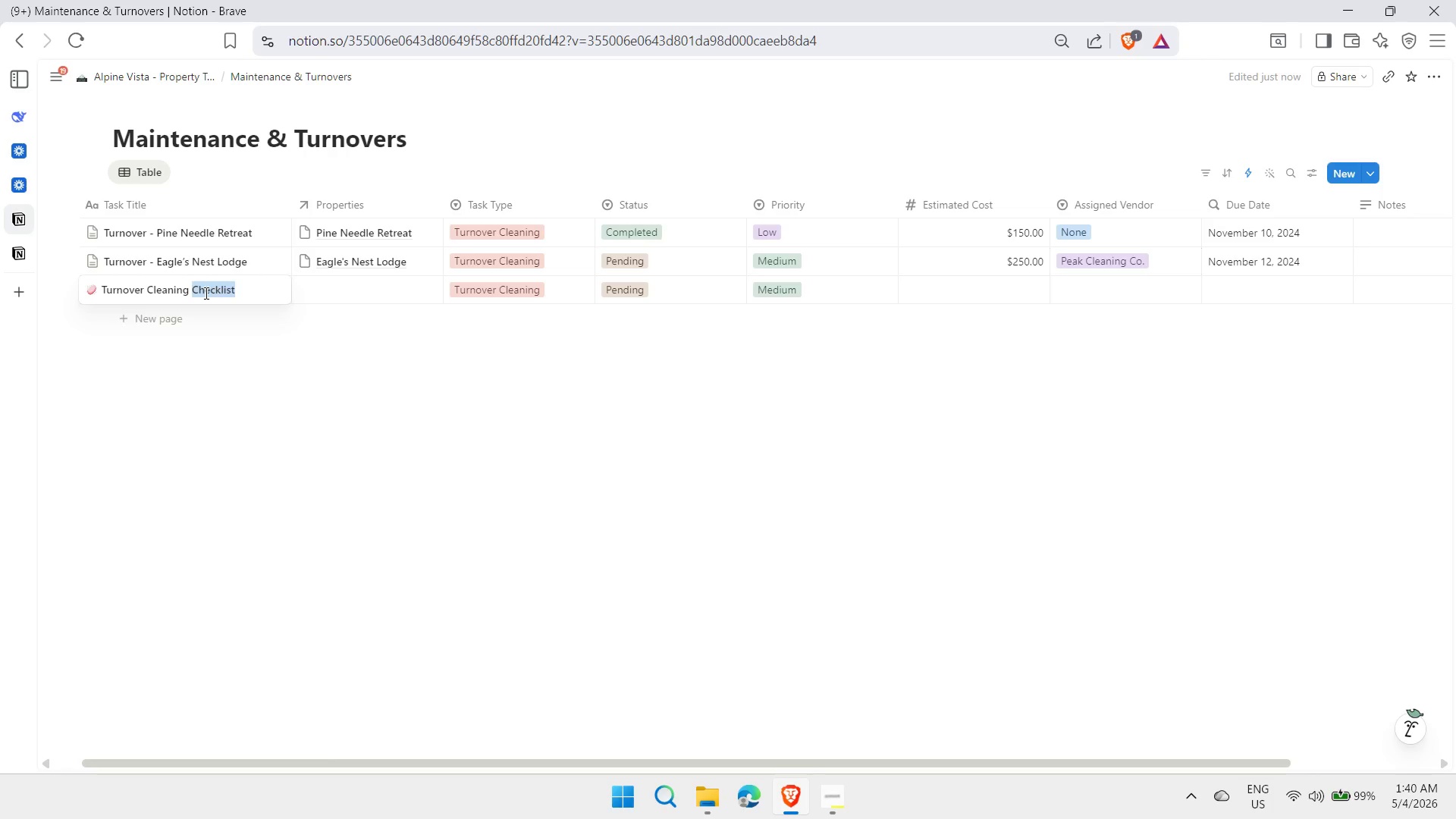 
double_click([205, 293])
 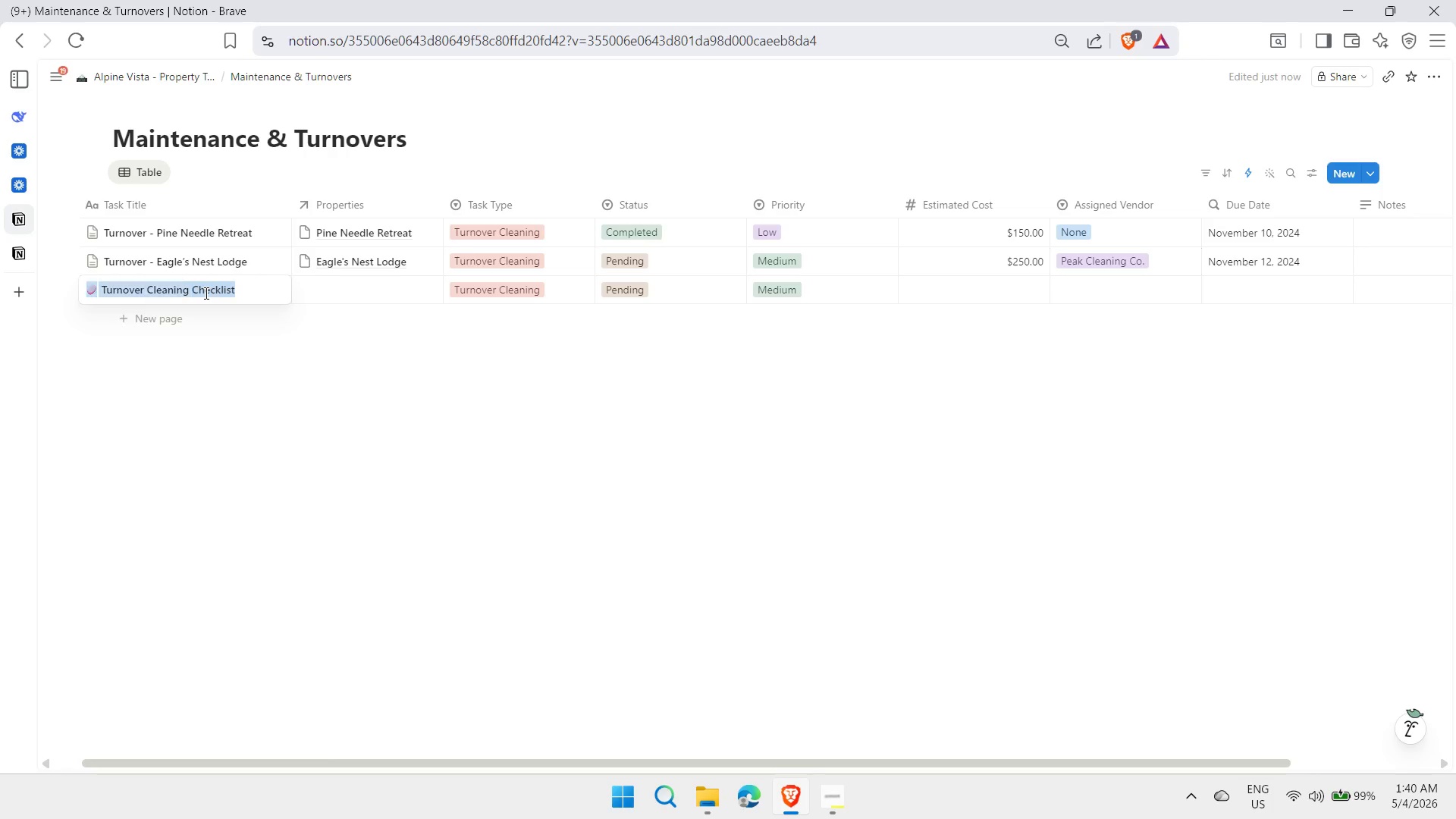 
triple_click([205, 293])
 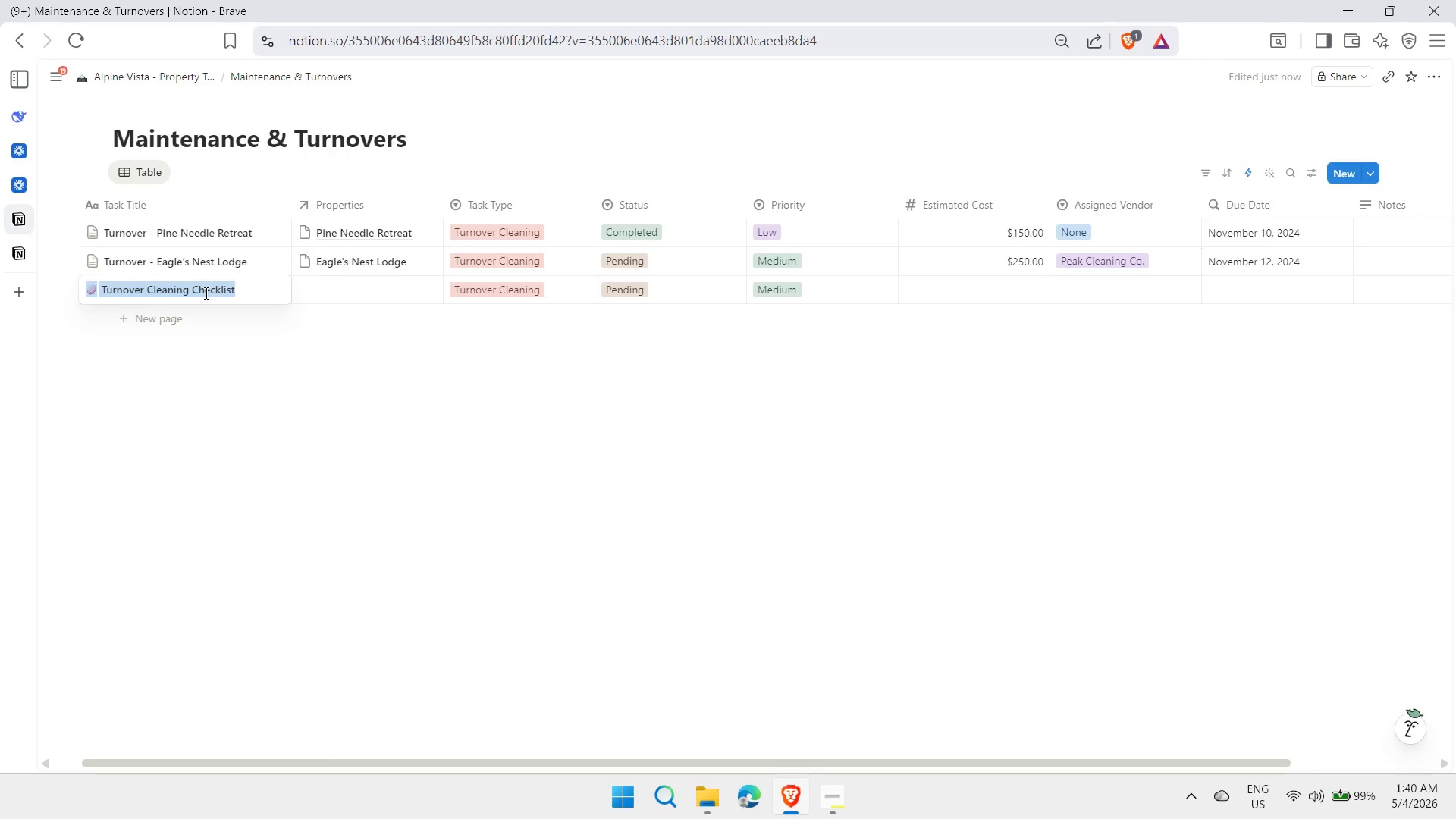 
type(HVAC filter replacement)
 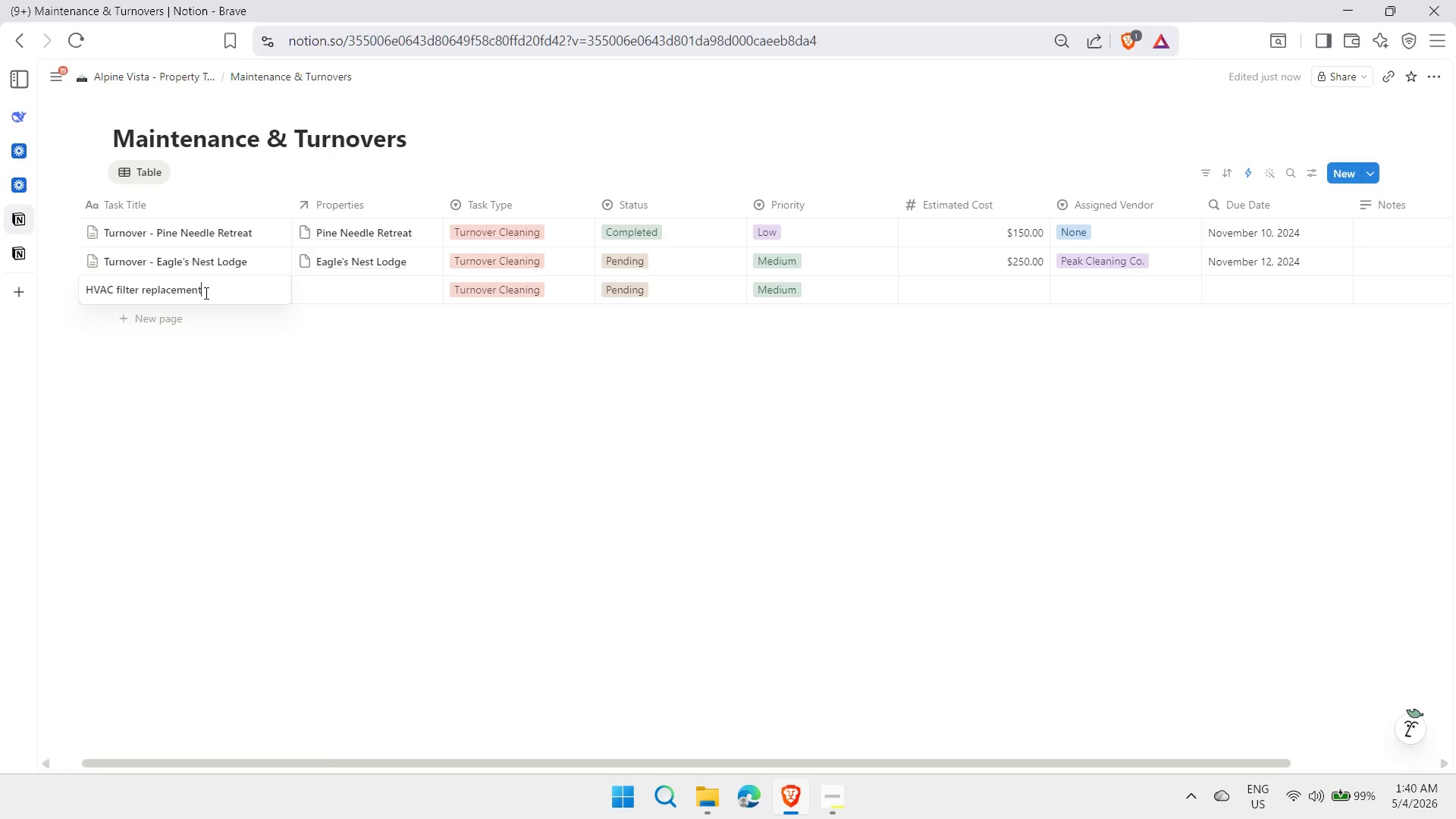 
key(Enter)
 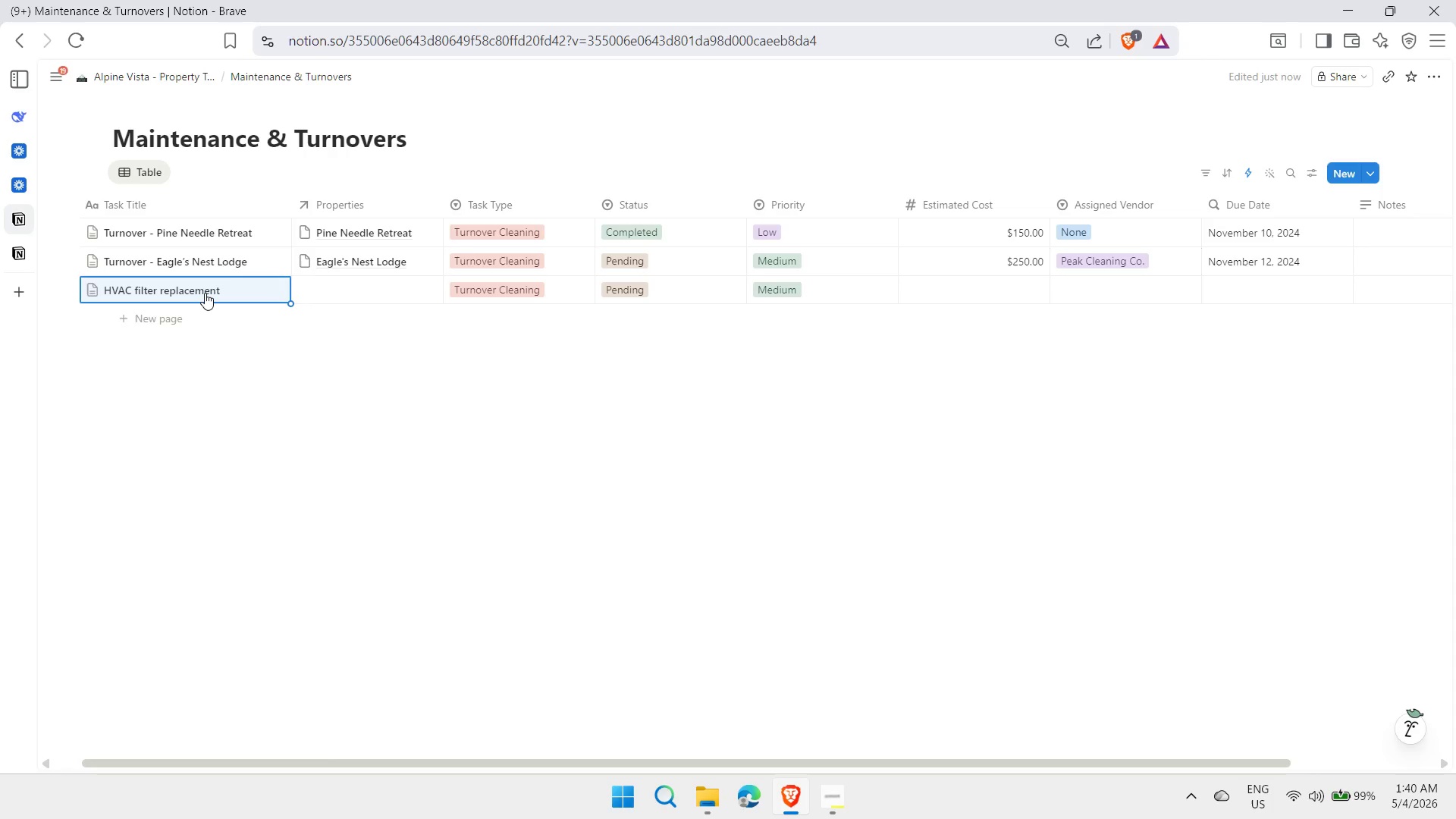 
key(ArrowRight)
 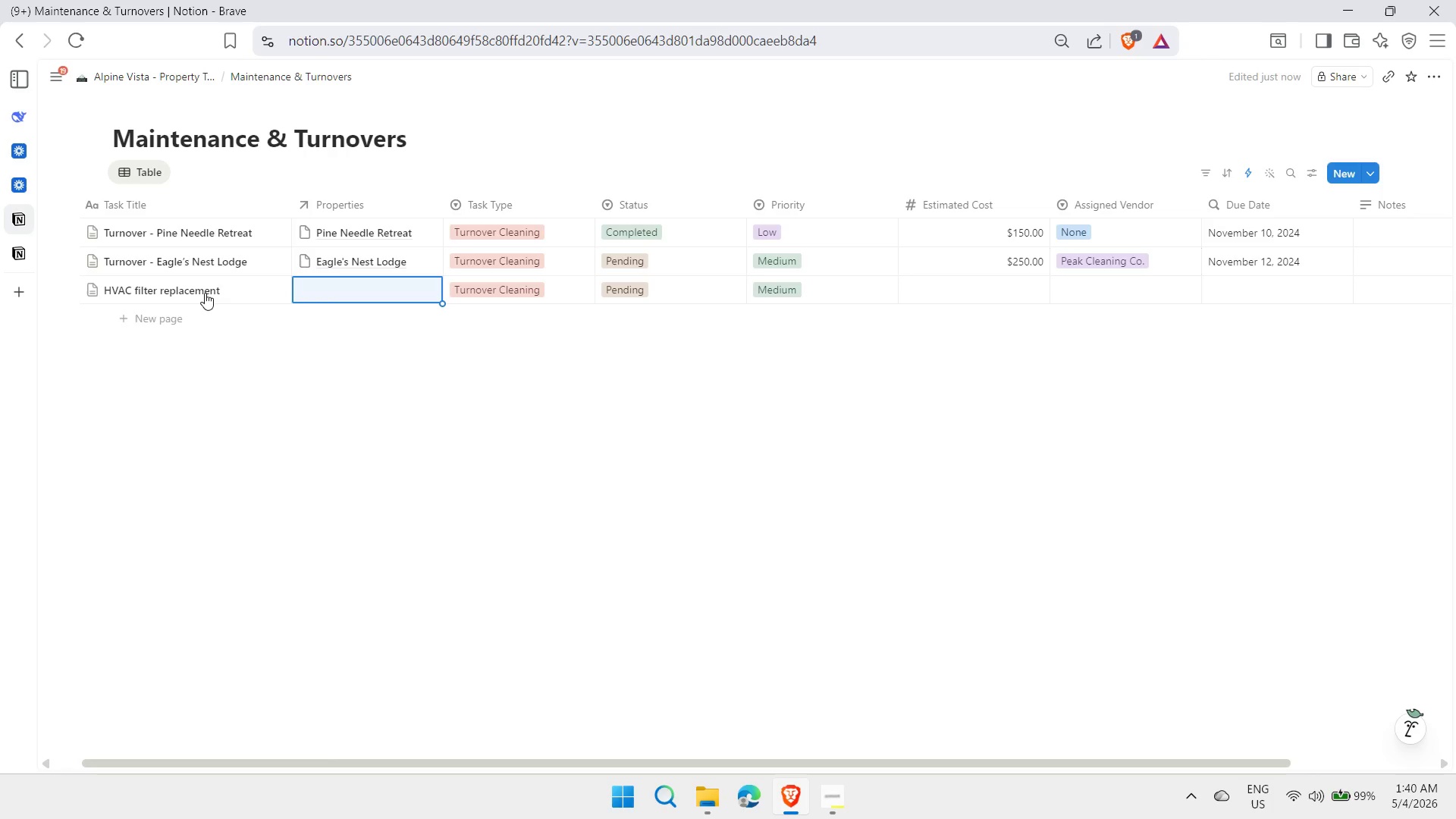 
type(Whi)
 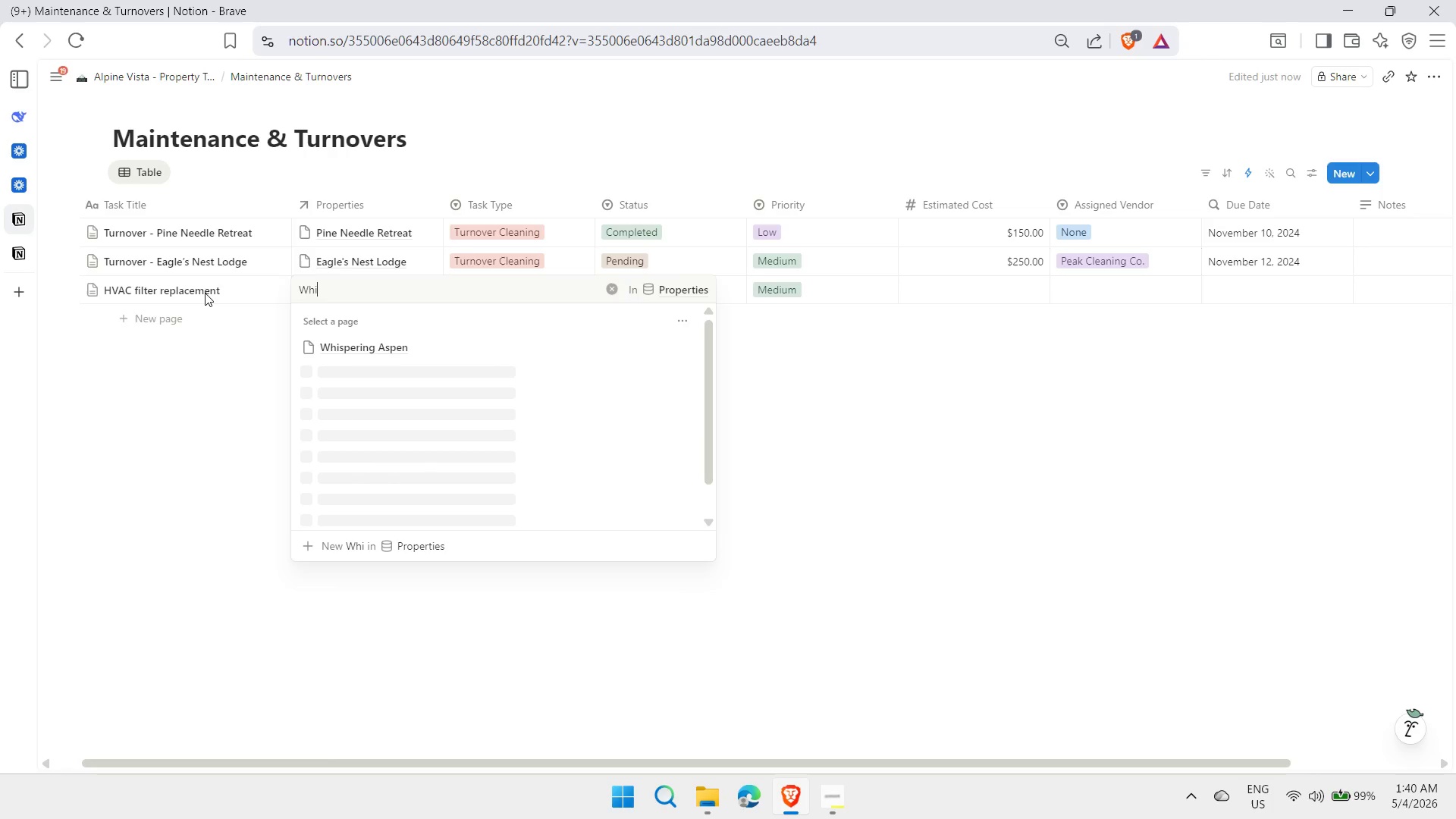 
key(Enter)
 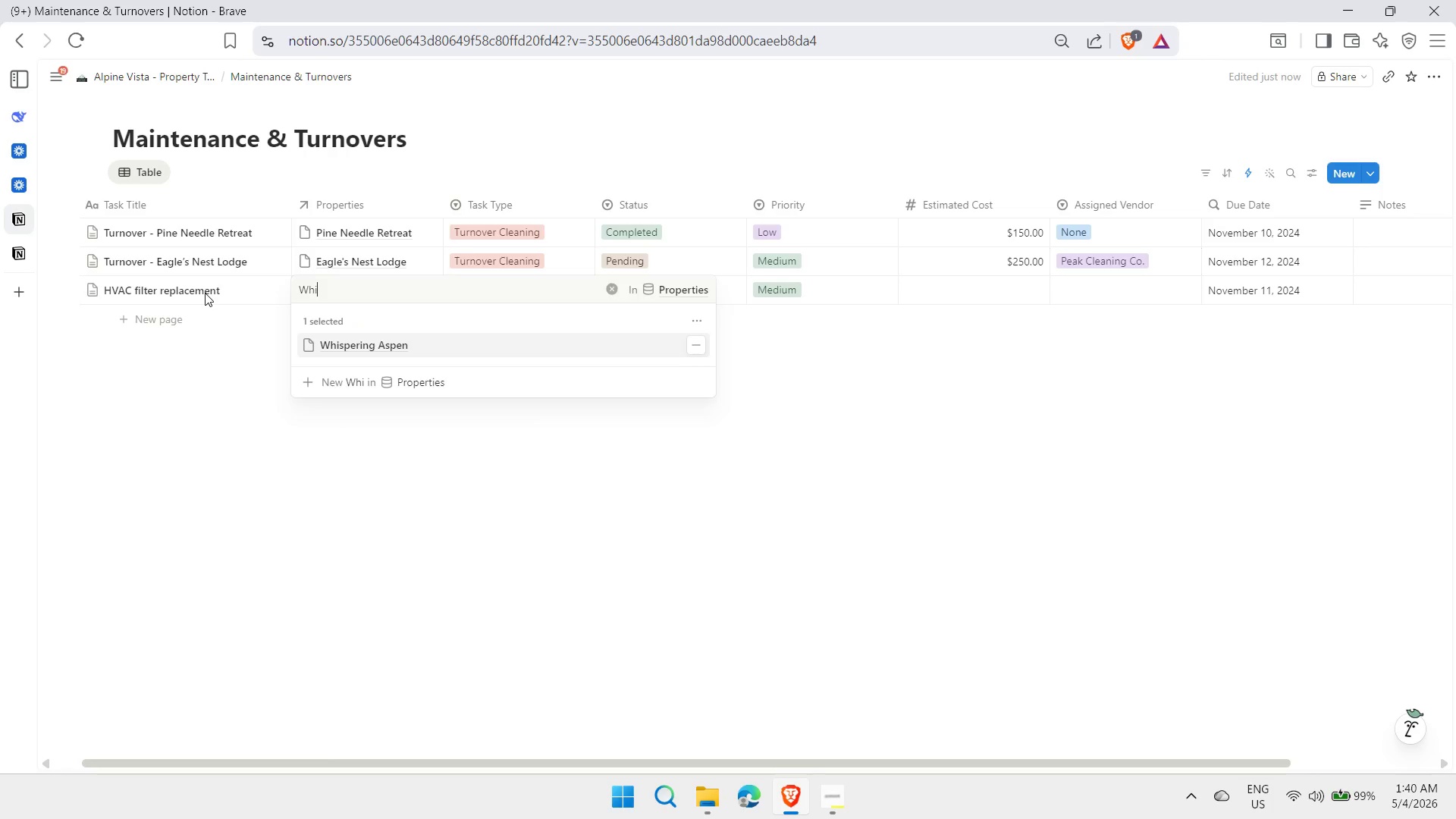 
key(Escape)
 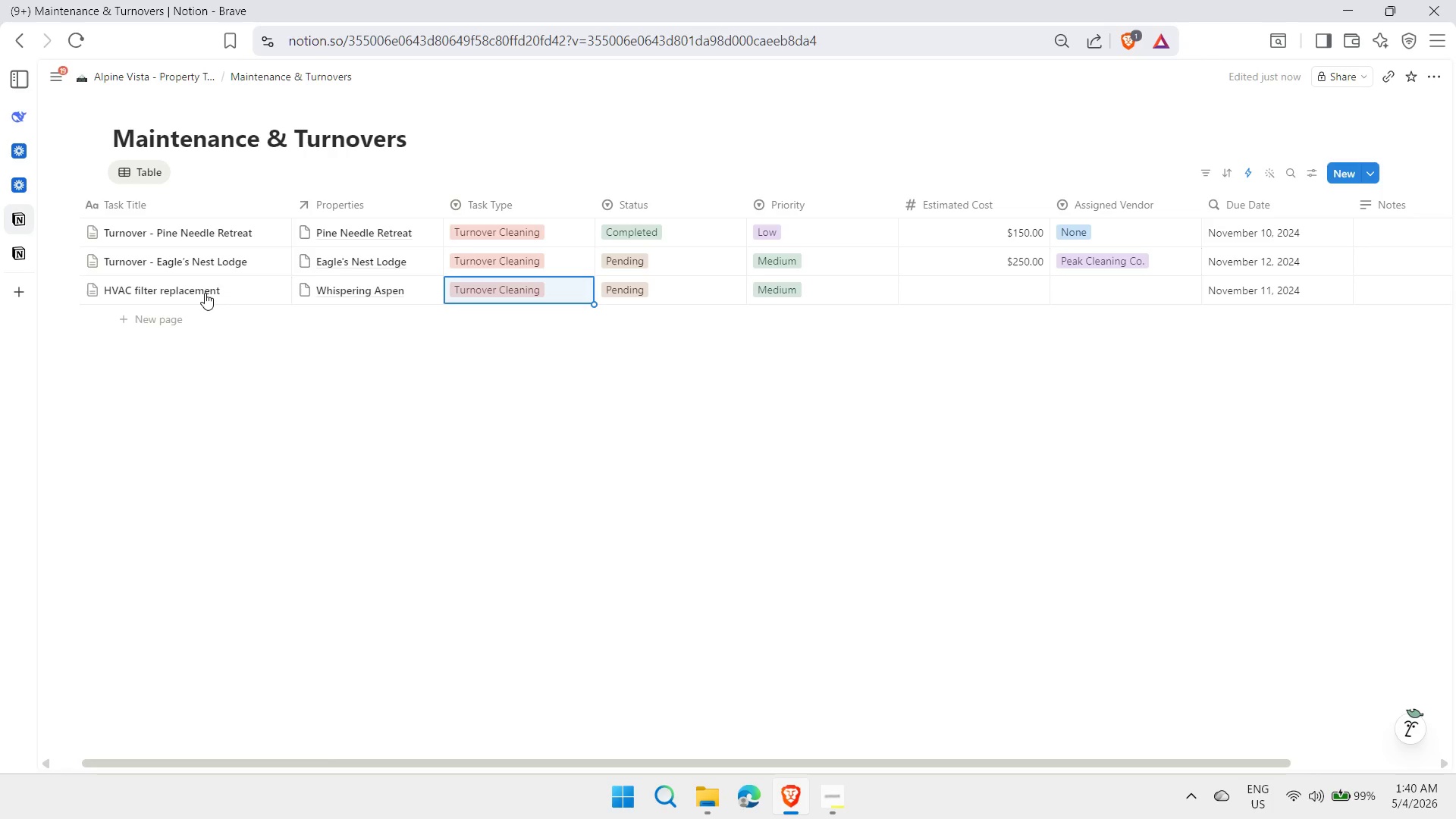 
key(ArrowRight)
 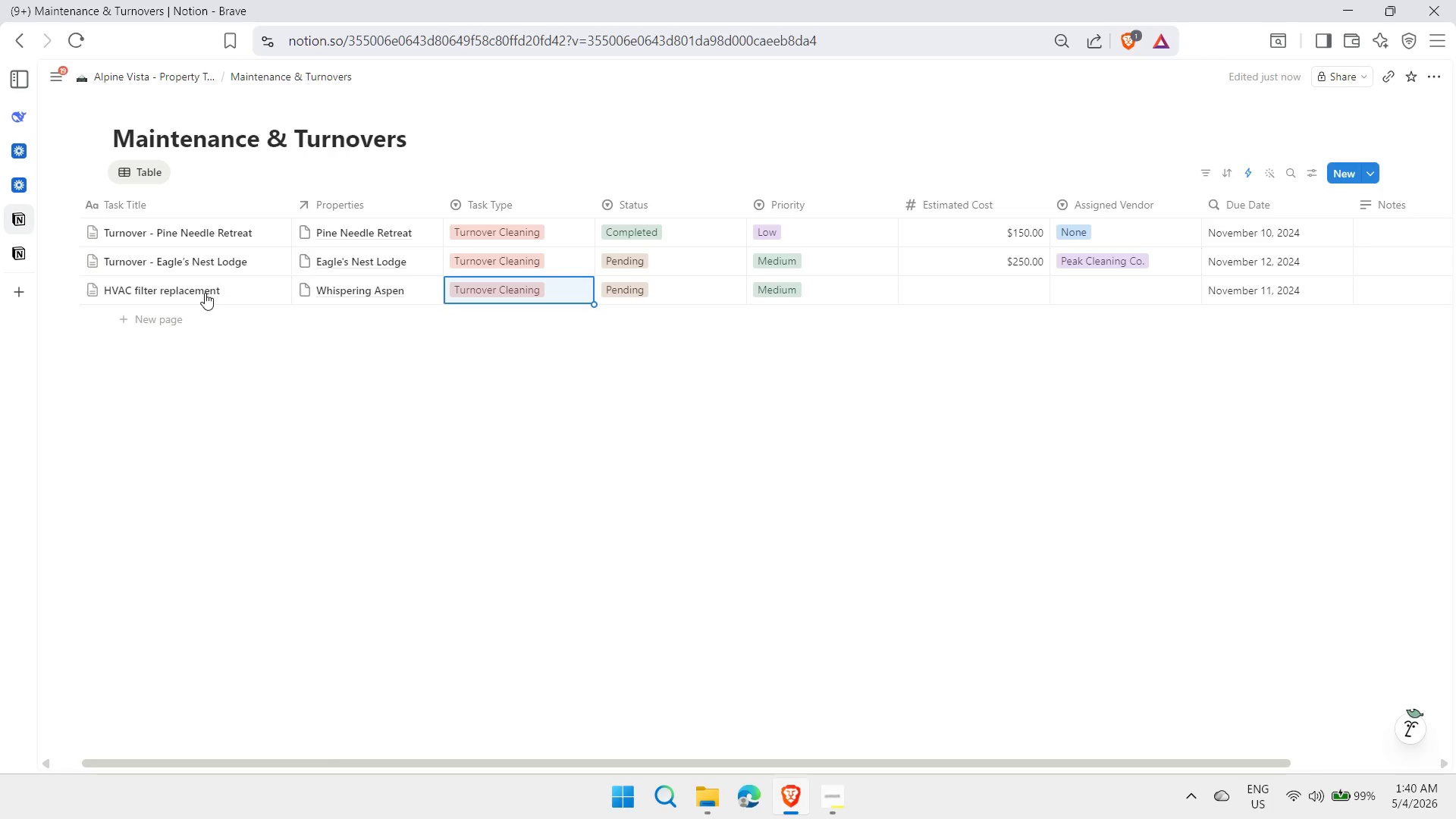 
type(rou)
 